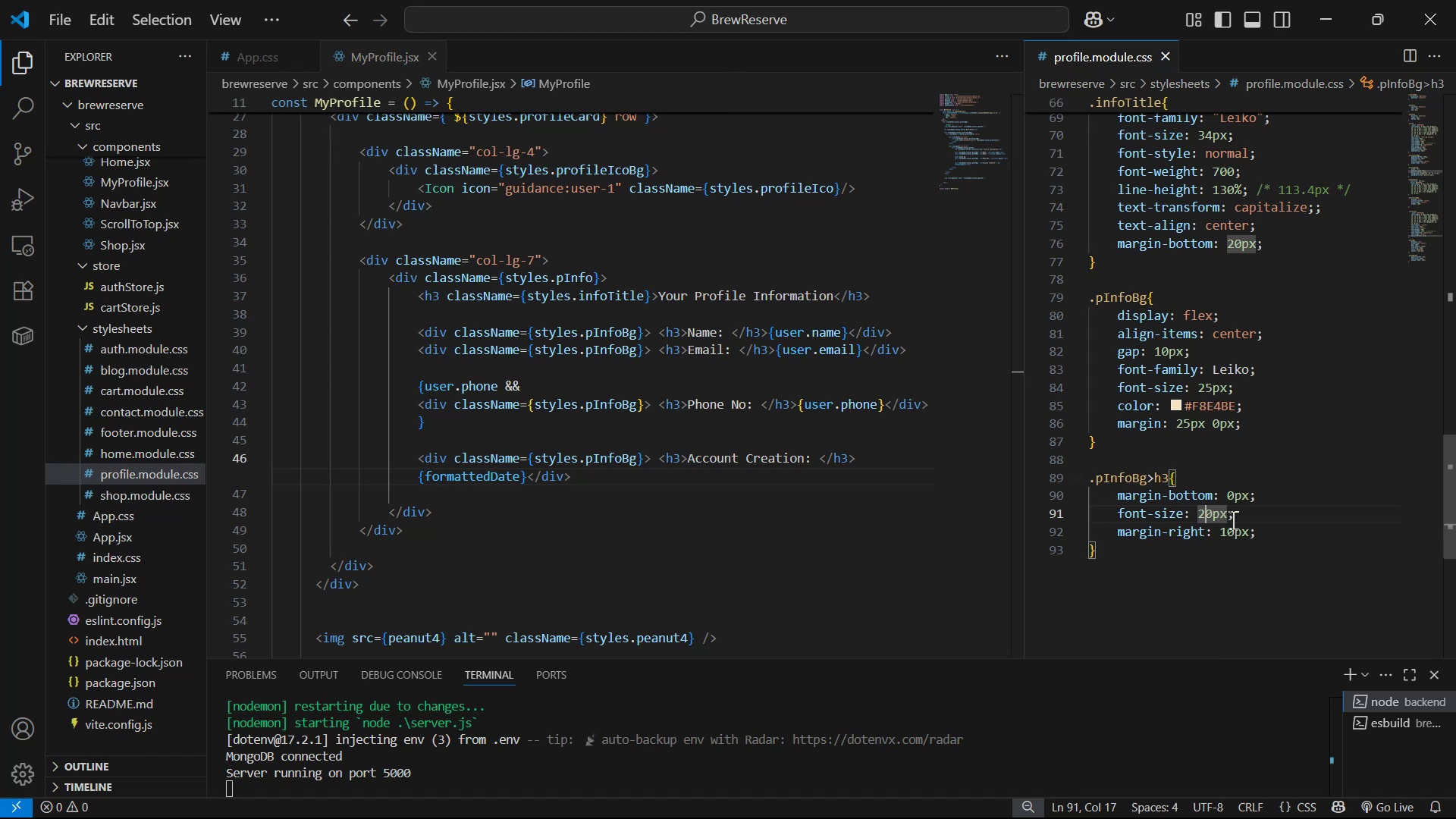 
key(Backspace)
 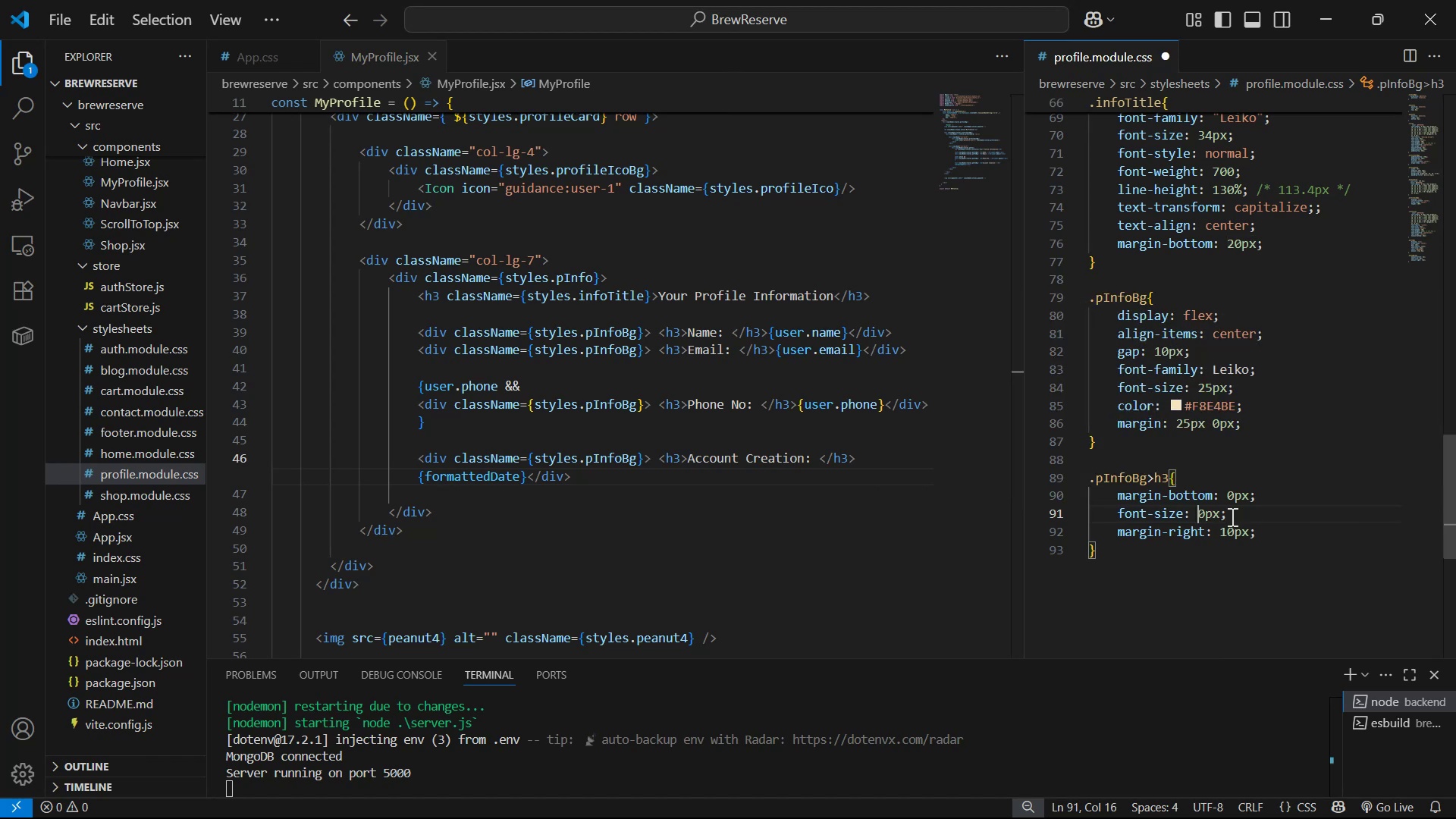 
key(1)
 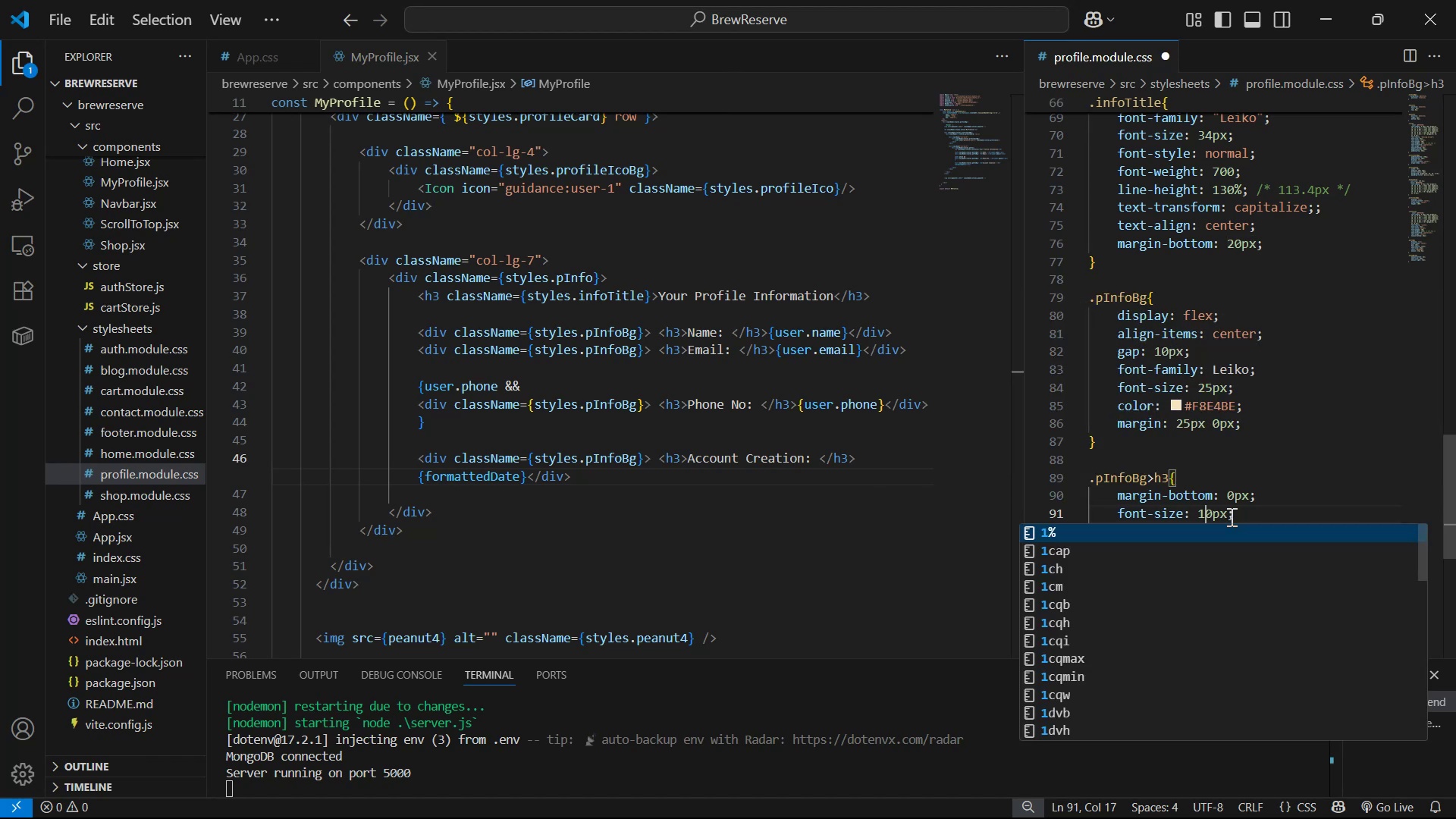 
key(ArrowRight)
 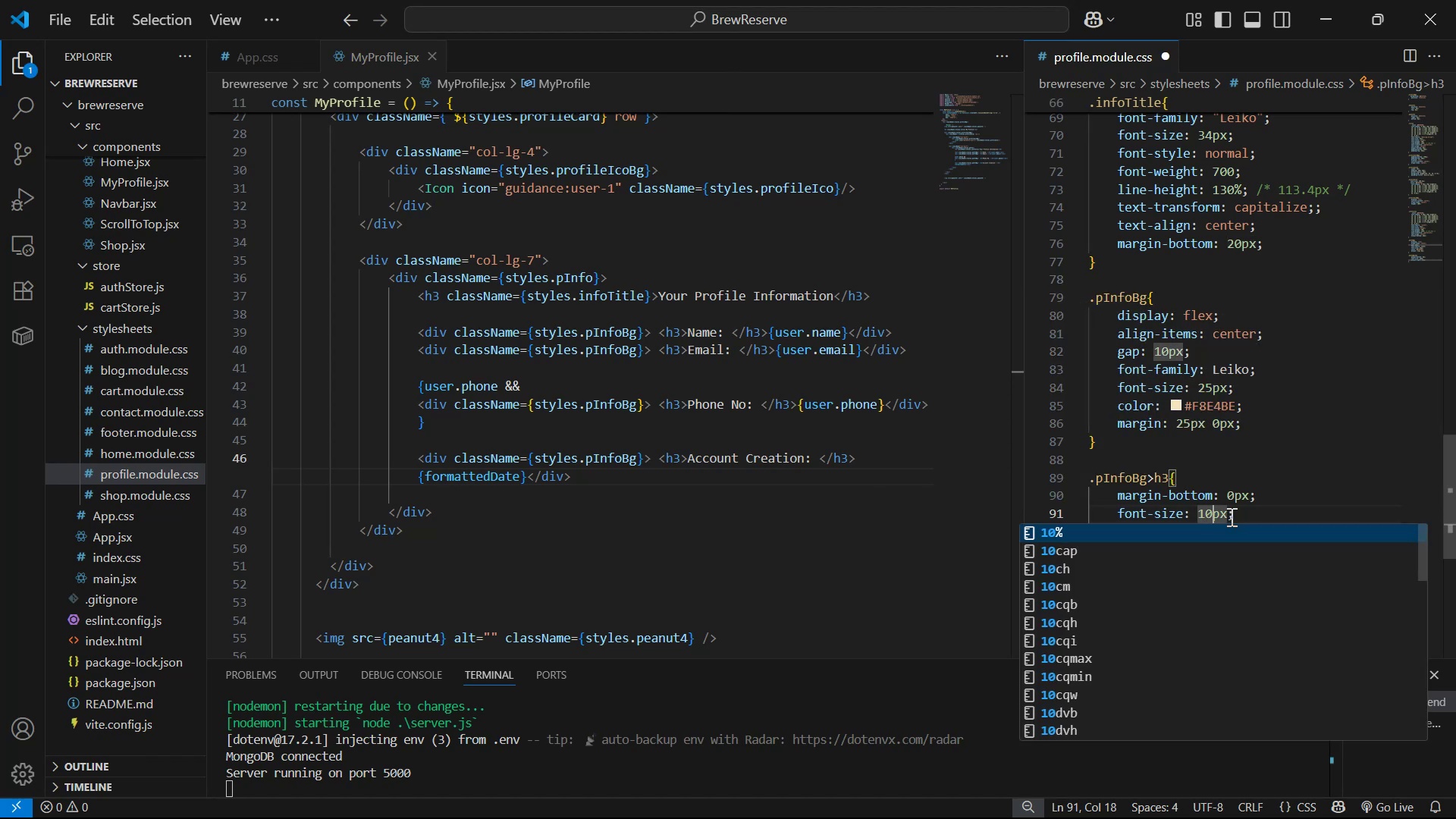 
key(Backspace)
 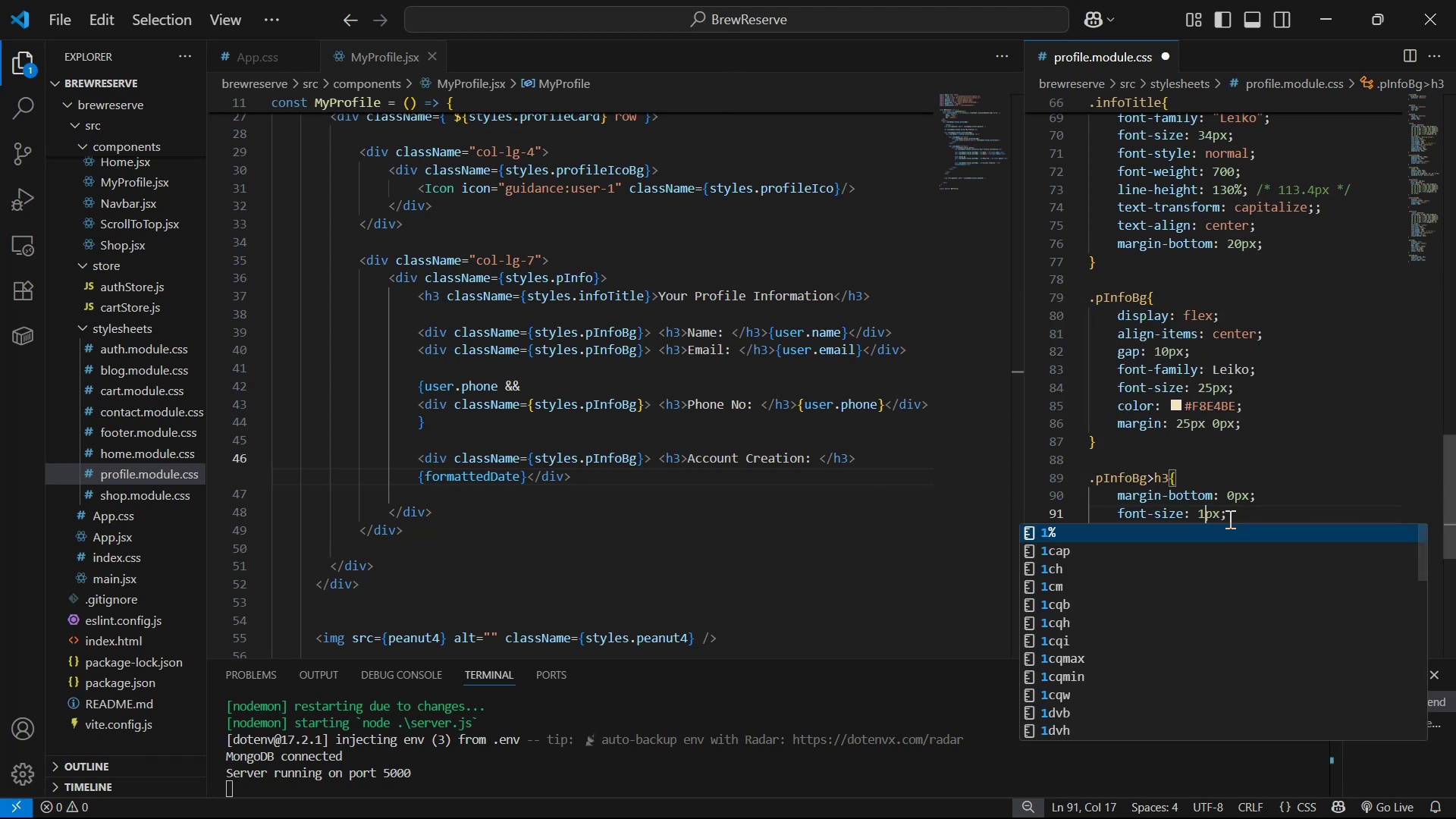 
key(8)
 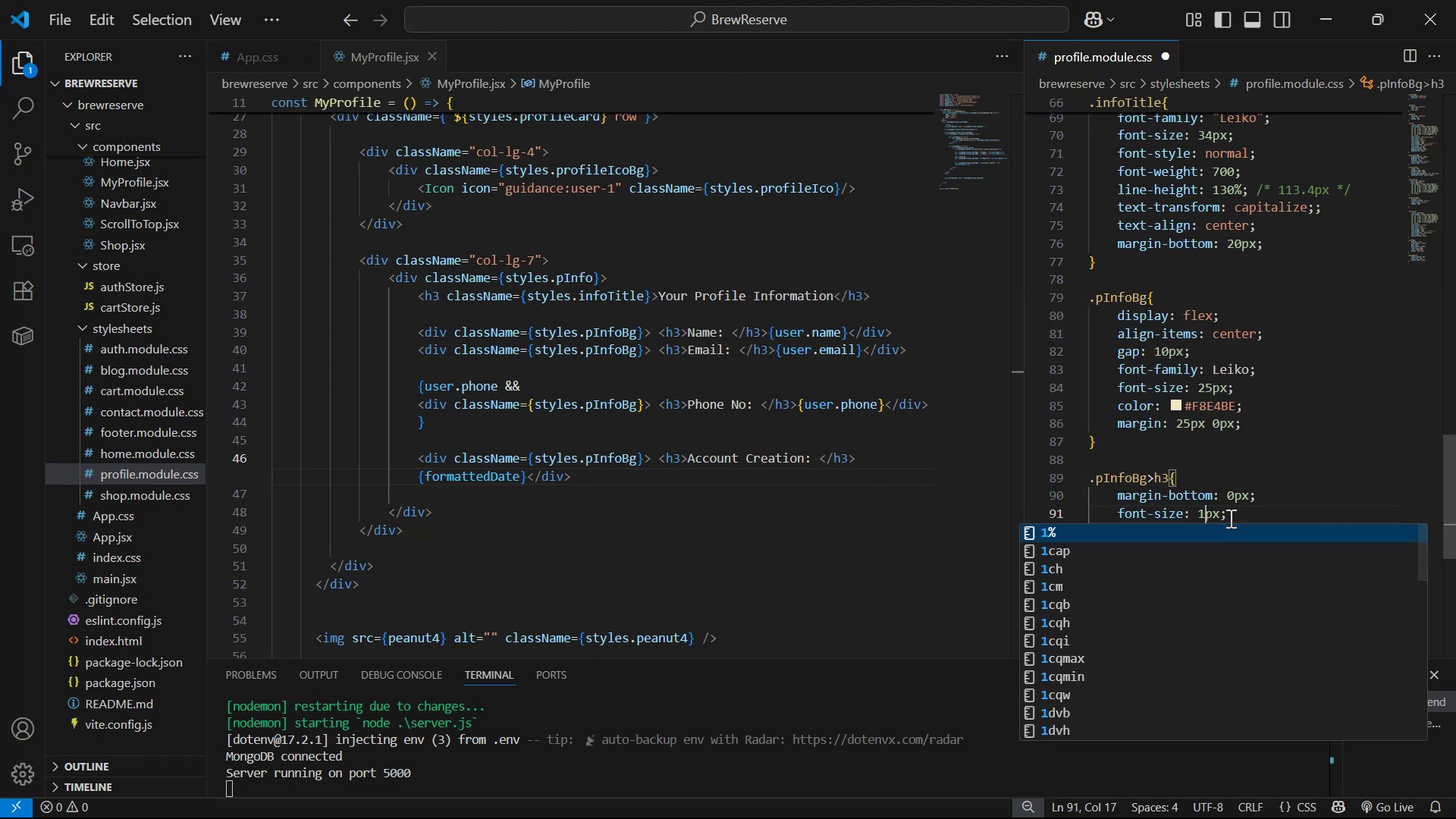 
key(Control+S)
 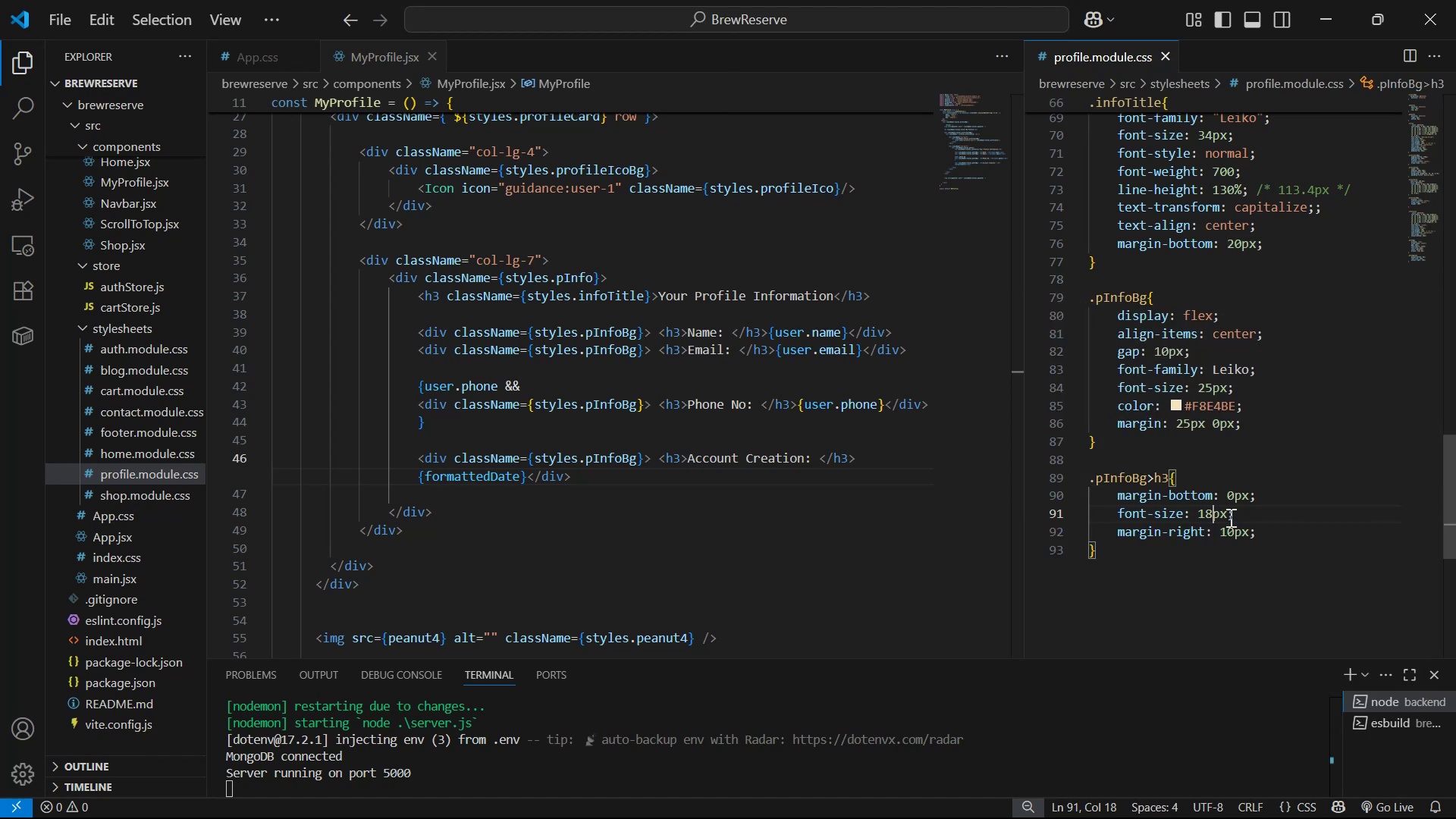 
key(Alt+AltLeft)
 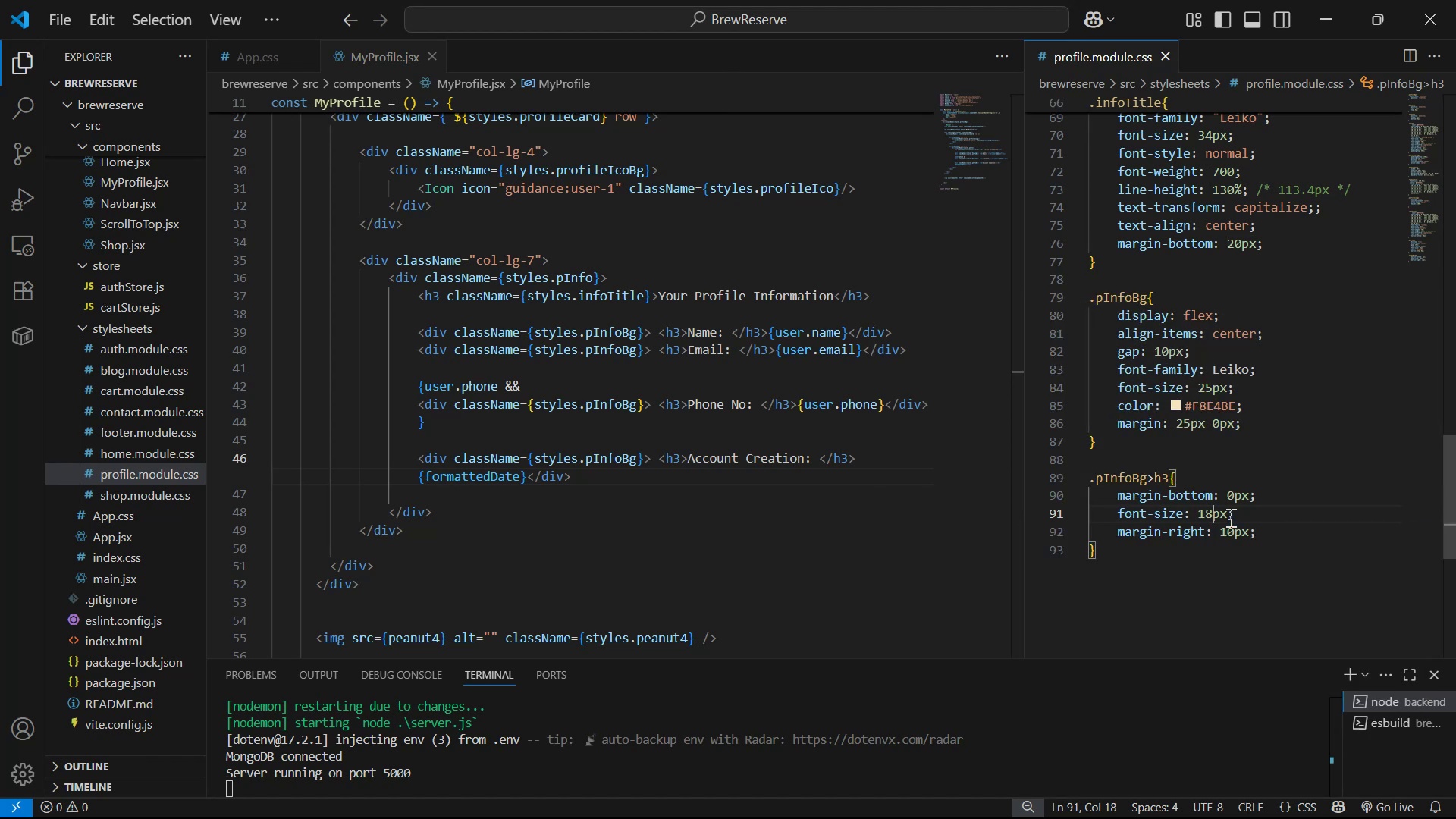 
key(Alt+Tab)
 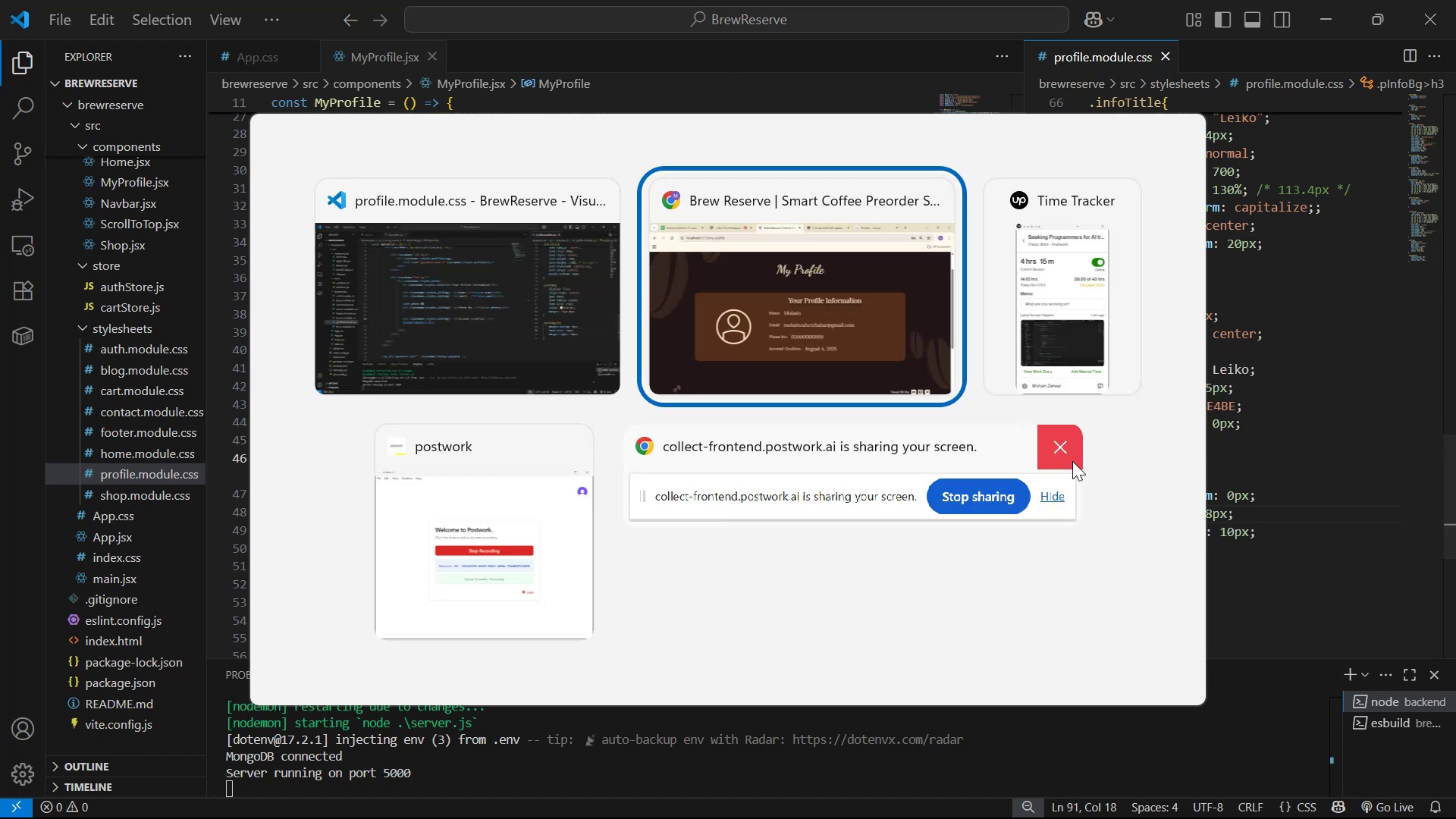 
left_click([852, 324])
 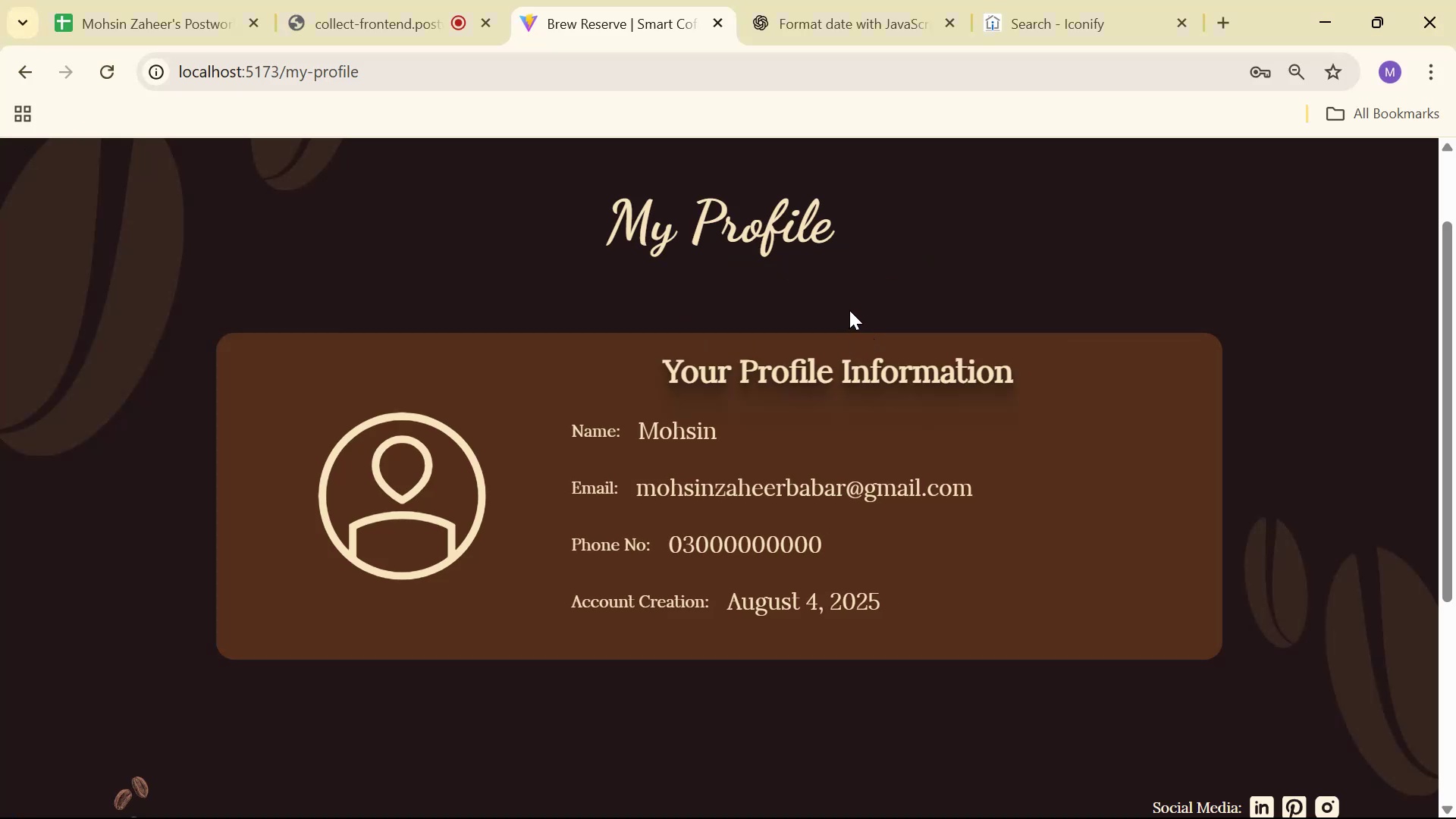 
scroll: coordinate [861, 295], scroll_direction: up, amount: 1.0
 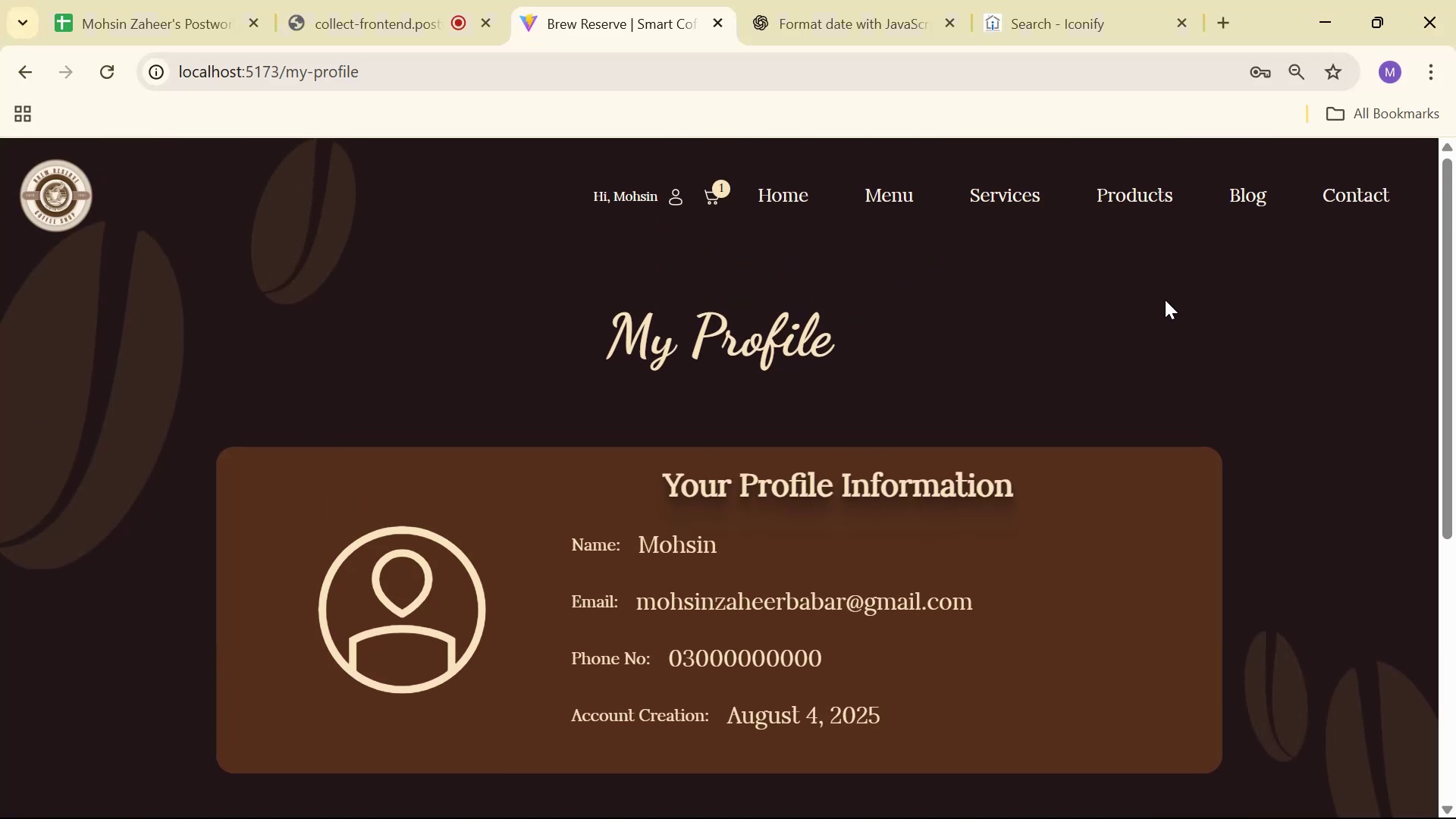 
scroll: coordinate [1150, 300], scroll_direction: down, amount: 2.0
 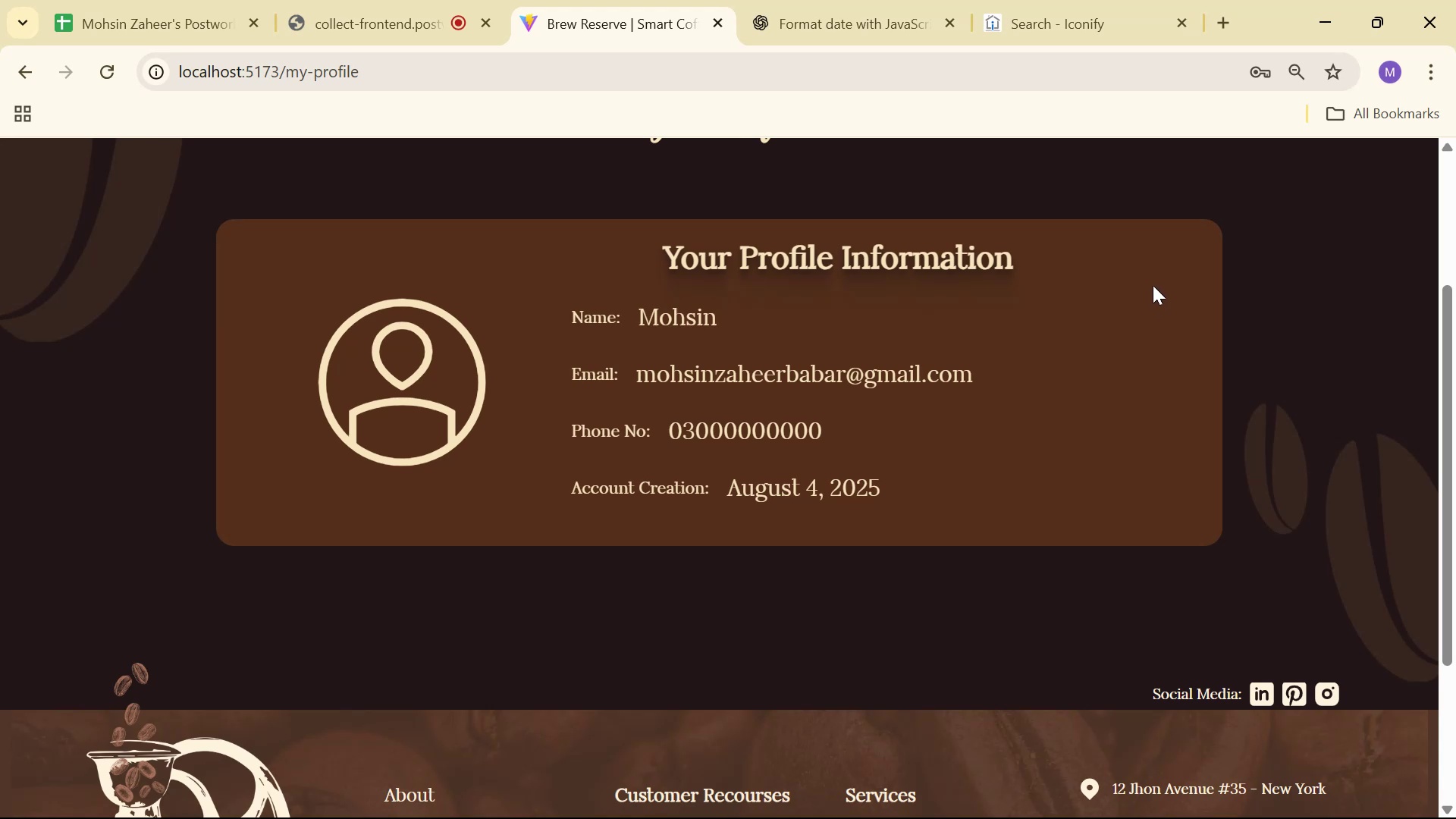 
wait(6.32)
 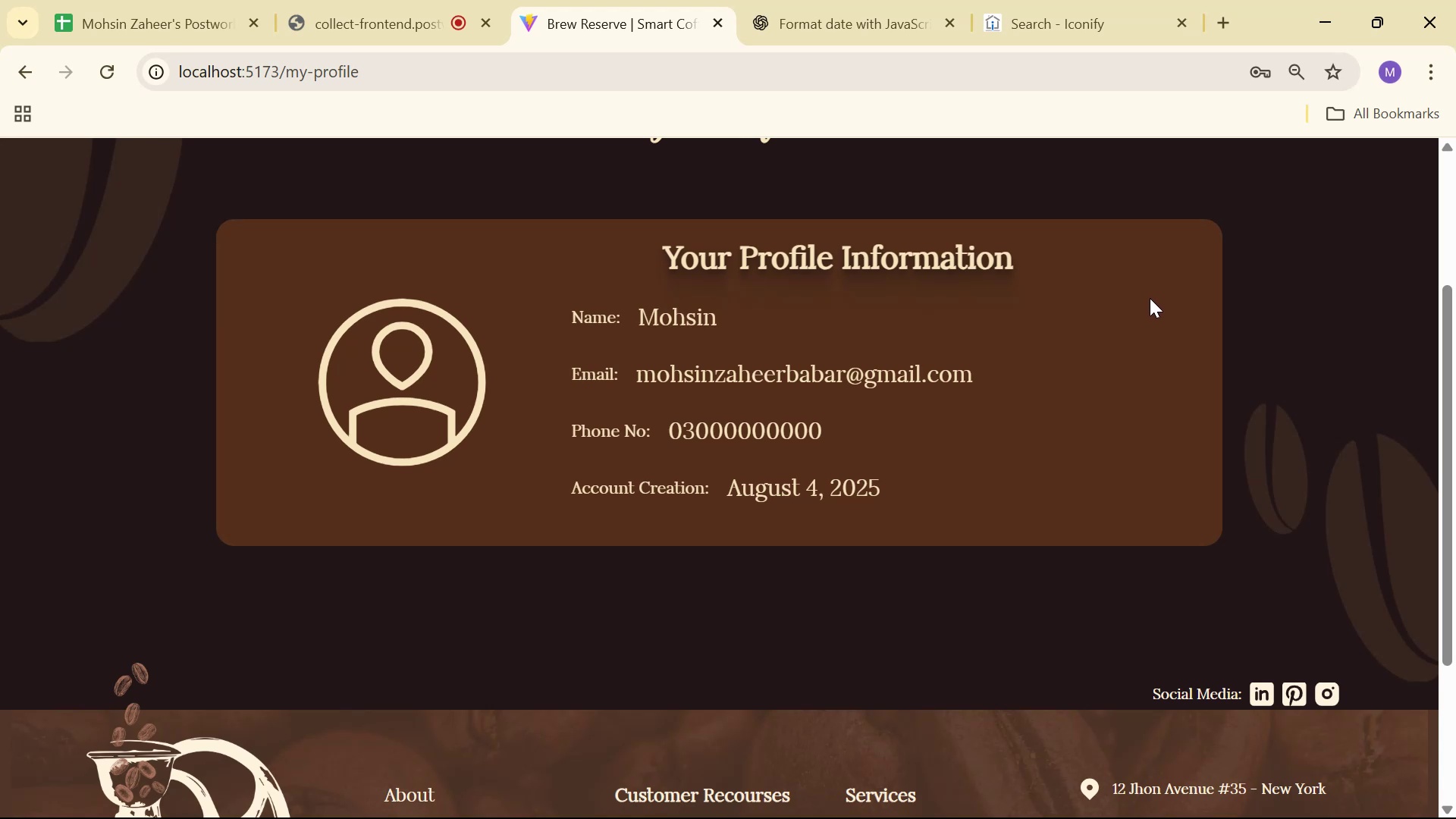 
key(Alt+AltLeft)
 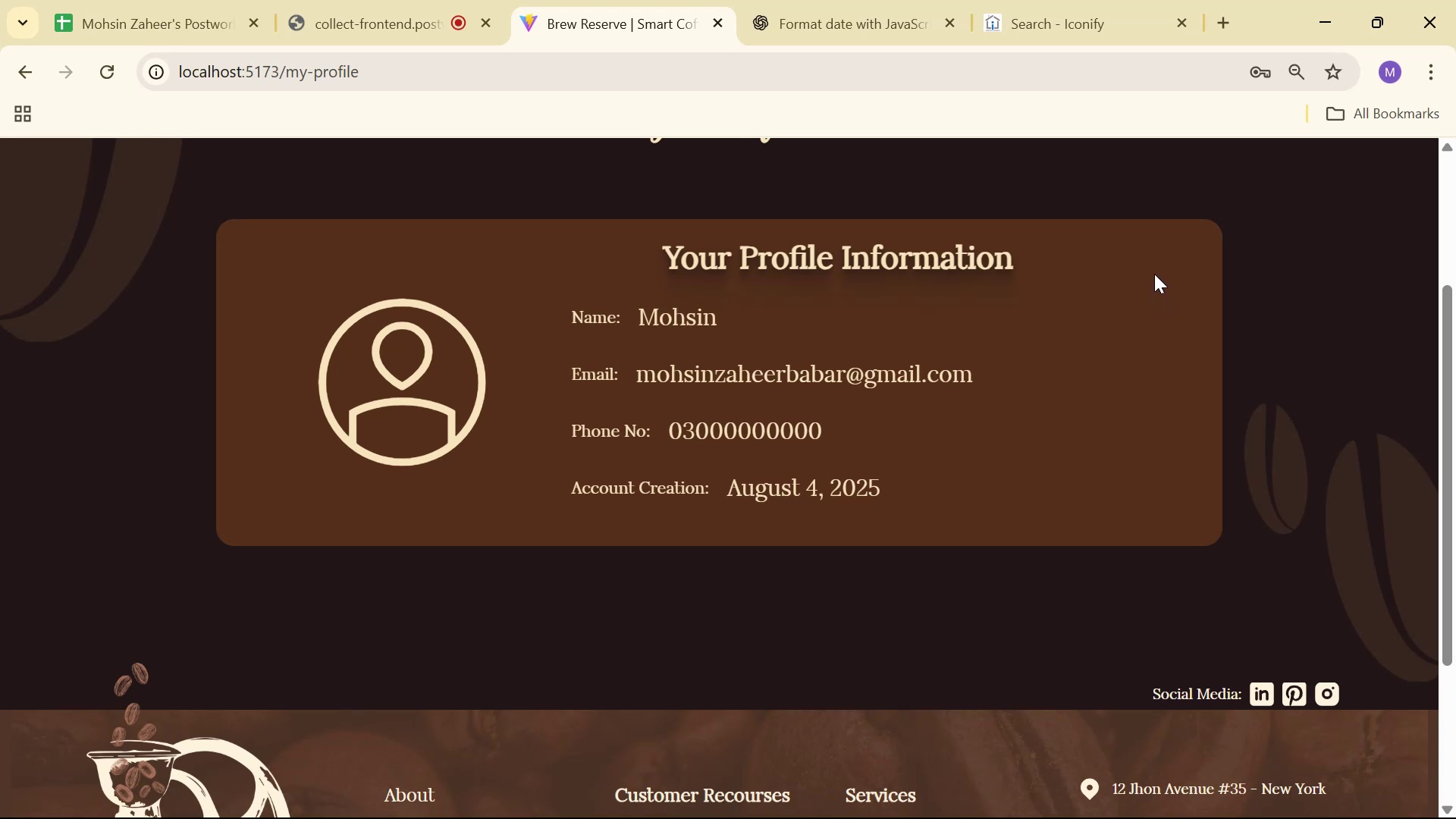 
key(Alt+Tab)
 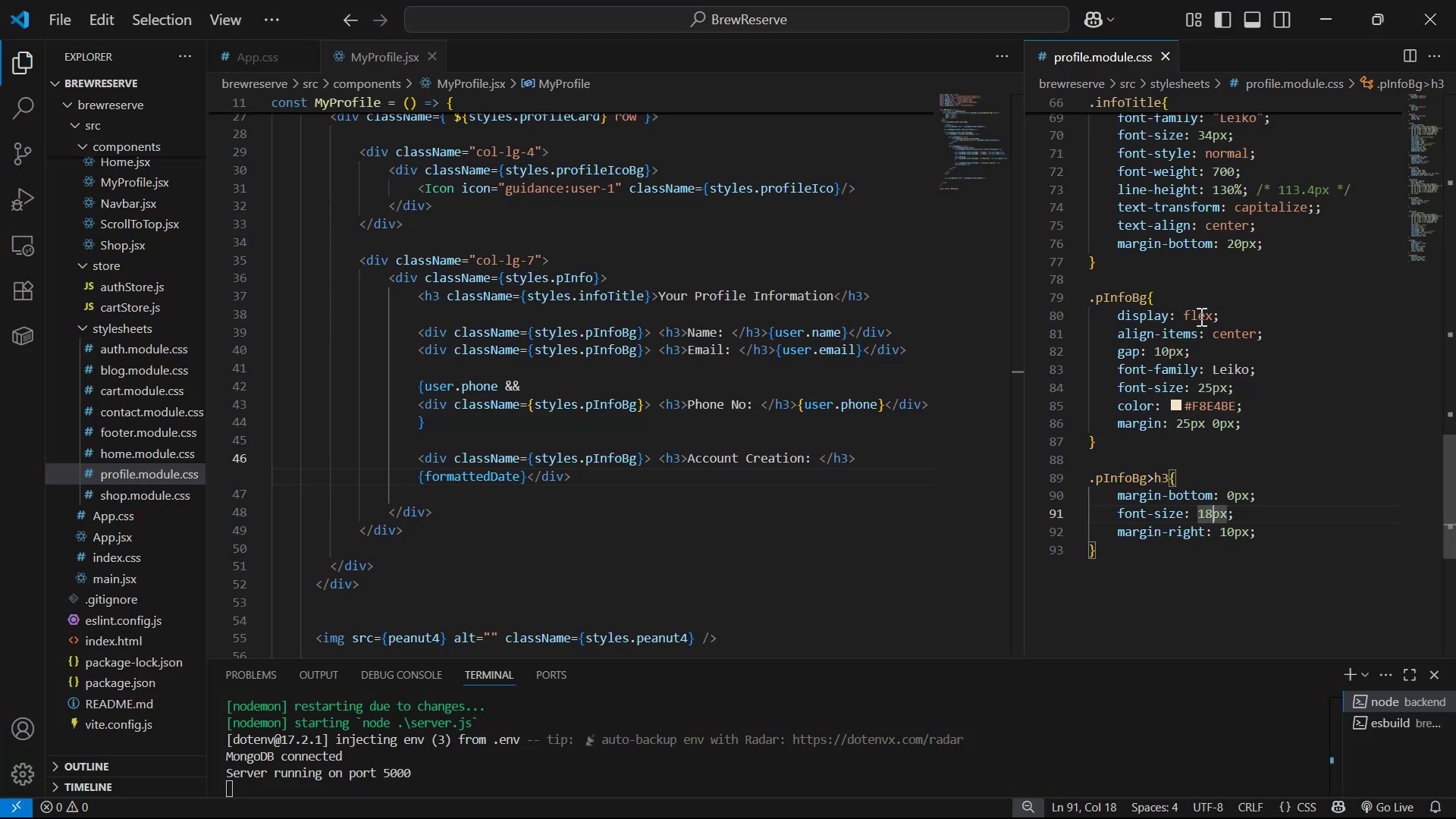 
scroll: coordinate [1212, 292], scroll_direction: up, amount: 3.0
 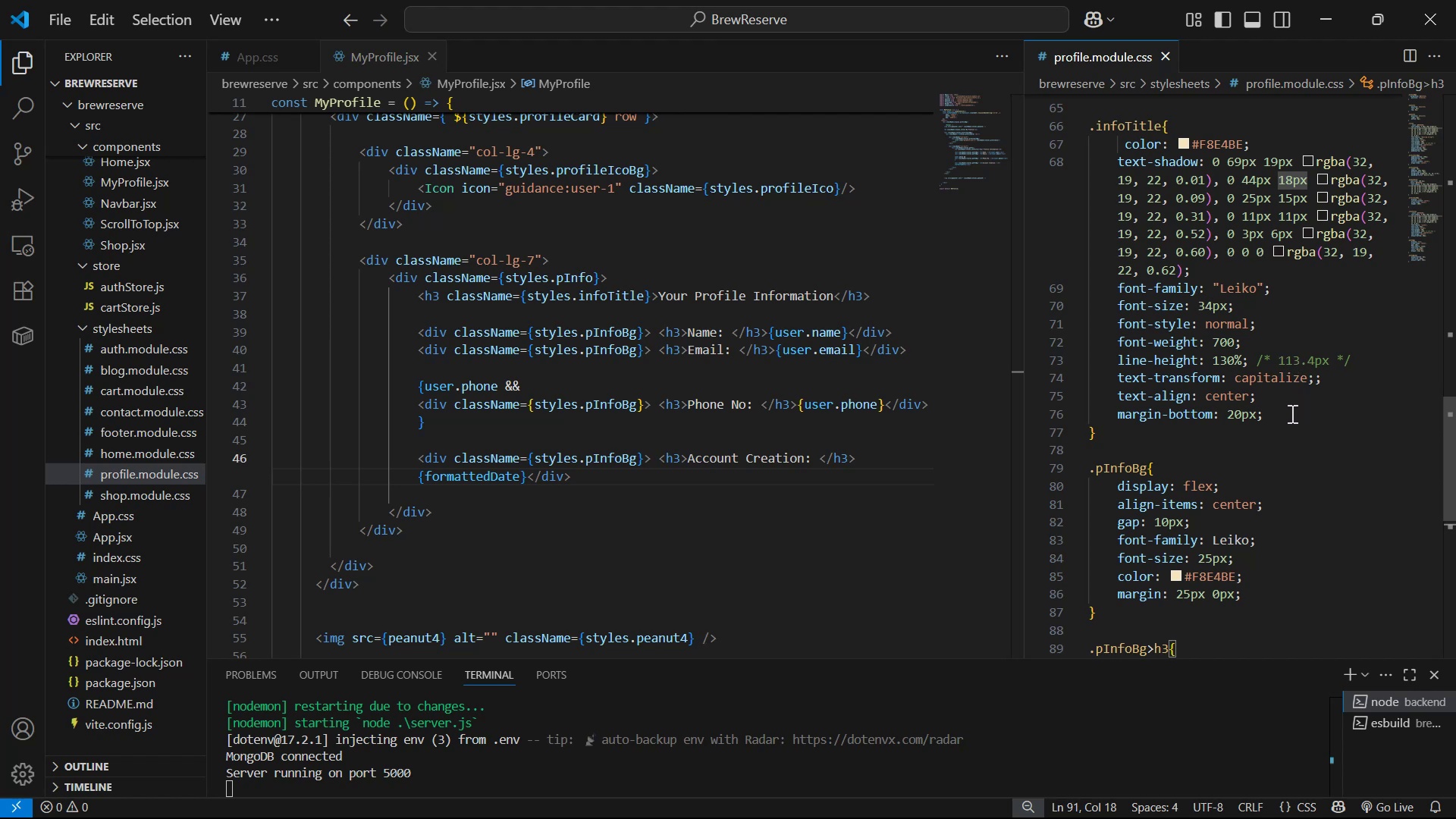 
wait(5.76)
 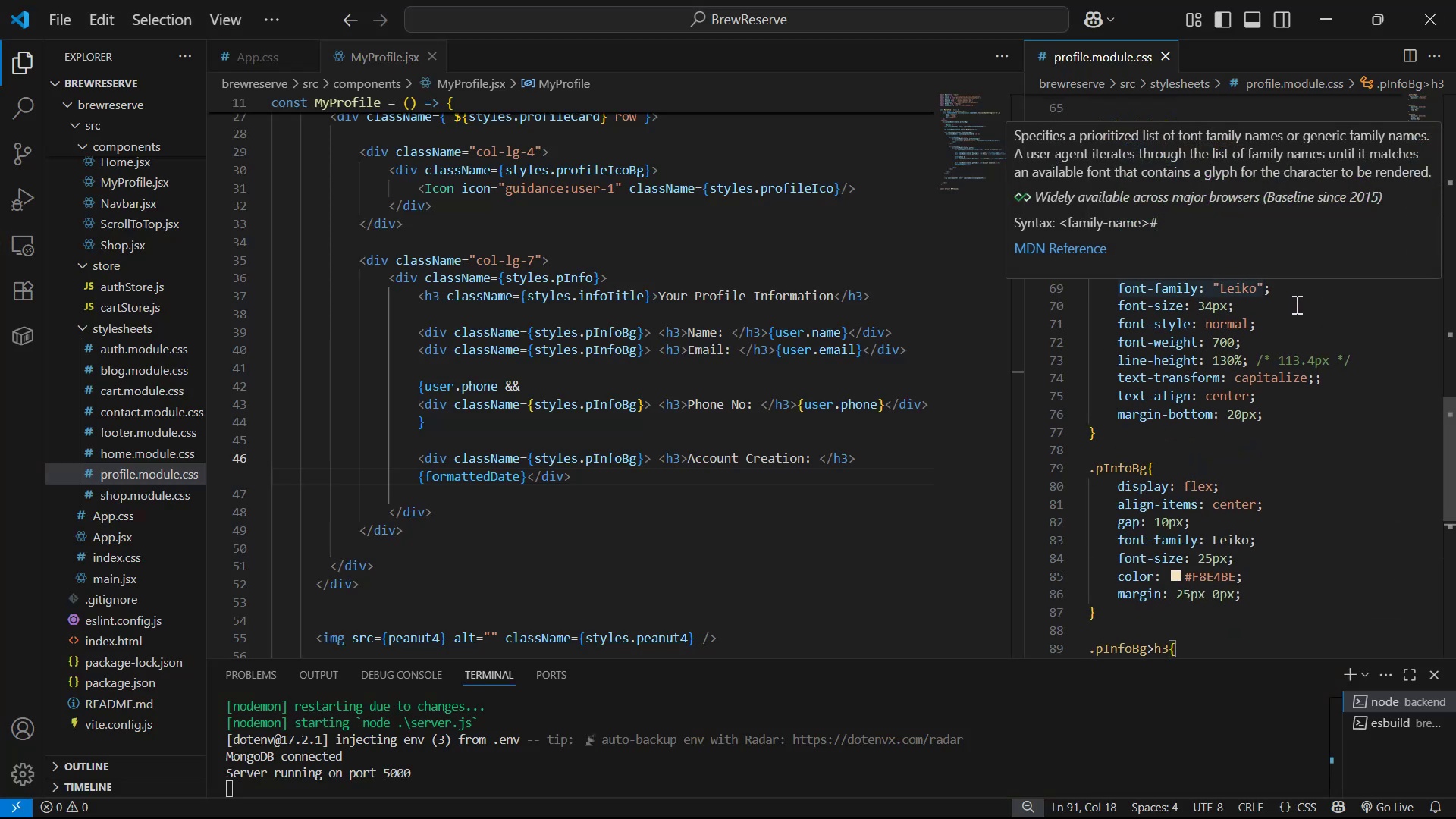 
scroll: coordinate [1290, 414], scroll_direction: up, amount: 1.0
 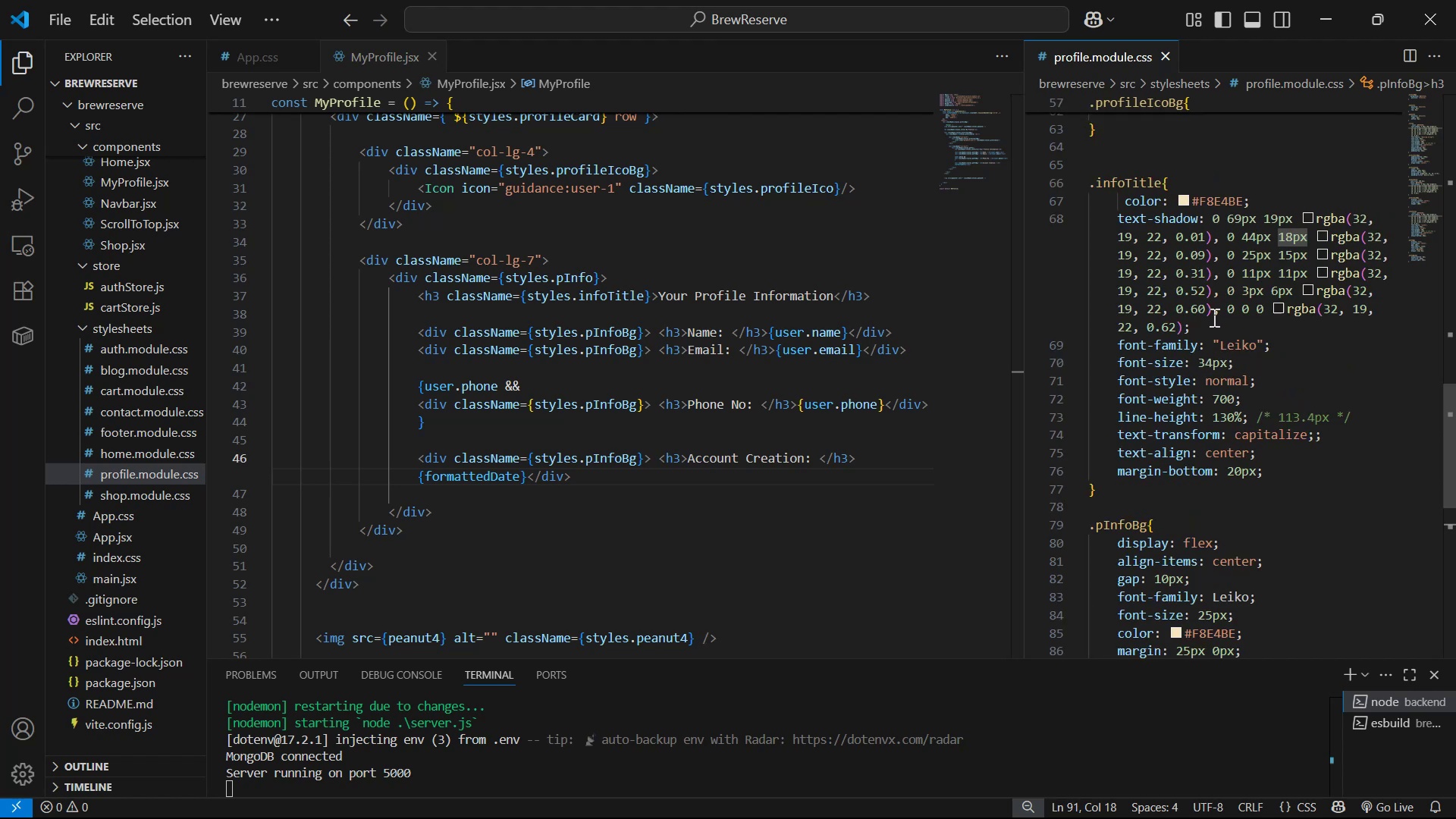 
left_click_drag(start_coordinate=[1222, 325], to_coordinate=[1083, 209])
 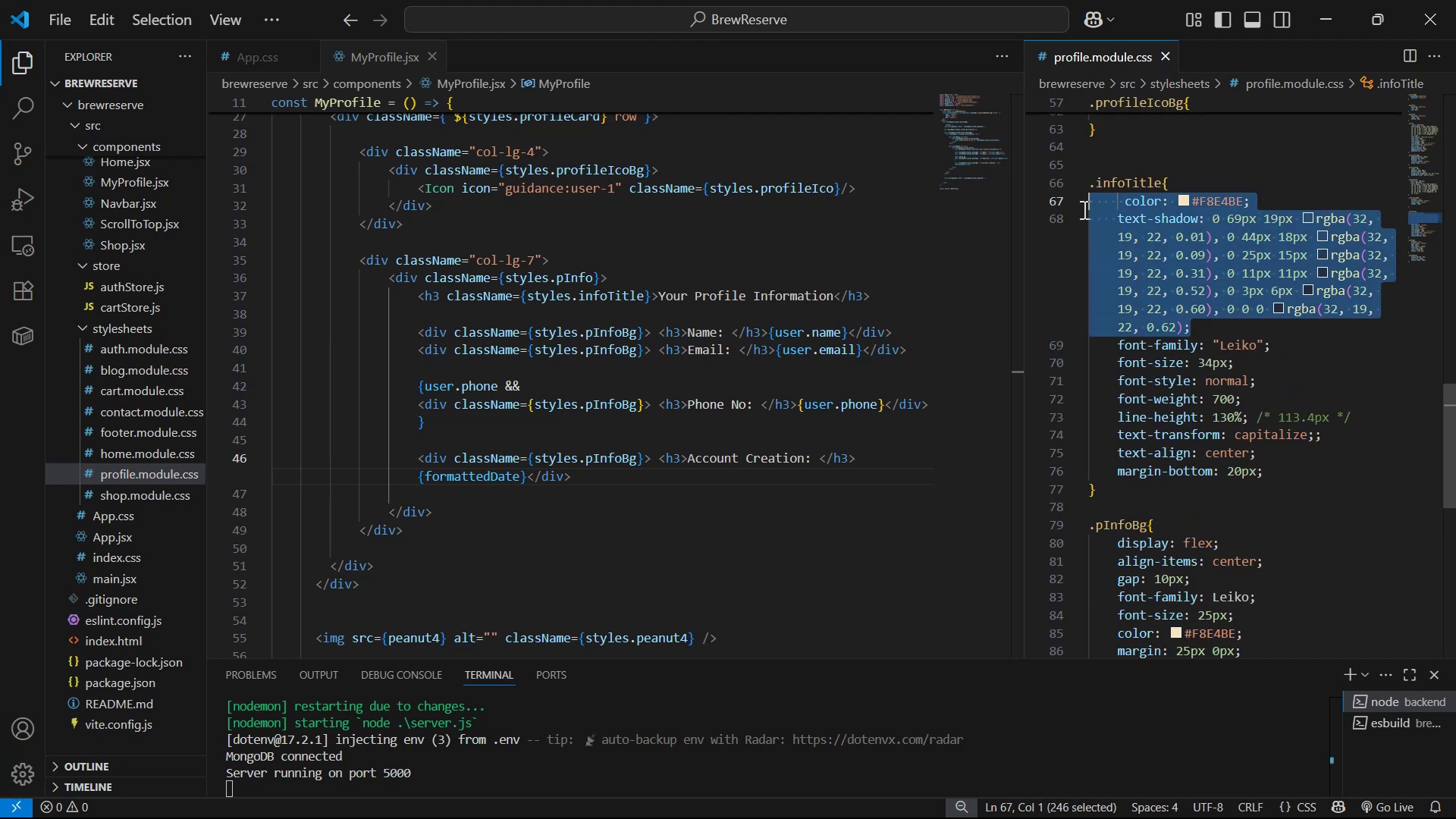 
key(Control+ControlLeft)
 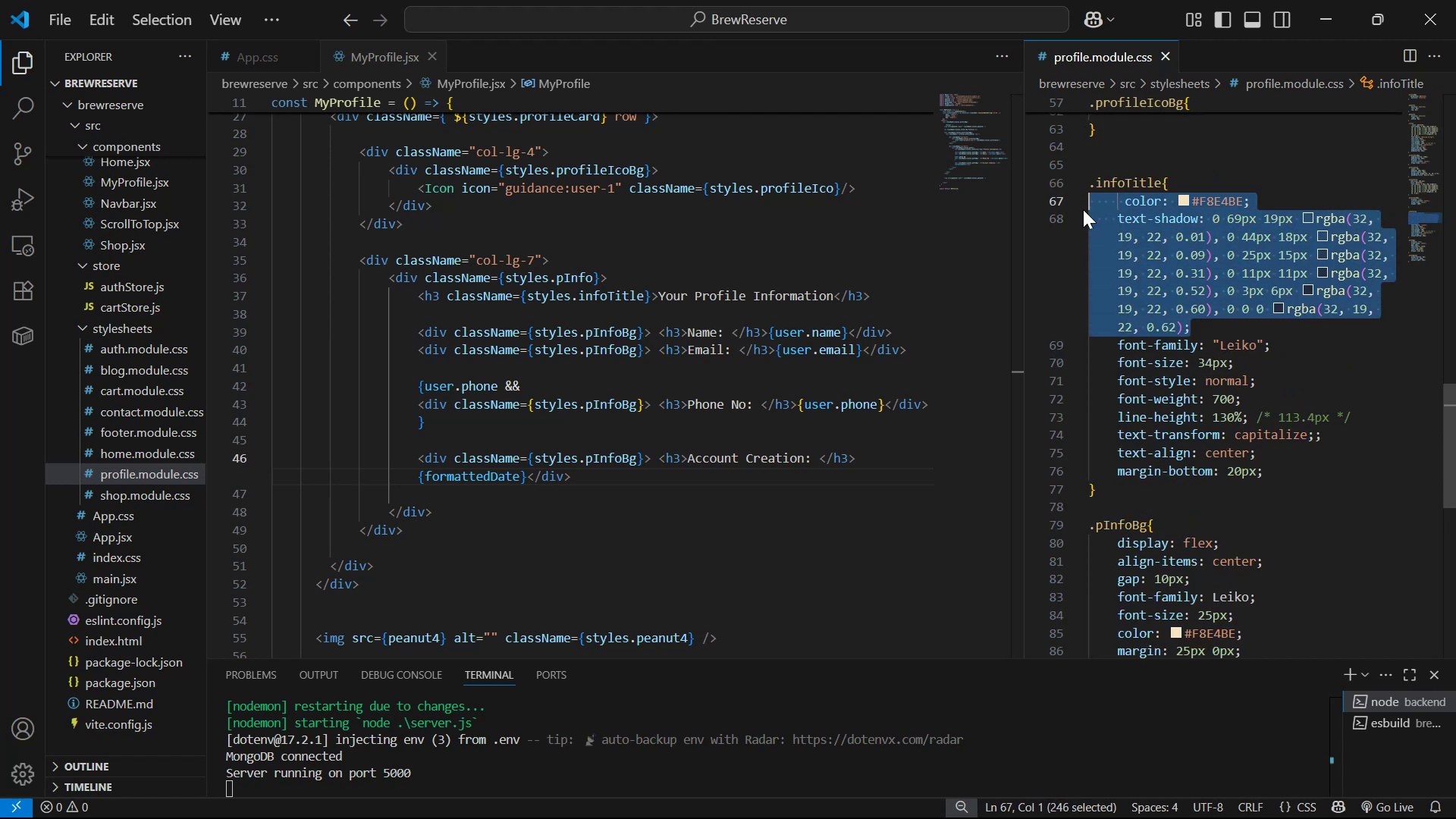 
left_click_drag(start_coordinate=[1084, 214], to_coordinate=[1087, 218])
 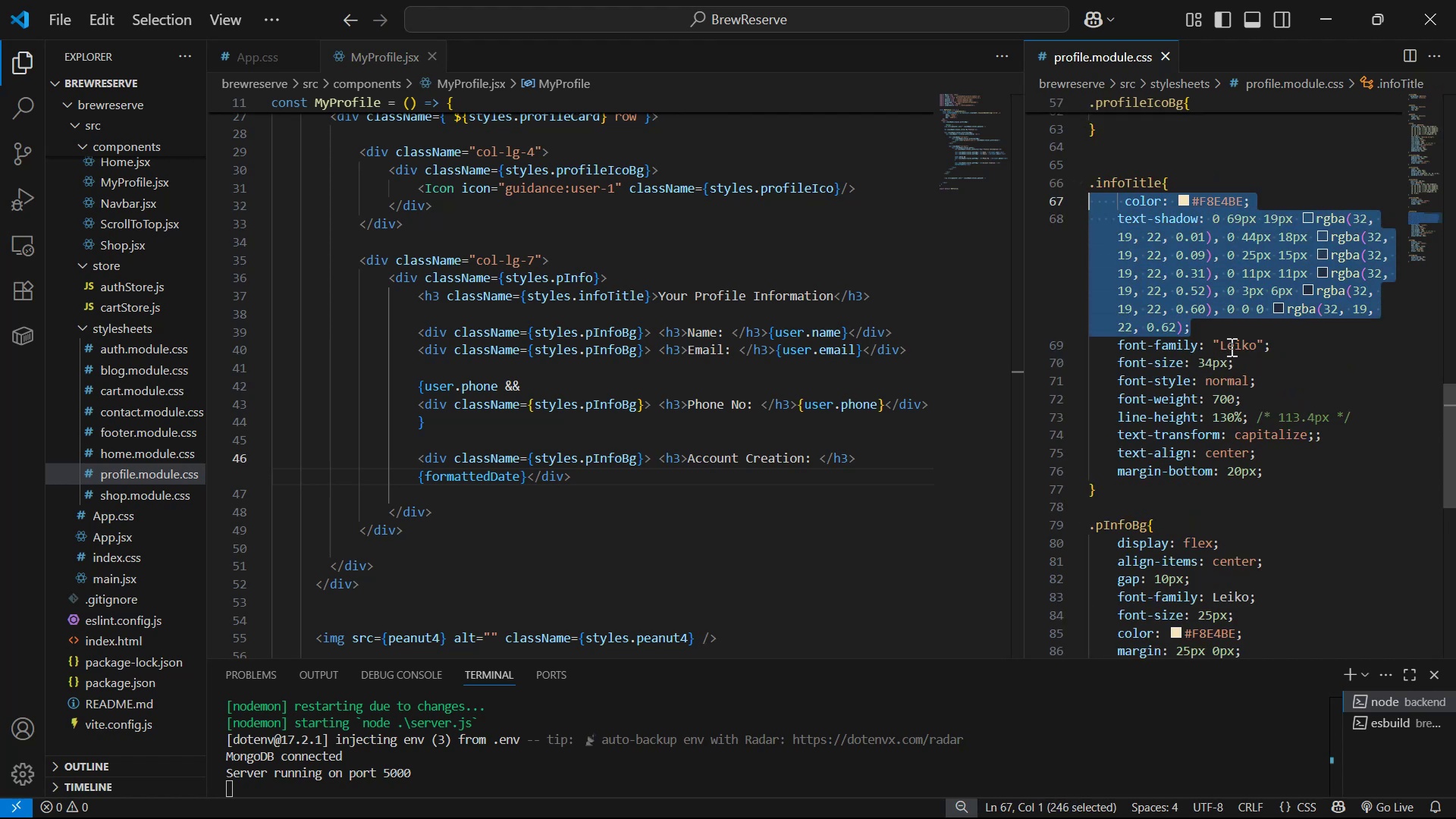 
left_click_drag(start_coordinate=[1233, 334], to_coordinate=[1097, 214])
 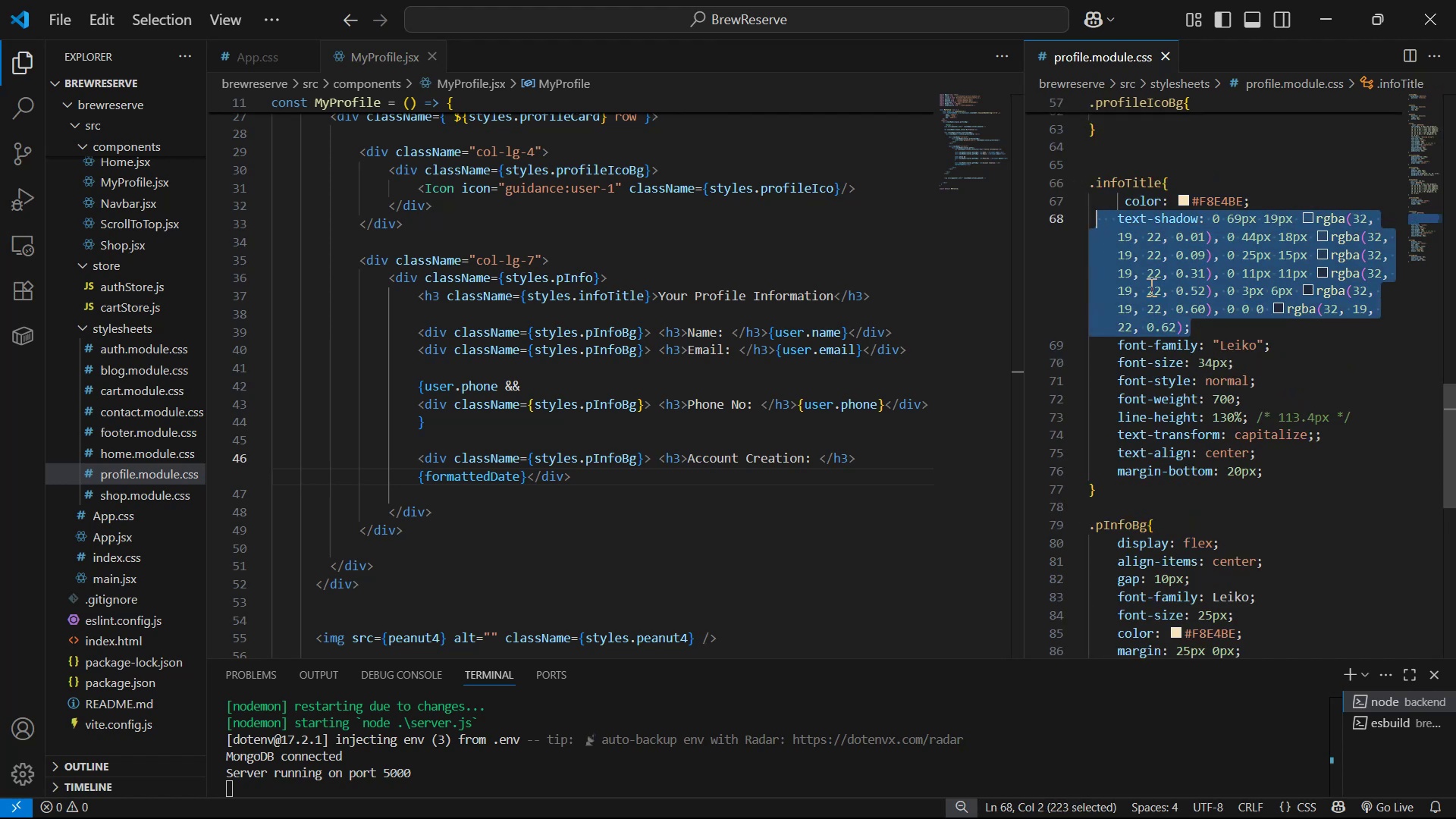 
key(Control+C)
 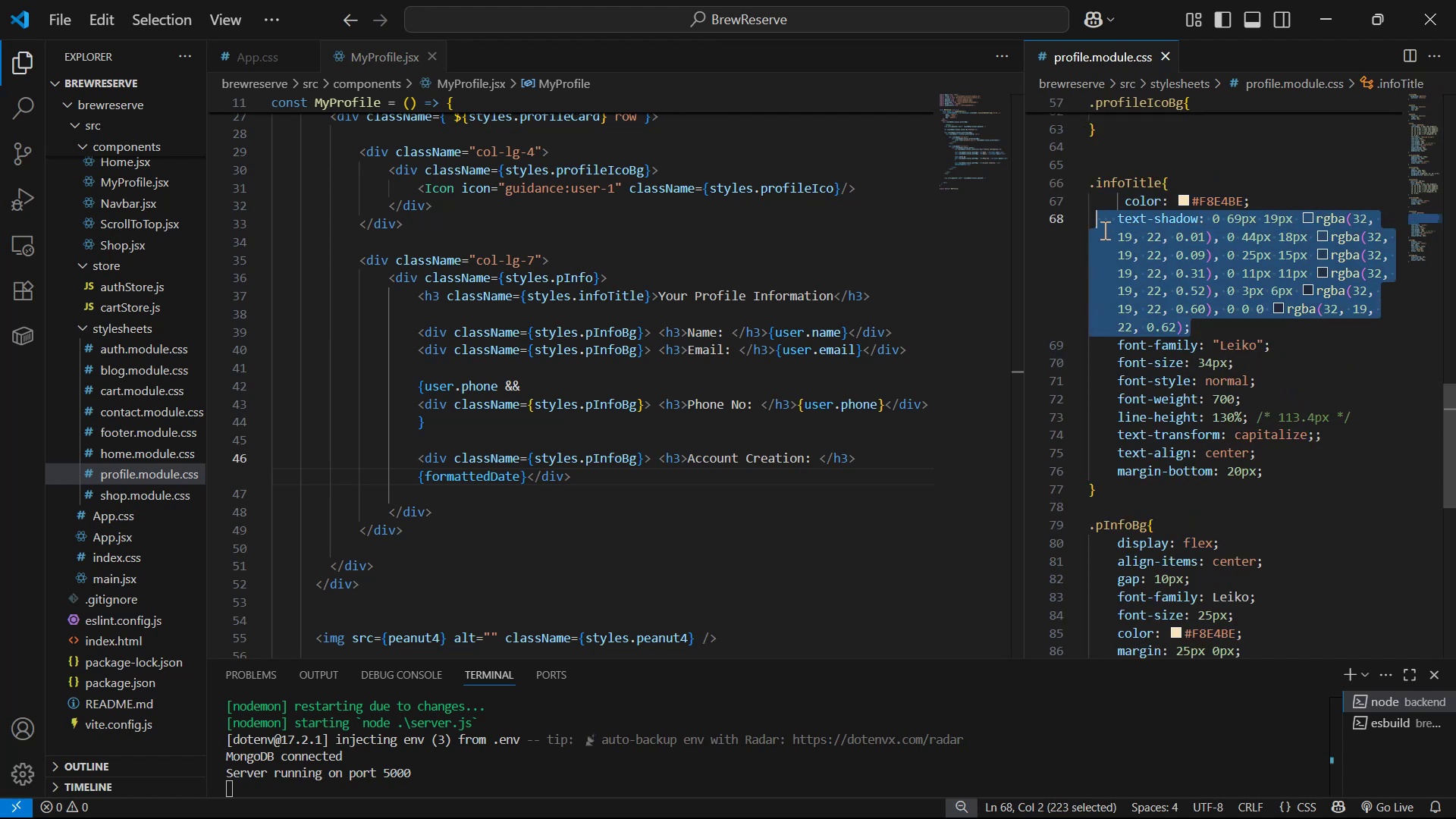 
key(Control+C)
 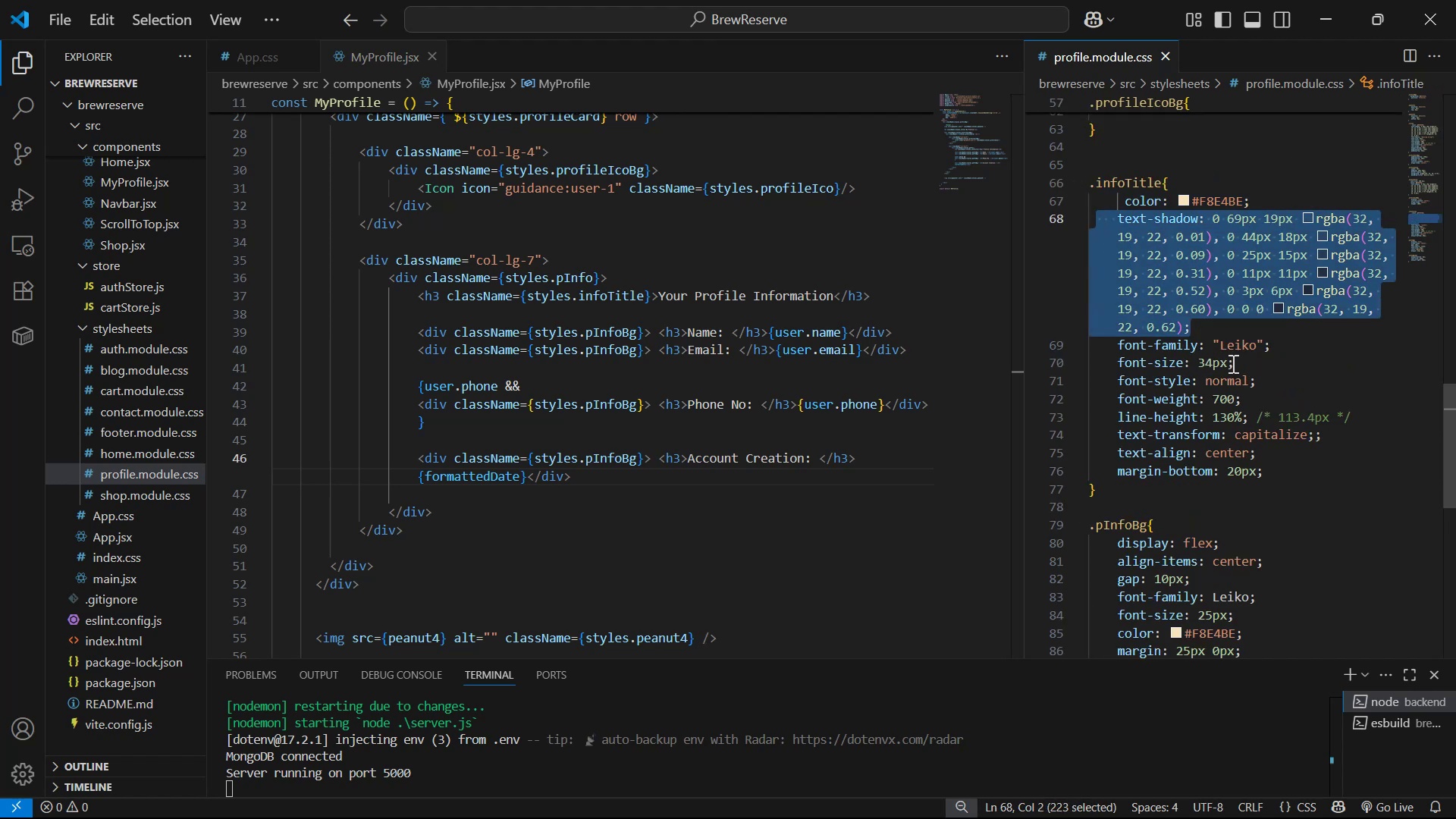 
scroll: coordinate [1306, 410], scroll_direction: down, amount: 4.0
 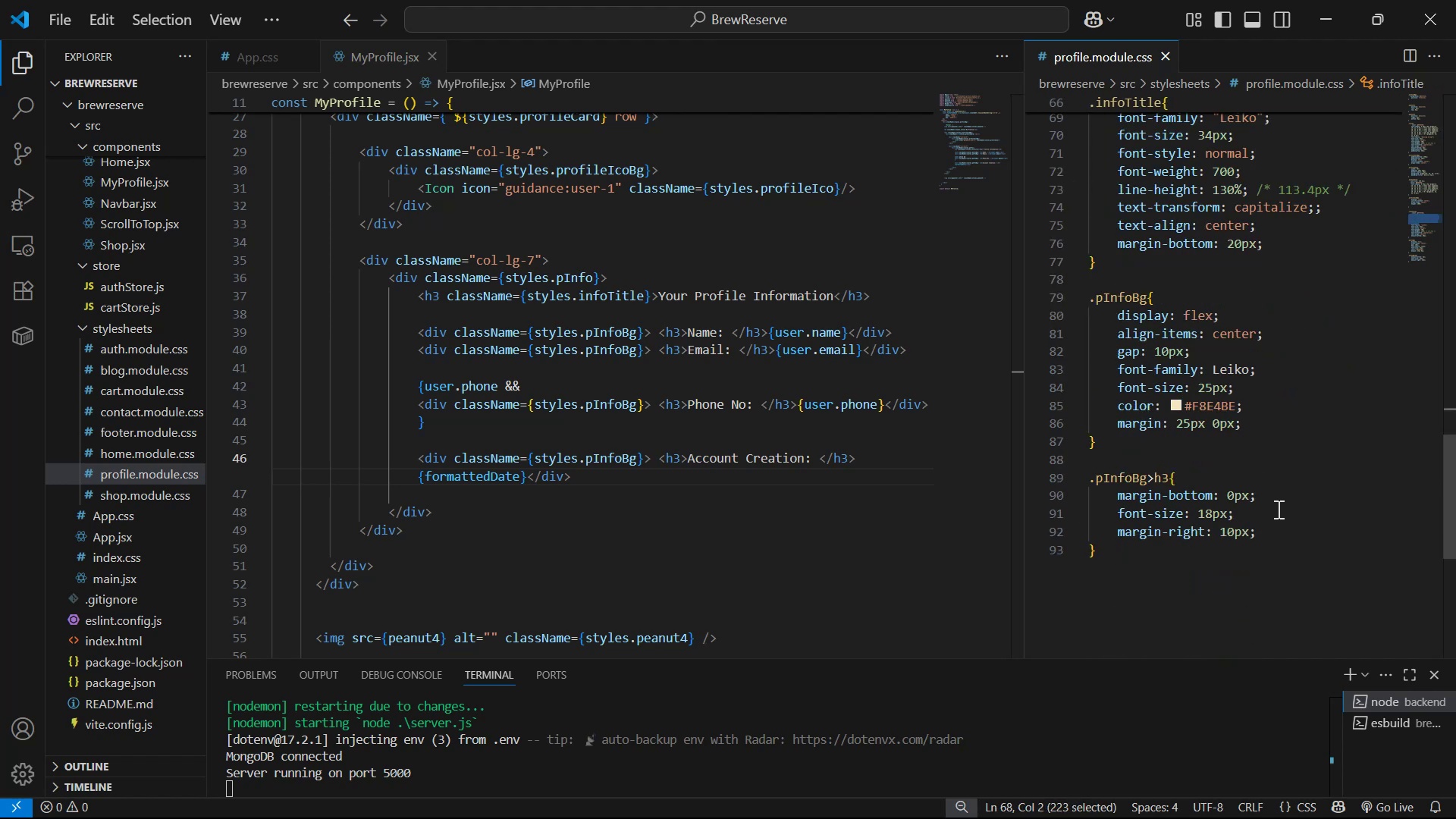 
left_click([1276, 526])
 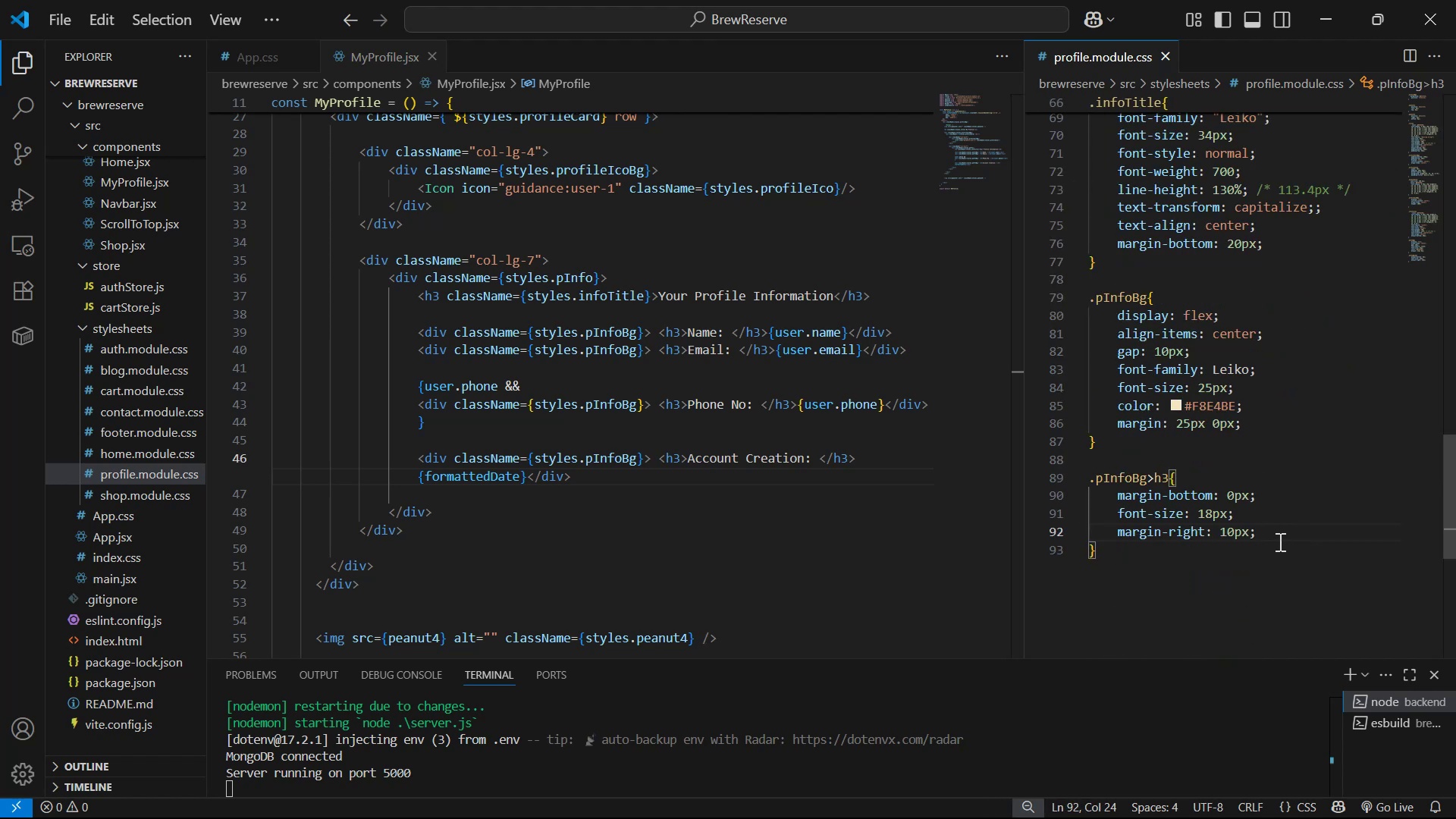 
key(Enter)
 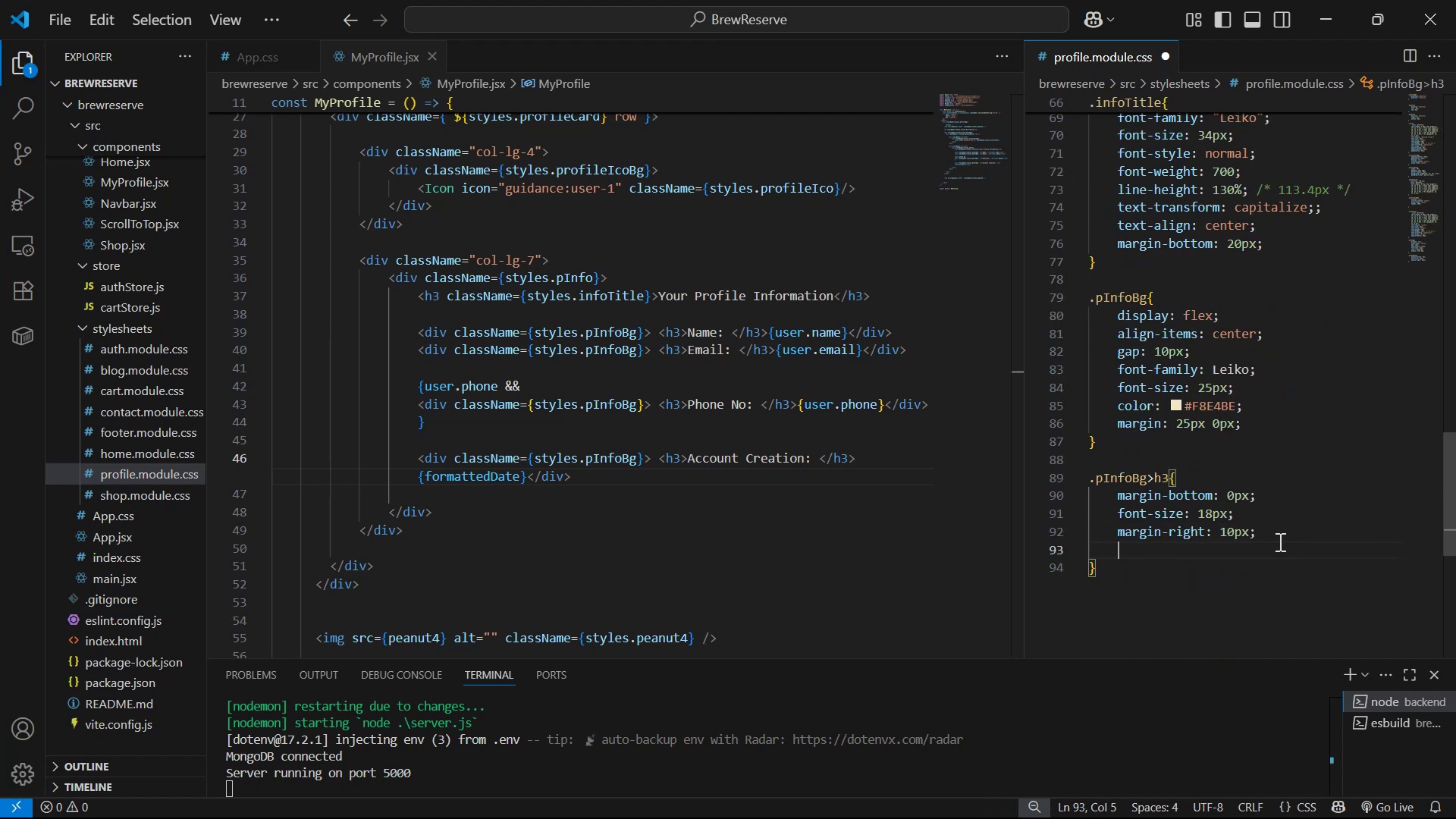 
key(Control+V)
 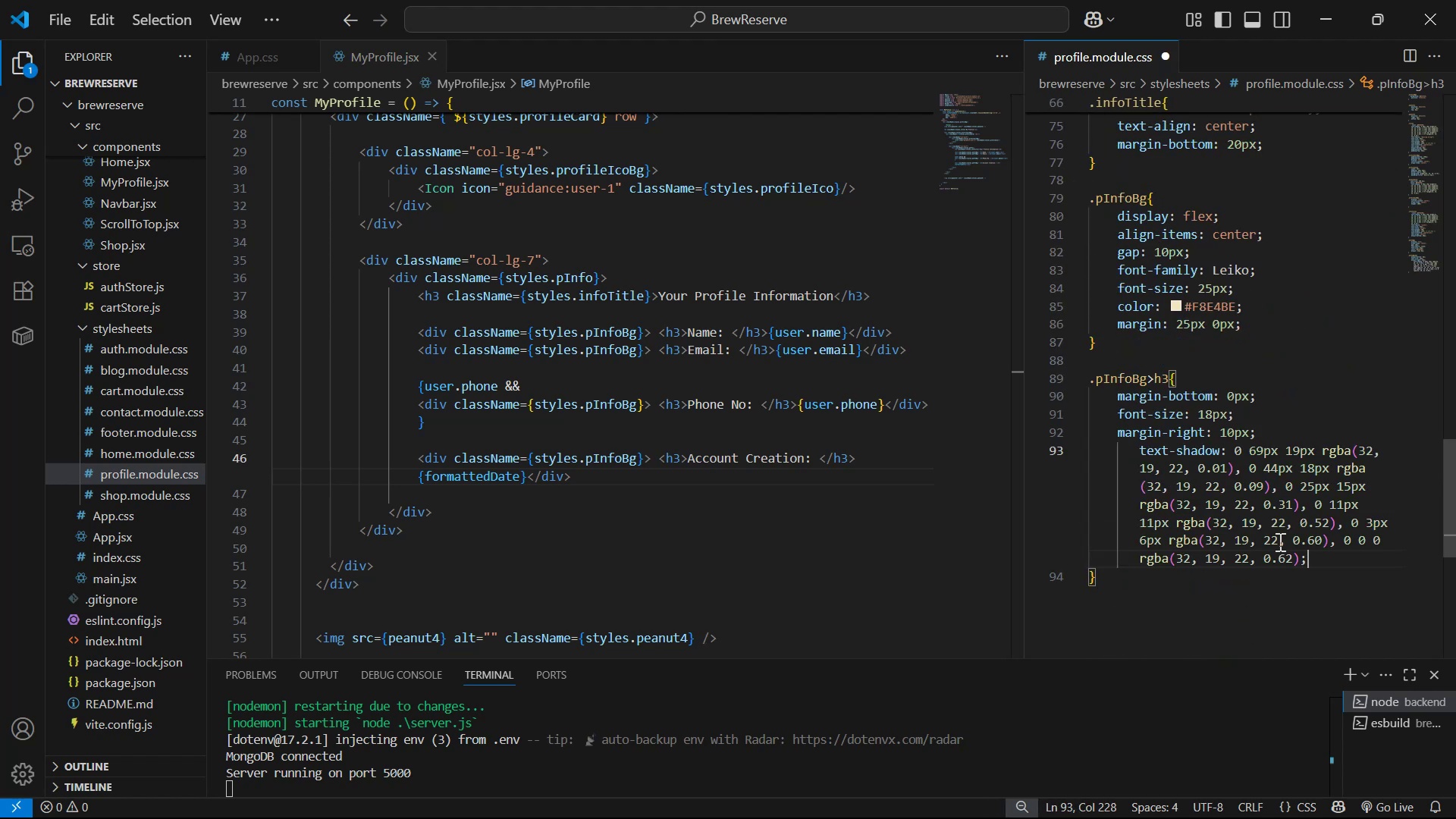 
key(Control+S)
 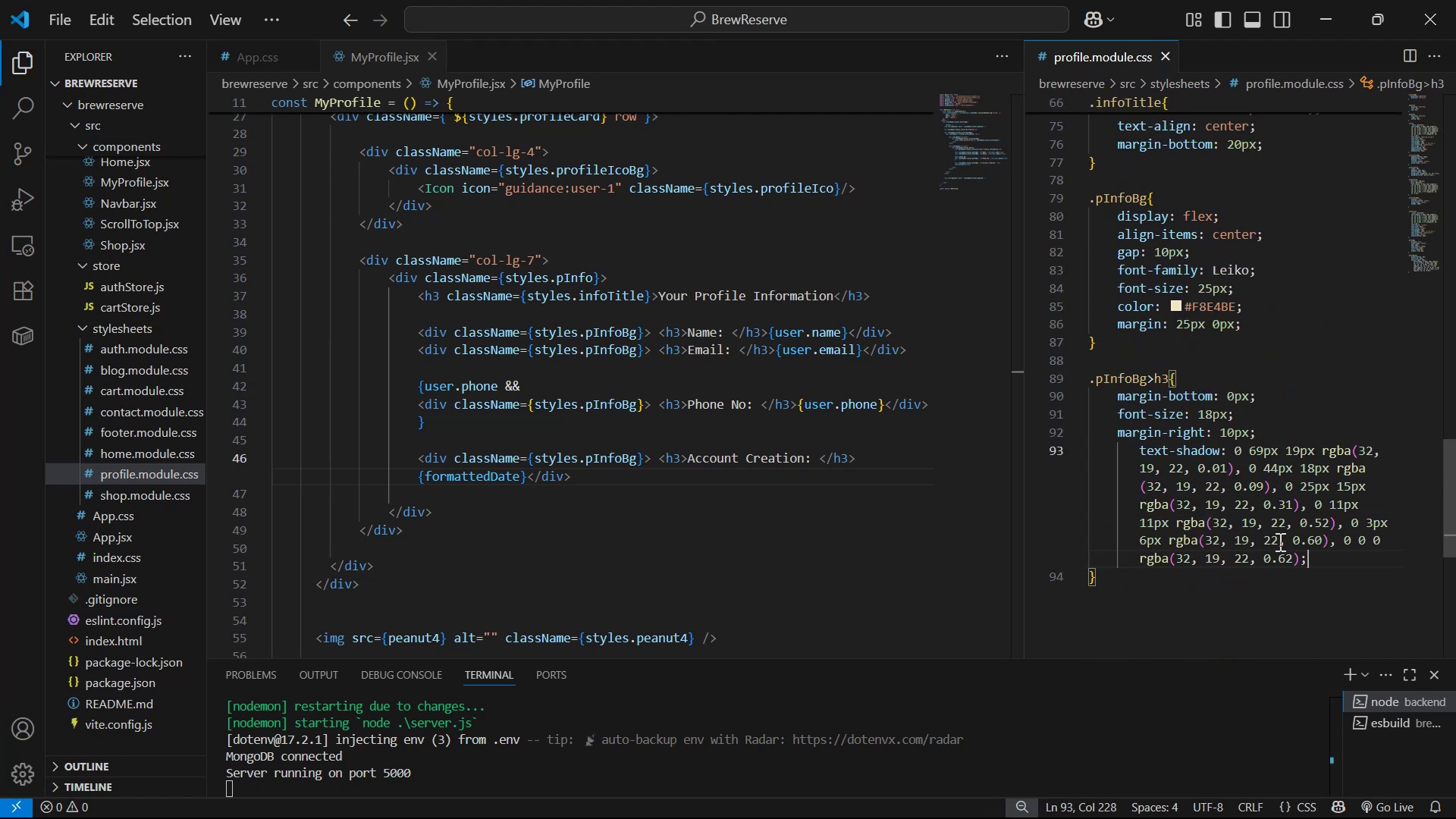 
key(Alt+AltLeft)
 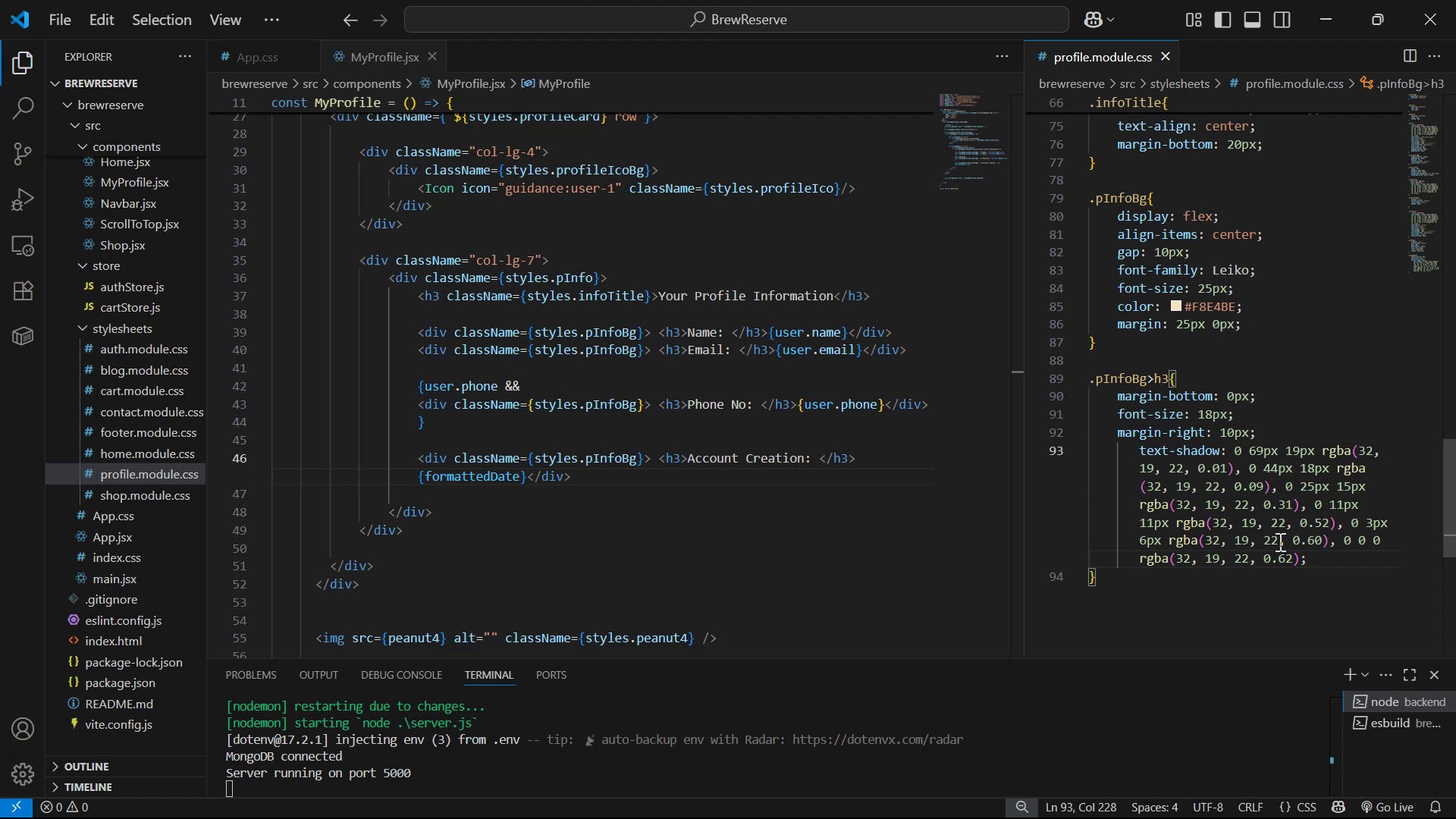 
key(Alt+Tab)
 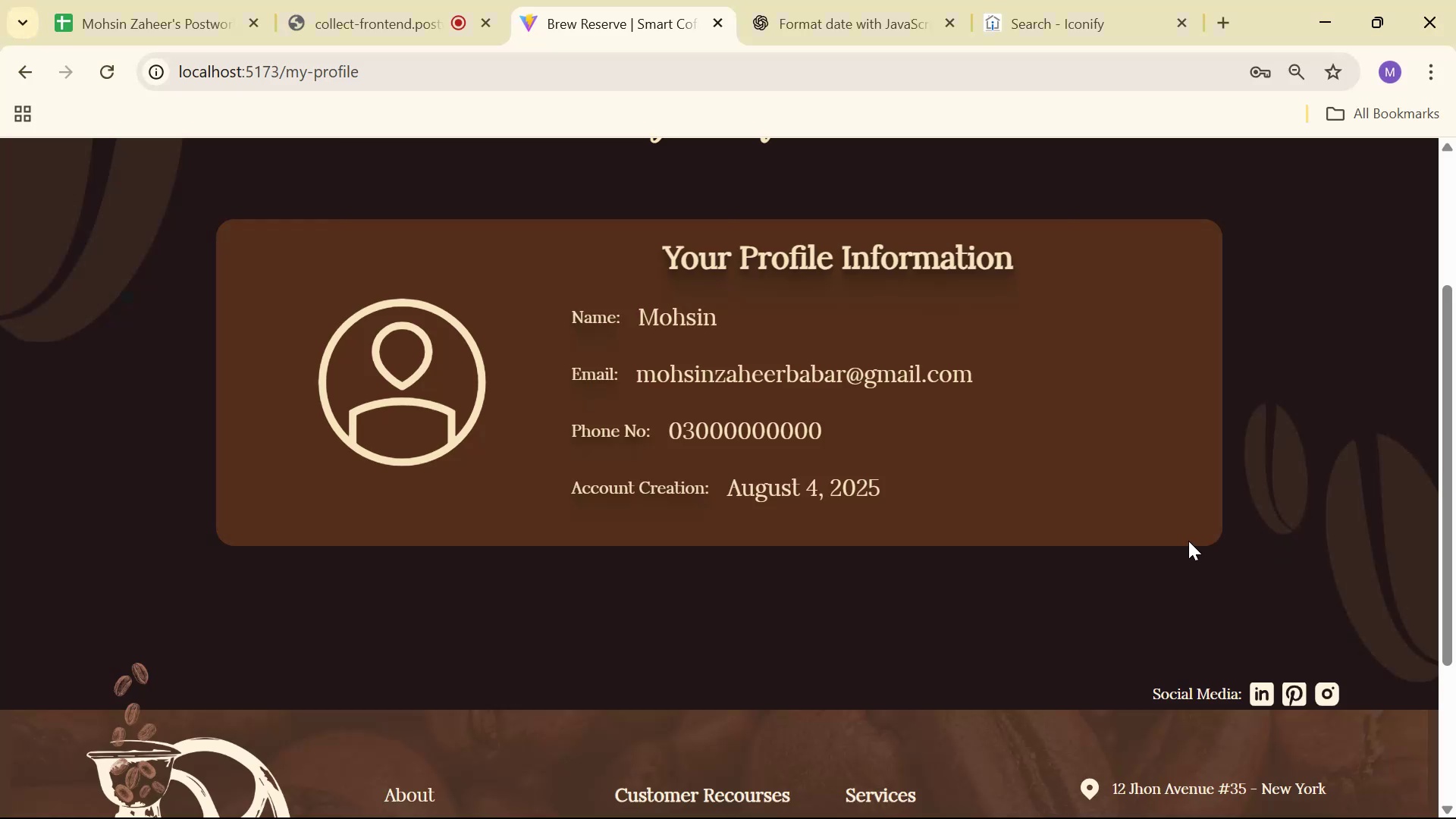 
key(Alt+AltLeft)
 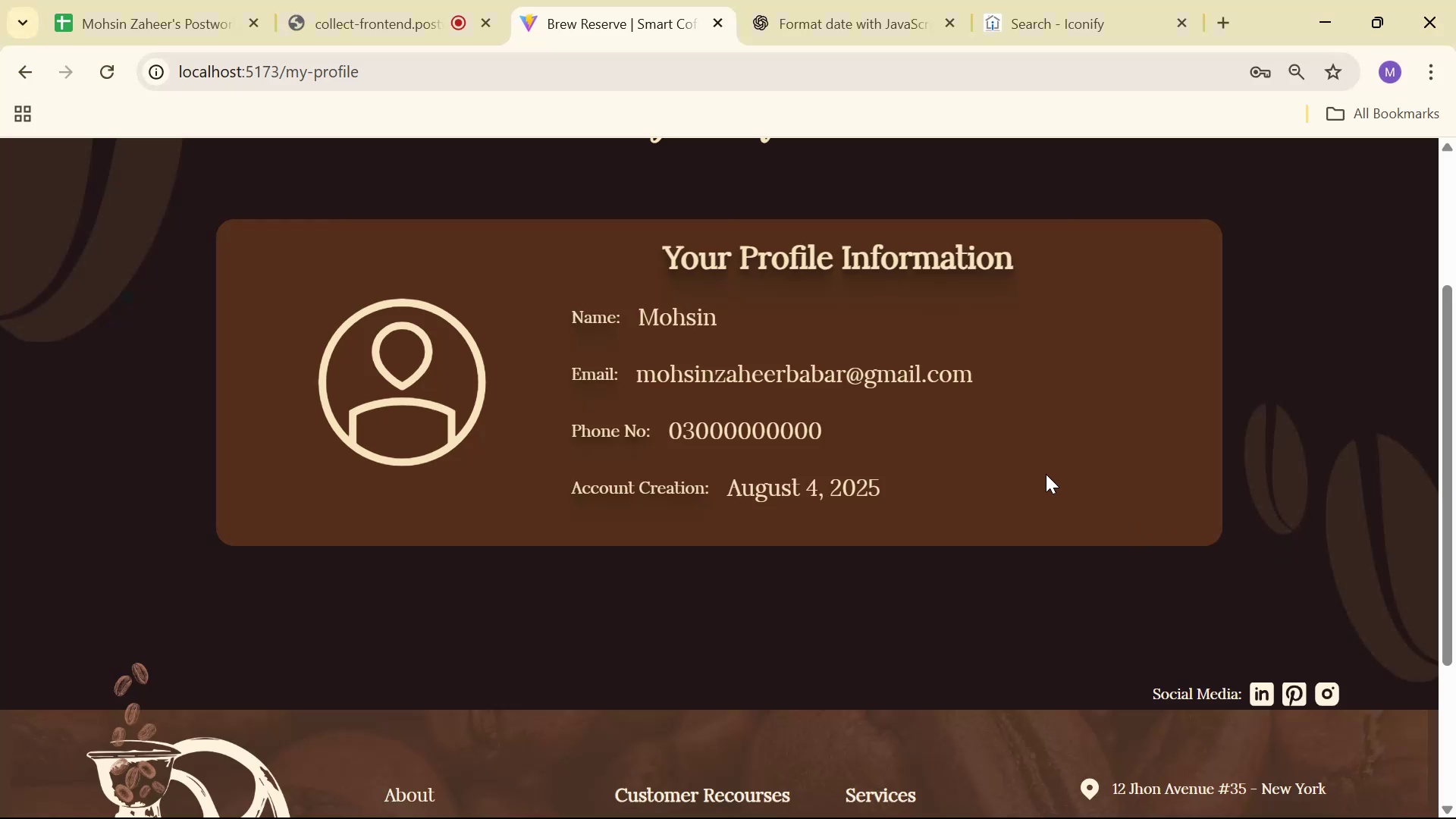 
key(Alt+Tab)
 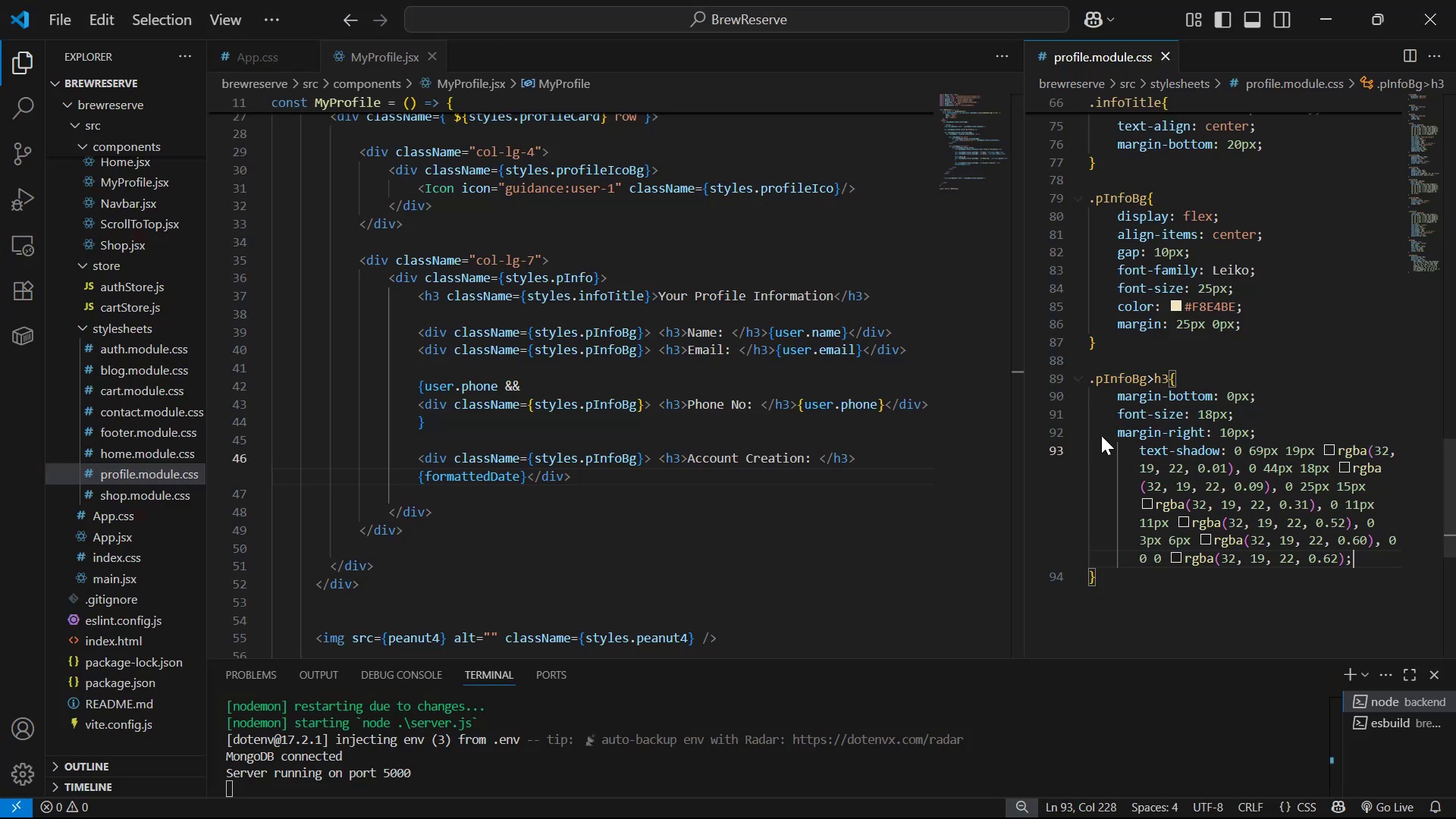 
key(Control+S)
 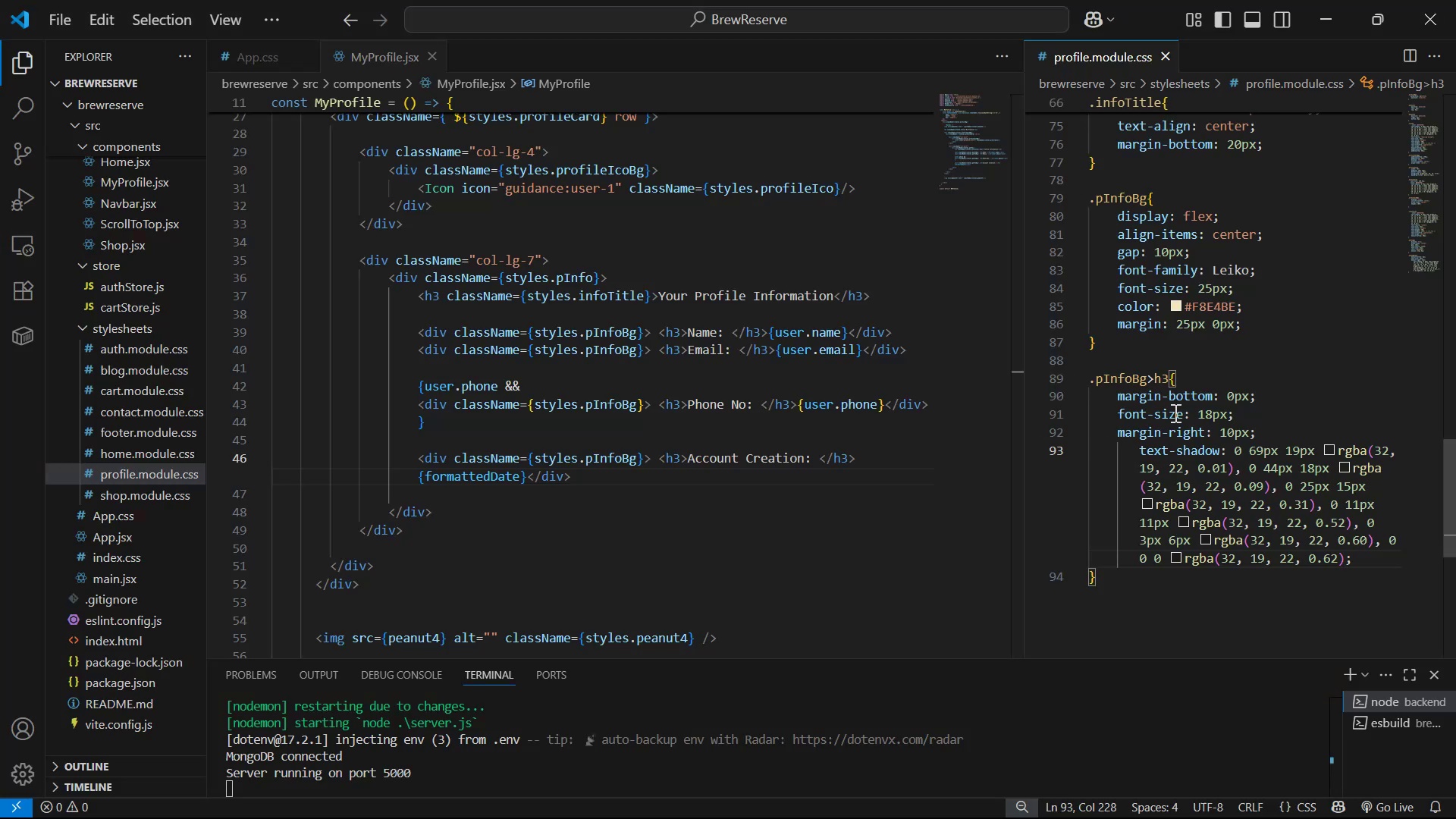 
key(Control+S)
 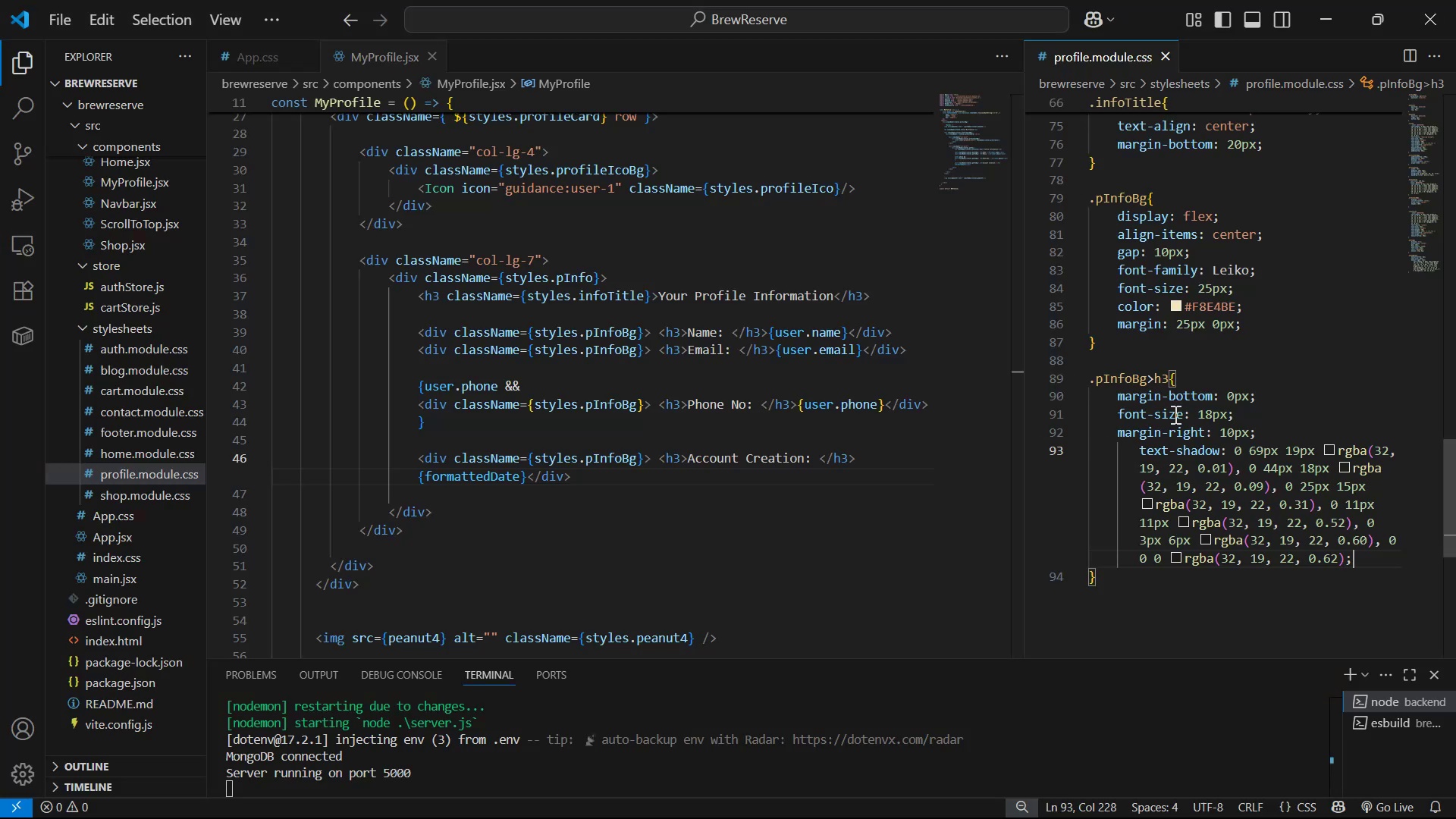 
key(Control+S)
 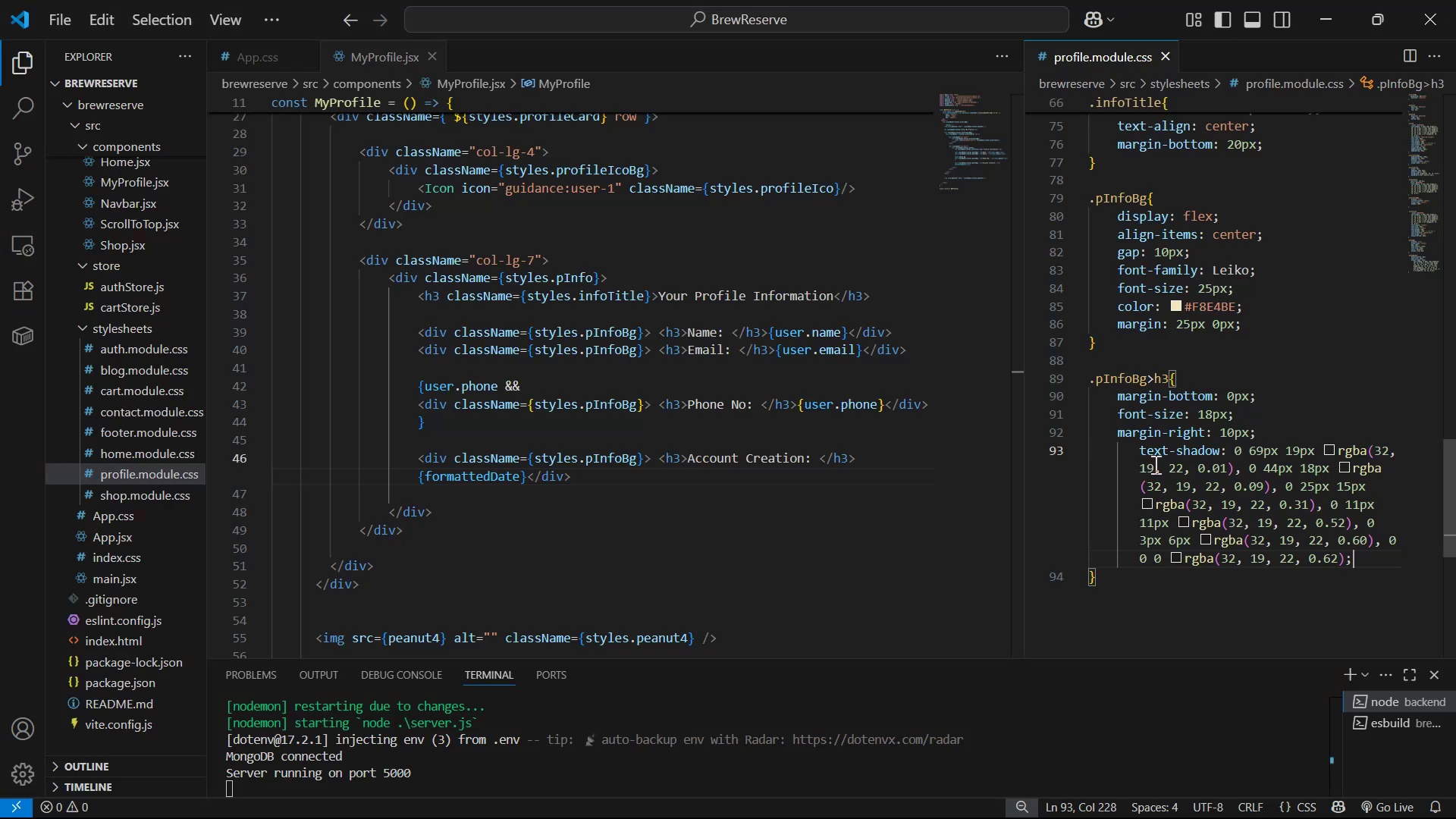 
left_click([1144, 455])
 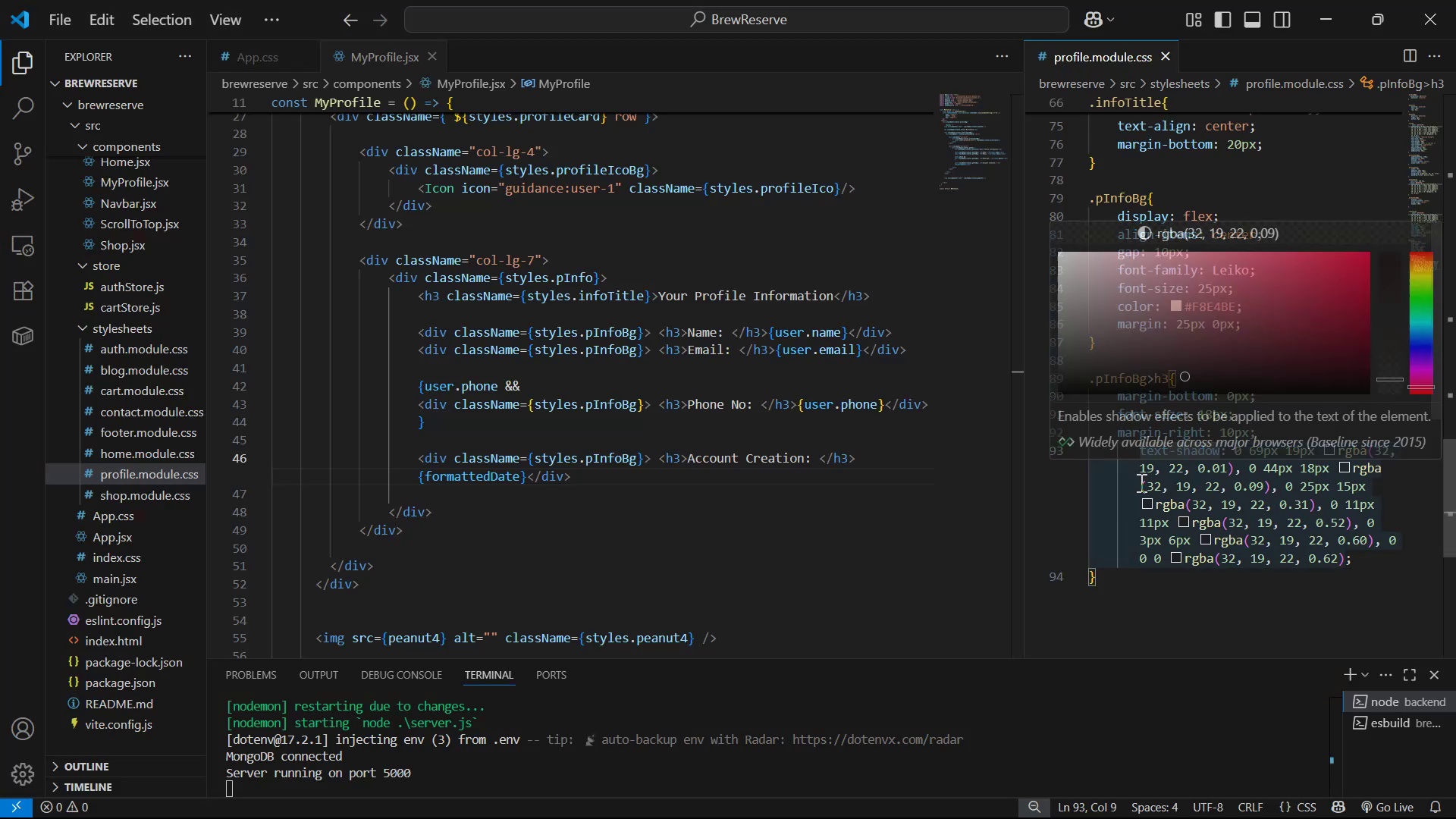 
key(ArrowLeft)
 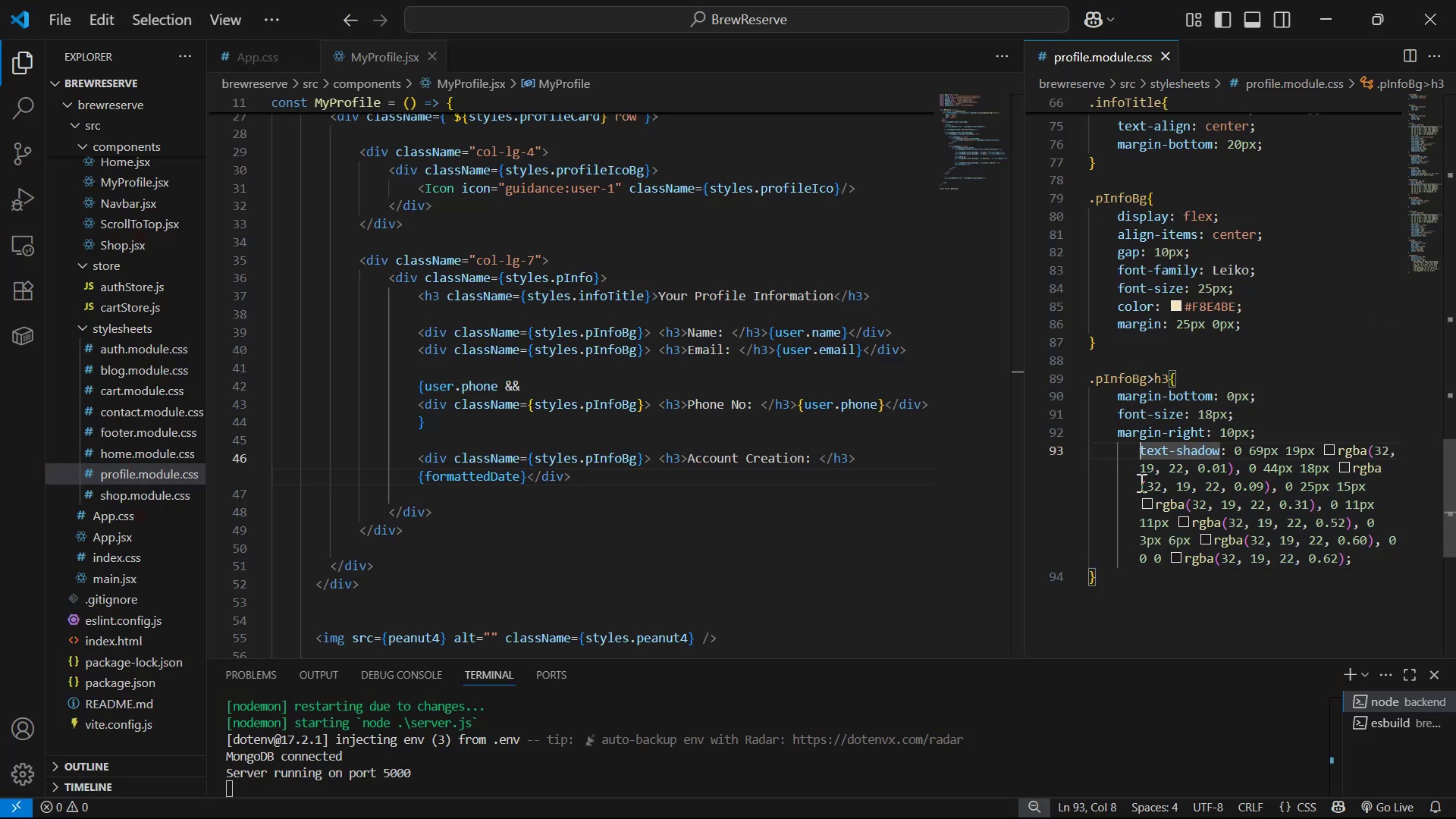 
key(Backspace)
 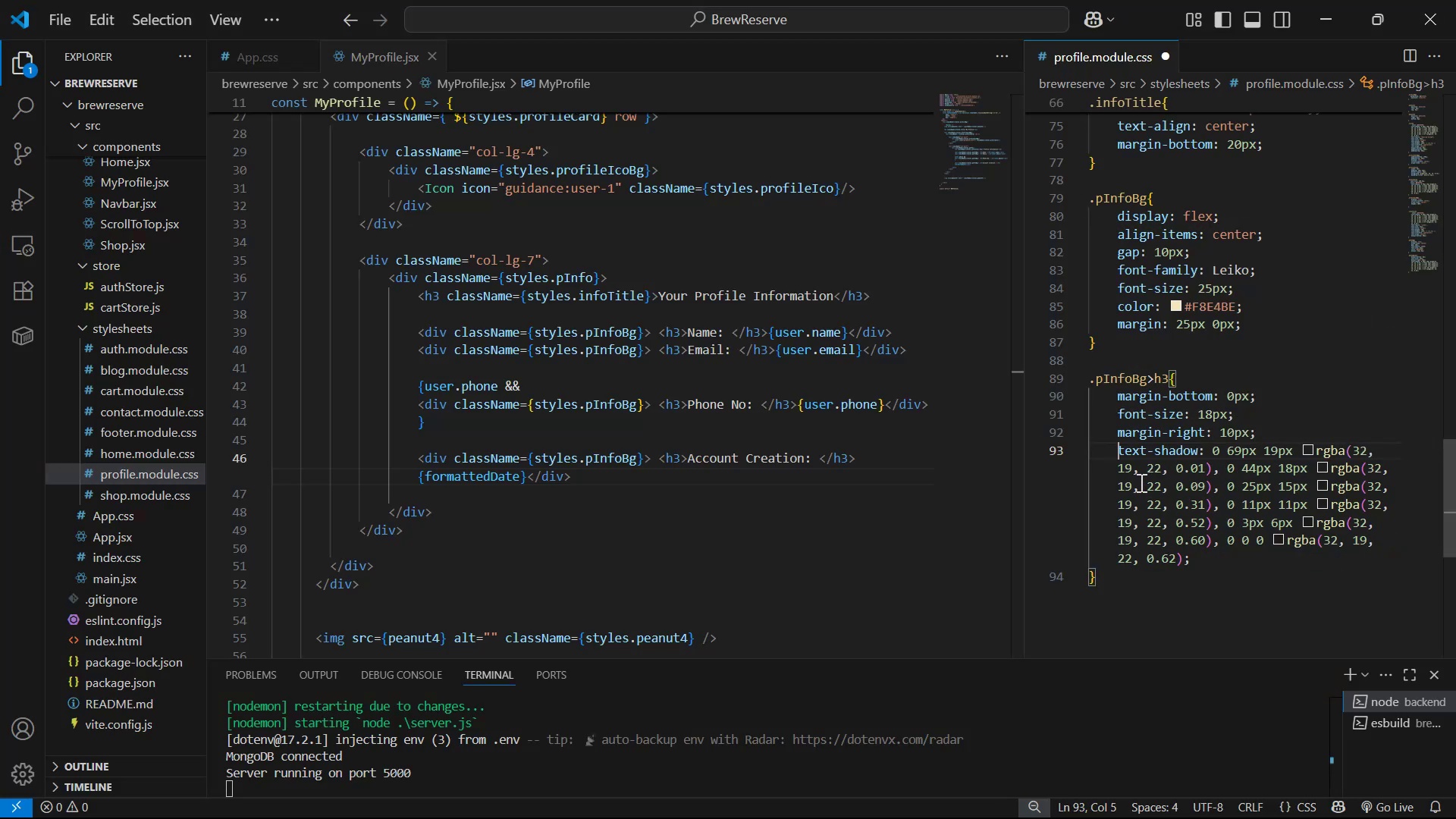 
key(Control+ControlLeft)
 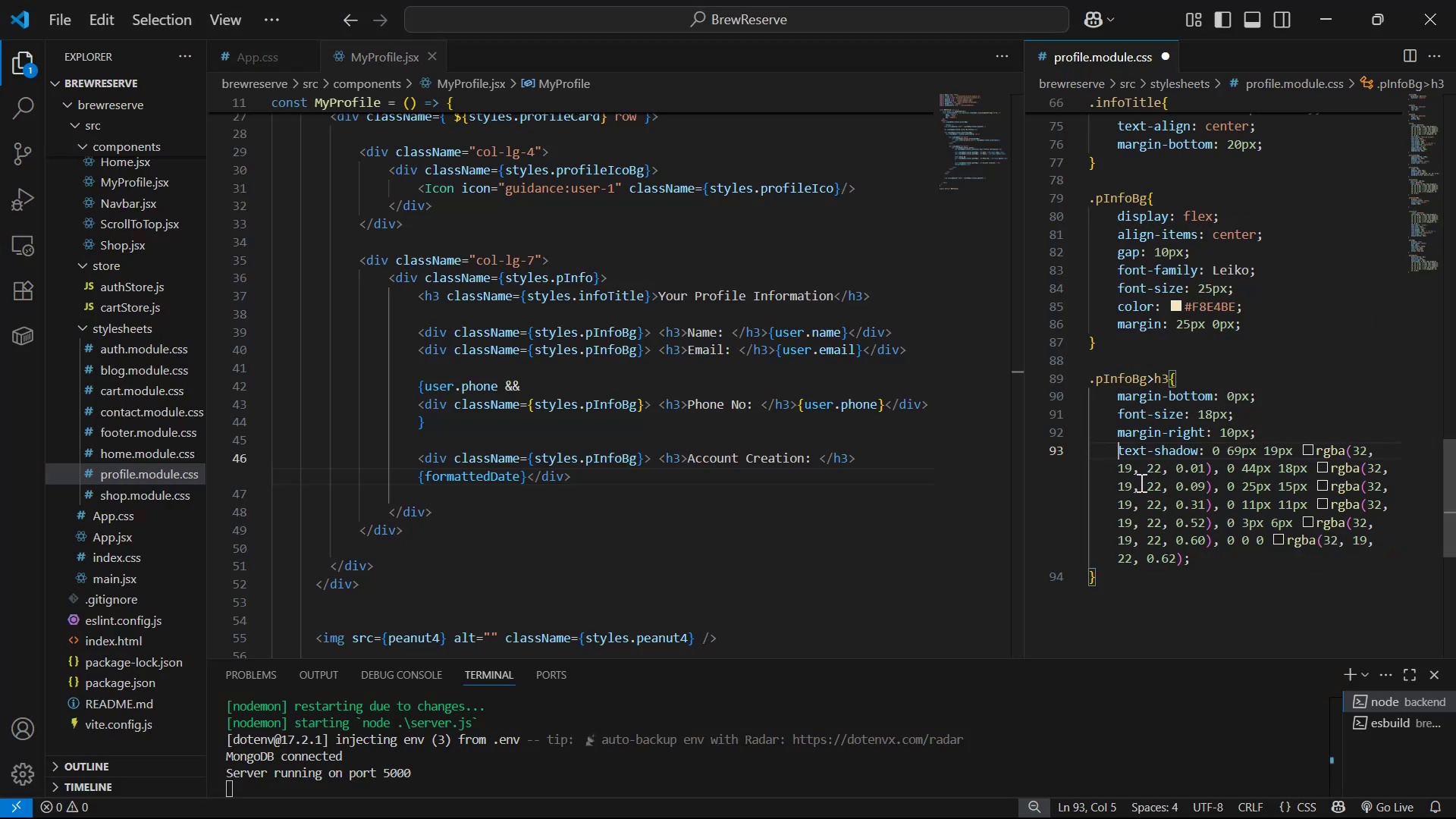 
key(Control+S)
 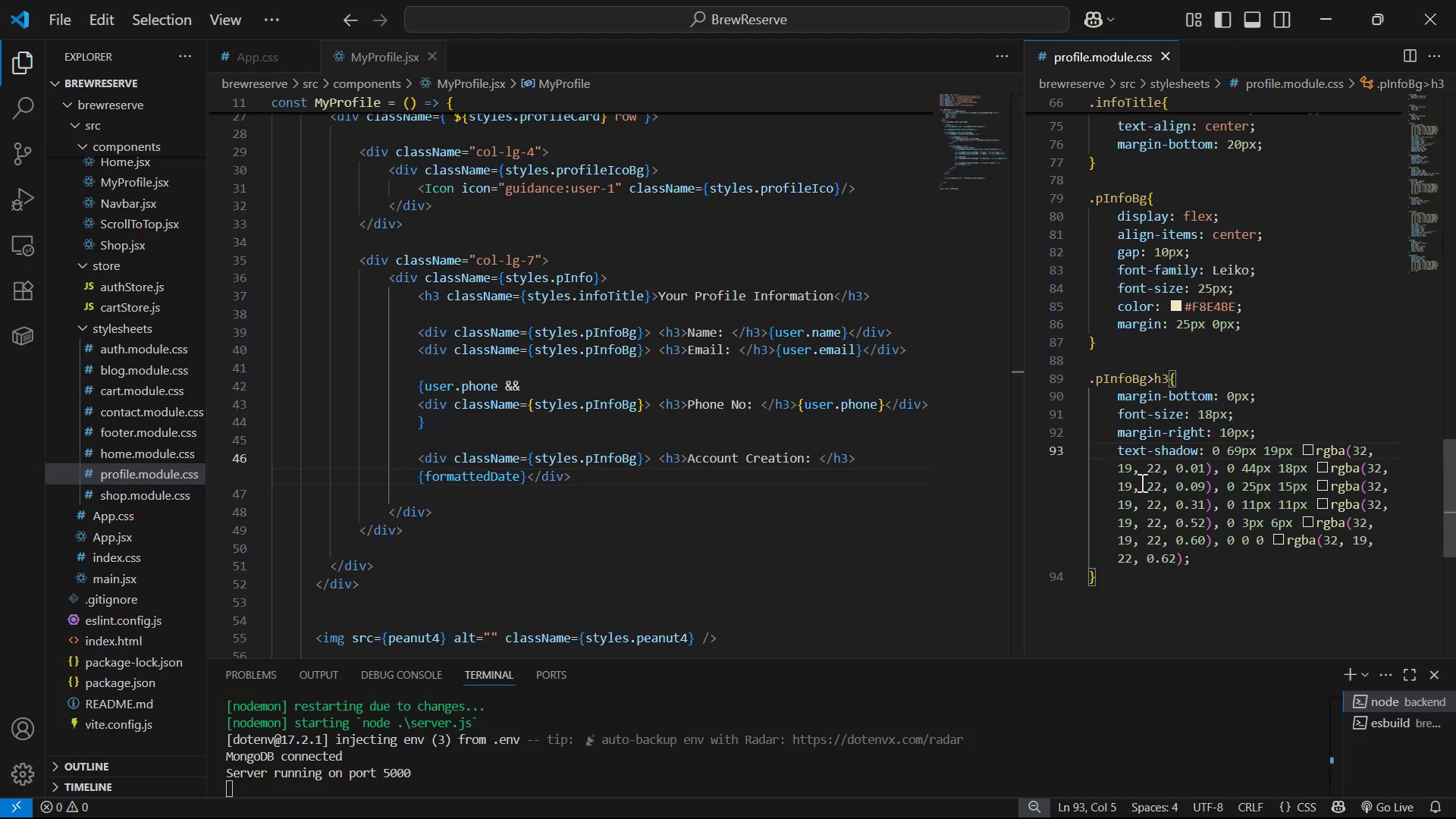 
key(Alt+AltLeft)
 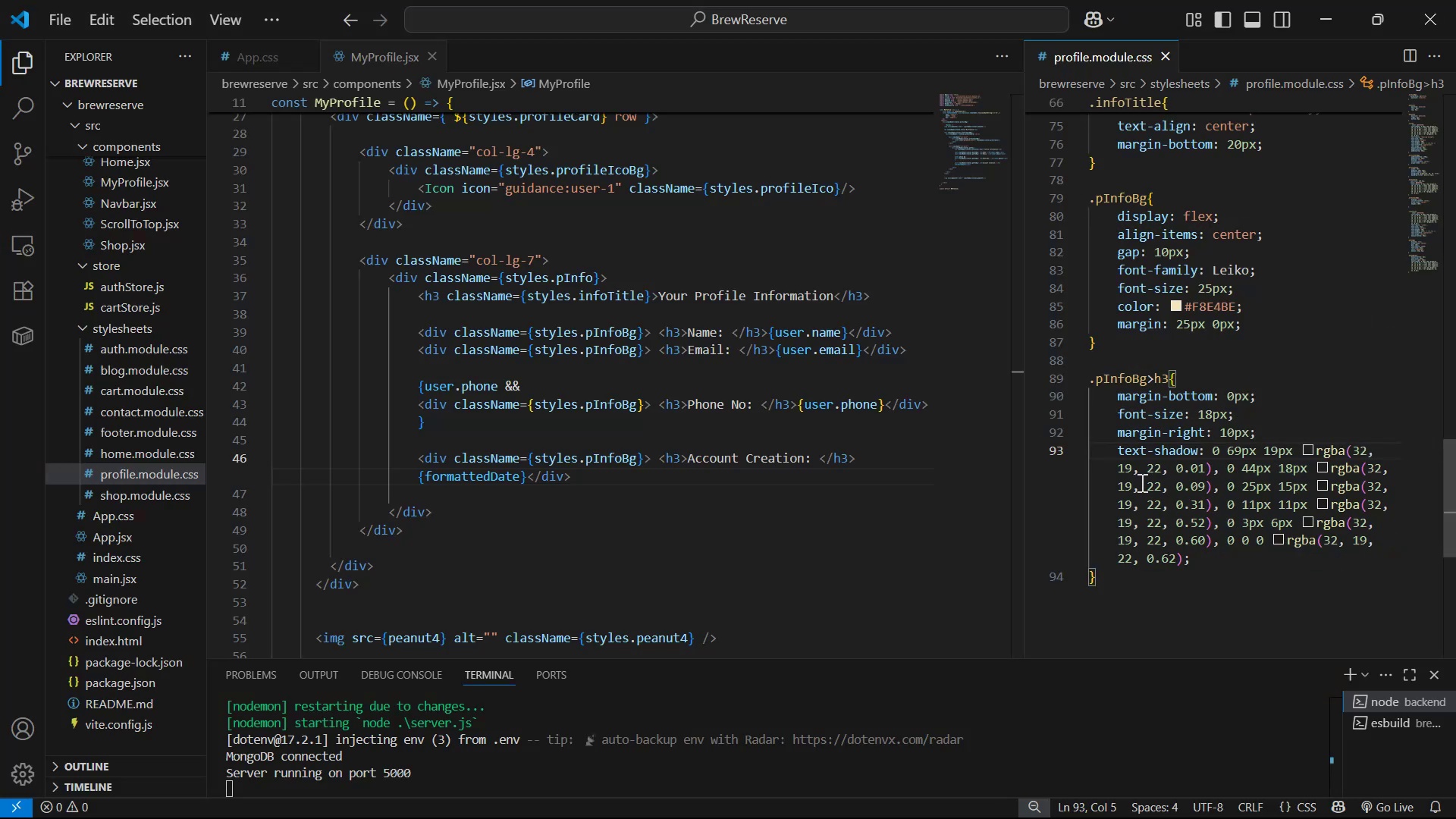 
key(Alt+Tab)
 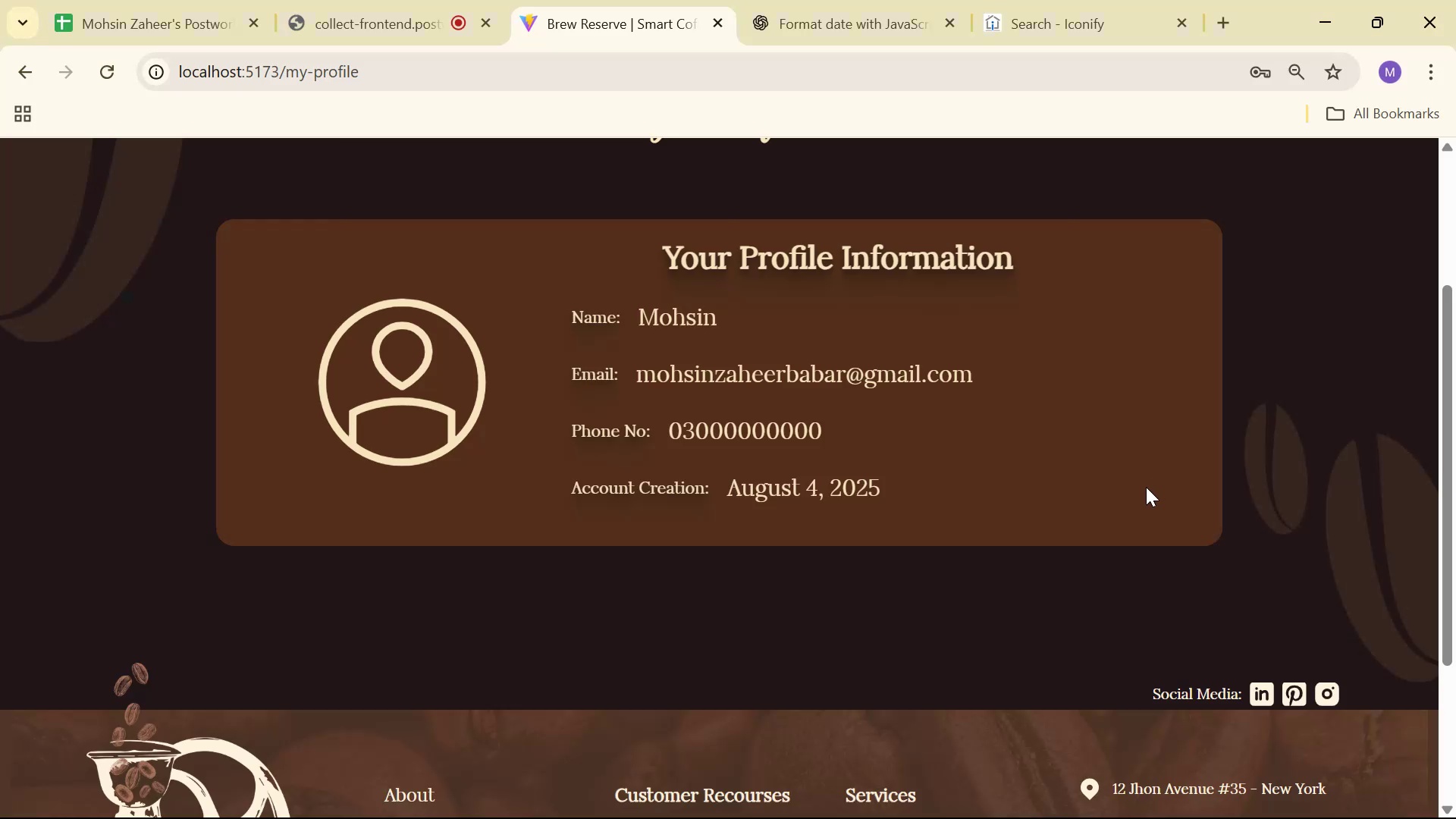 
key(Alt+AltLeft)
 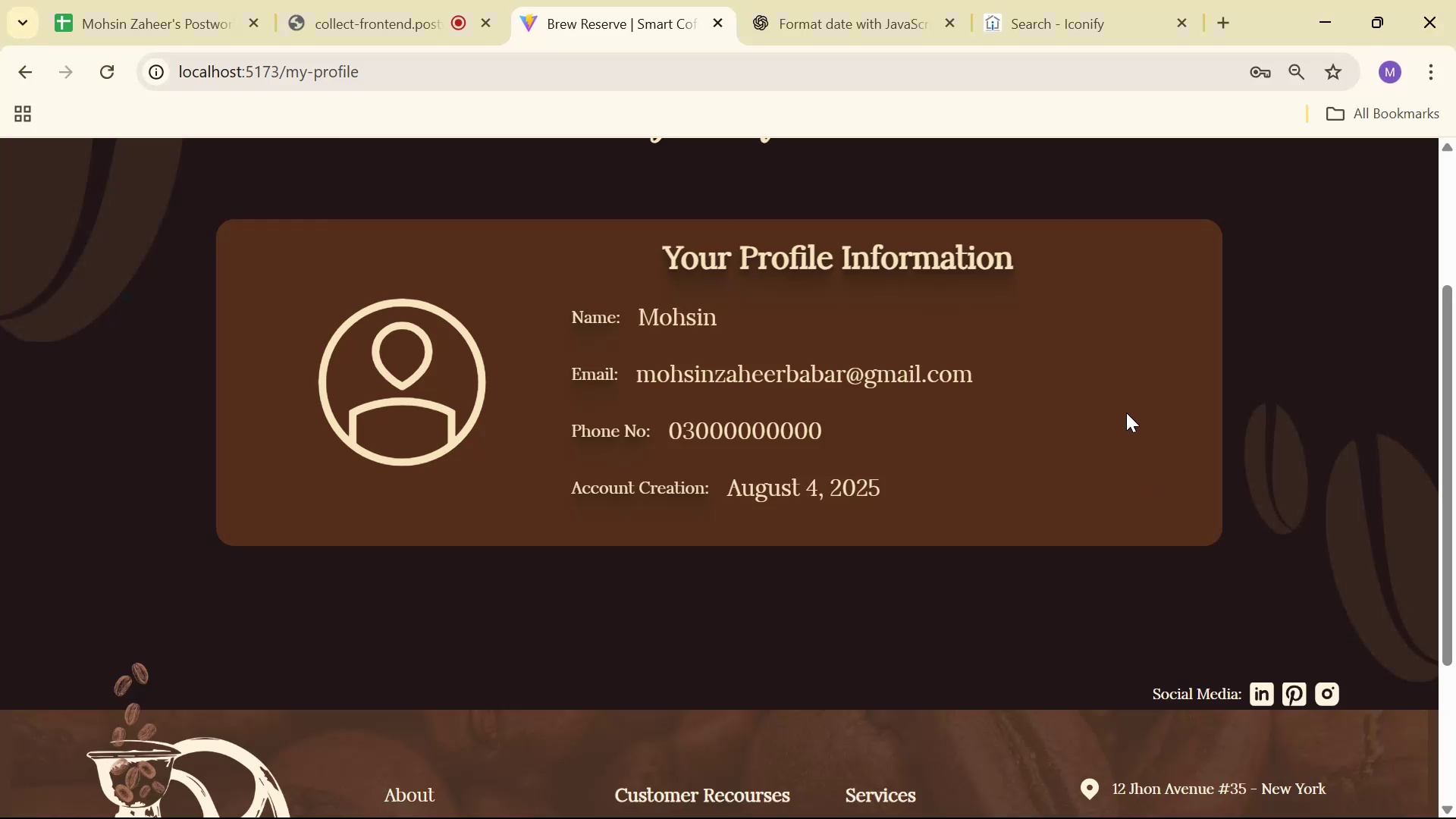 
key(Alt+Tab)
 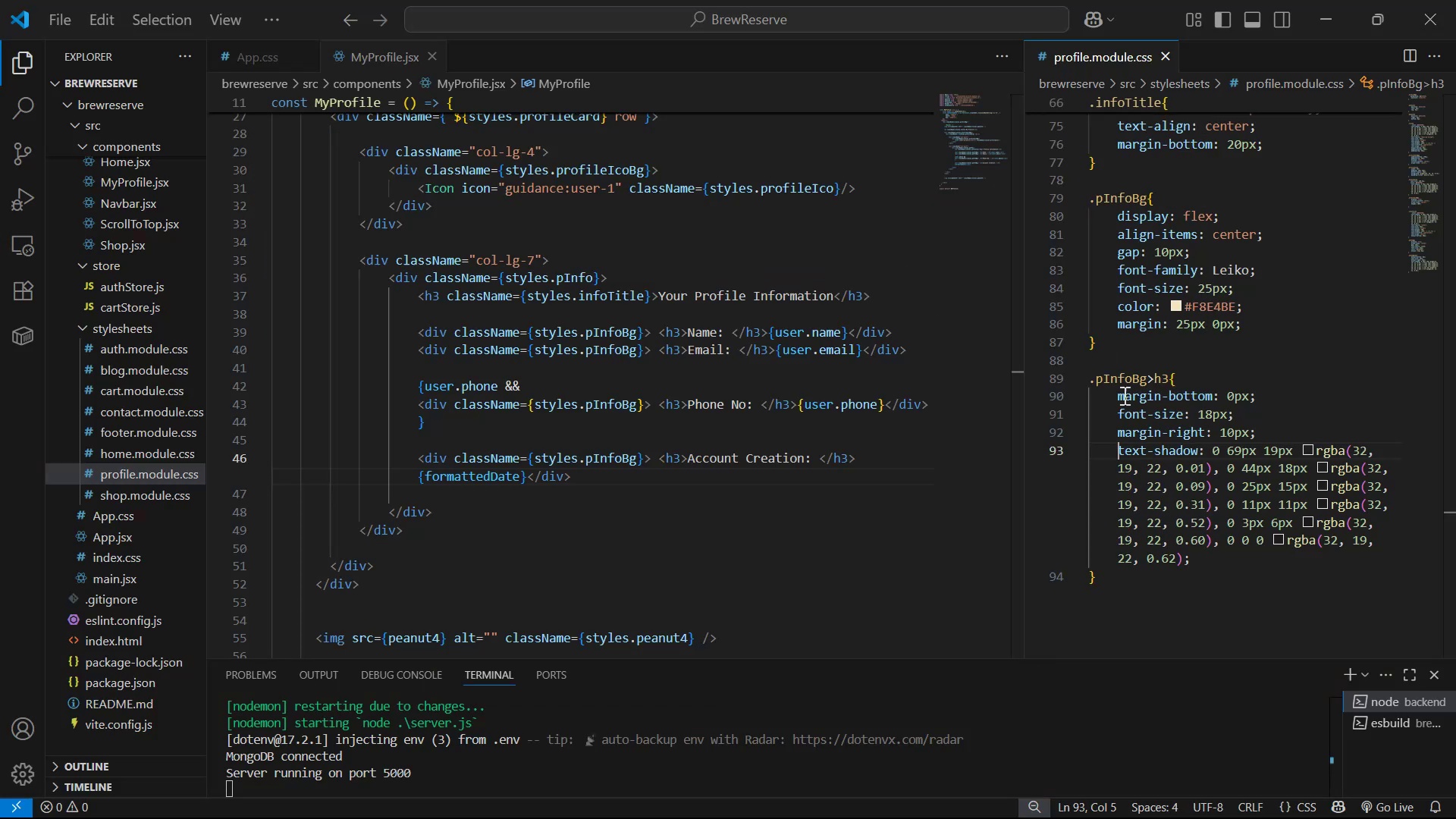 
scroll: coordinate [1250, 333], scroll_direction: up, amount: 4.0
 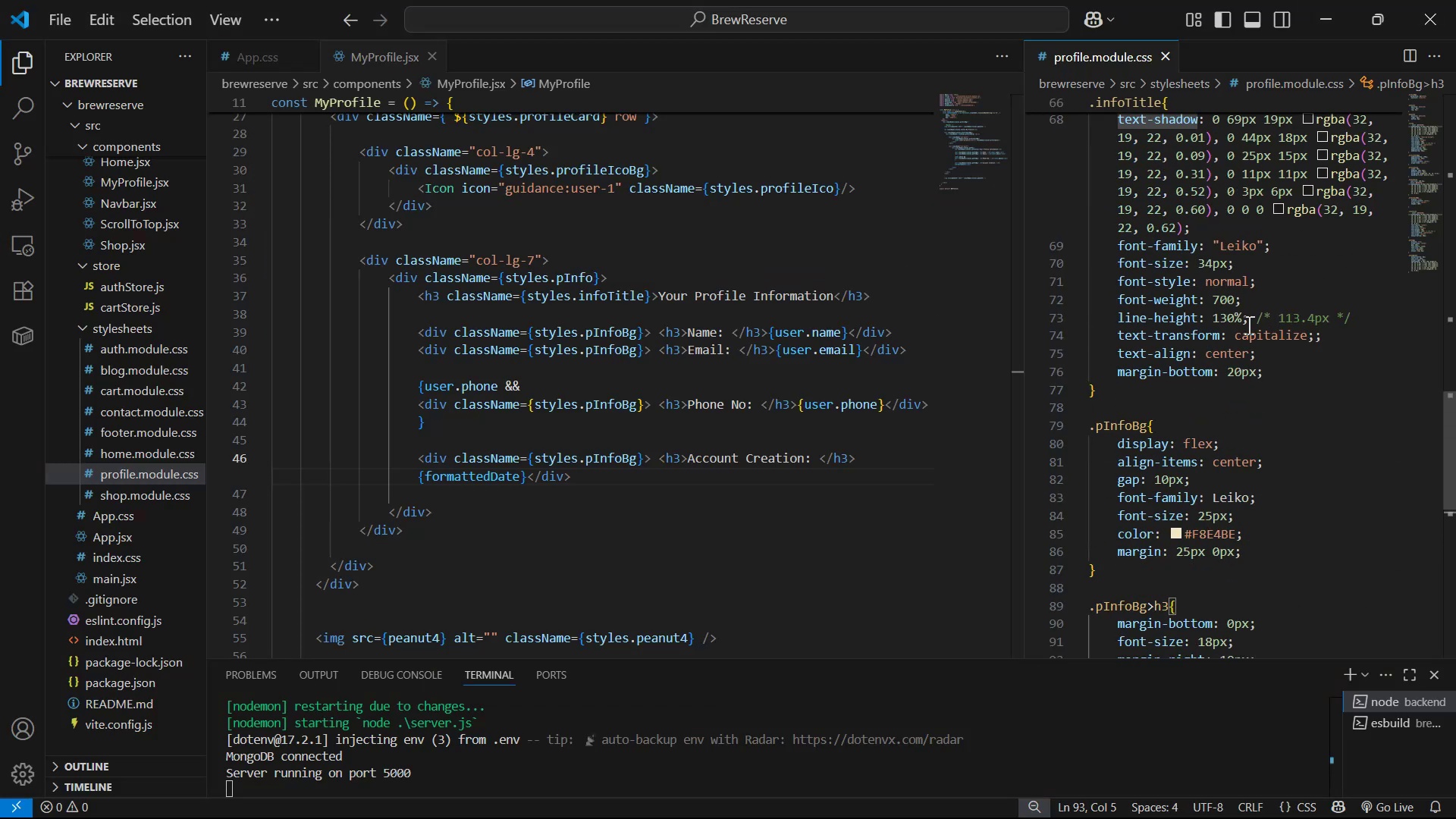 
left_click_drag(start_coordinate=[1254, 318], to_coordinate=[1106, 281])
 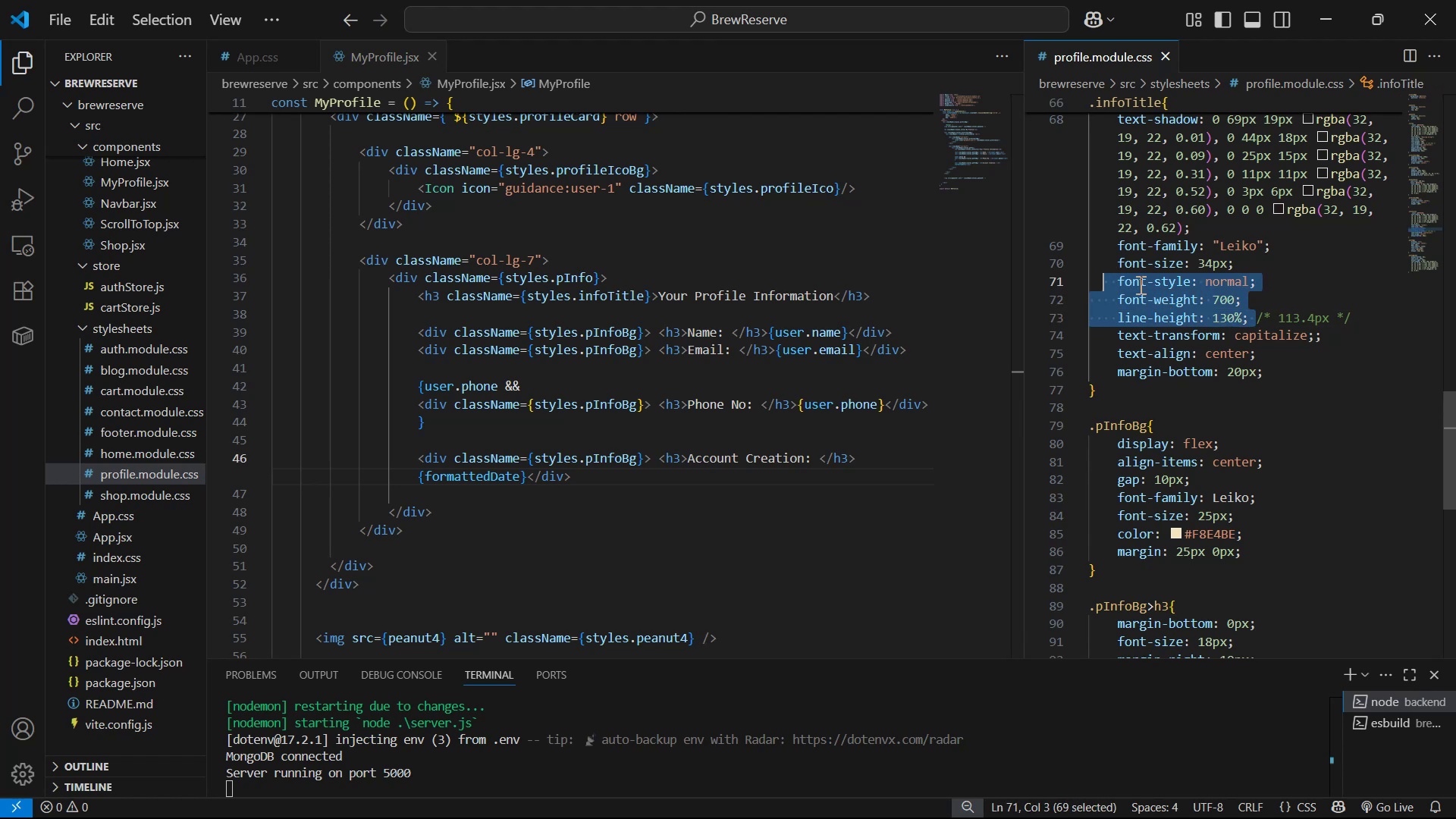 
key(Control+C)
 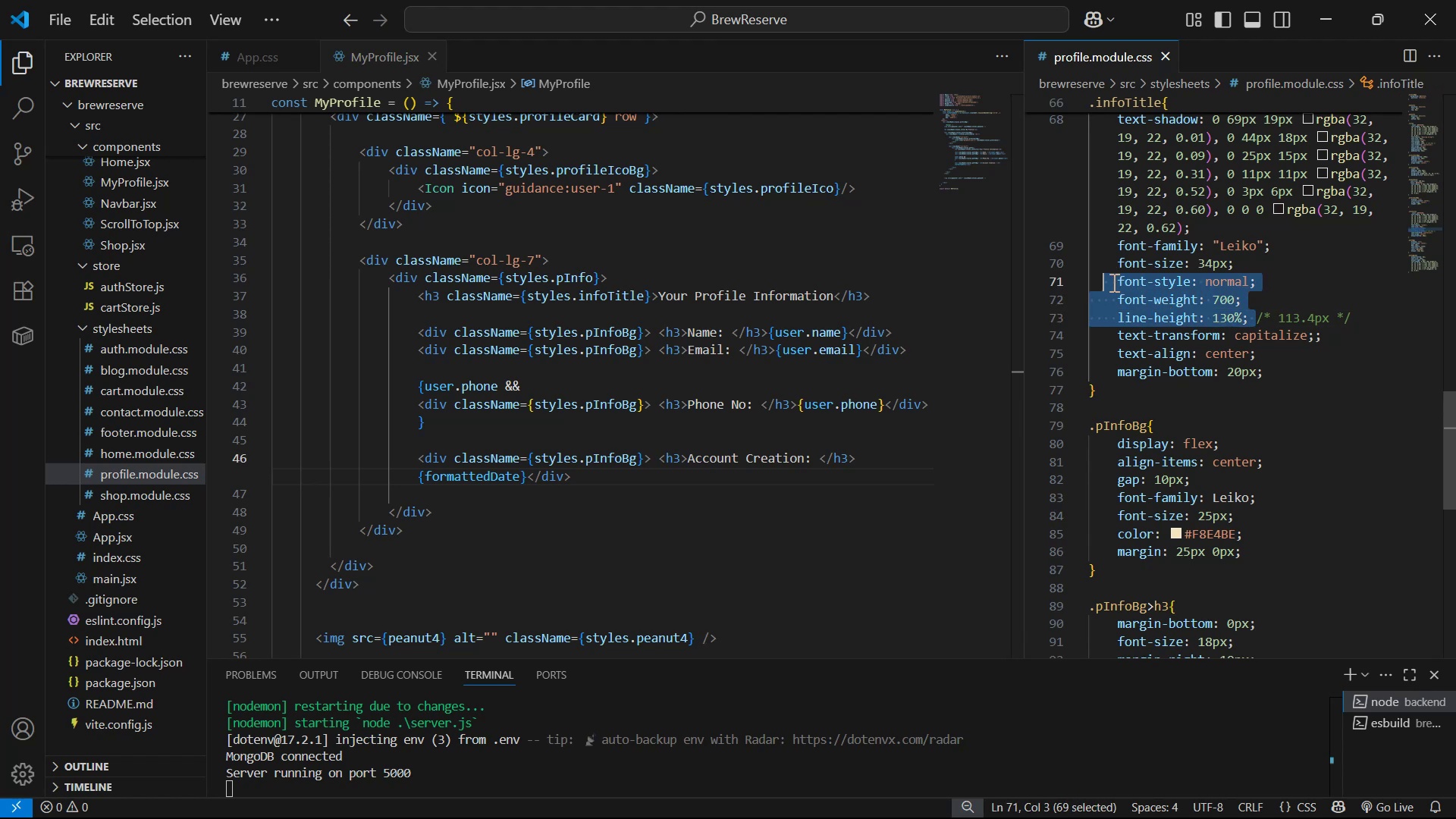 
key(Control+C)
 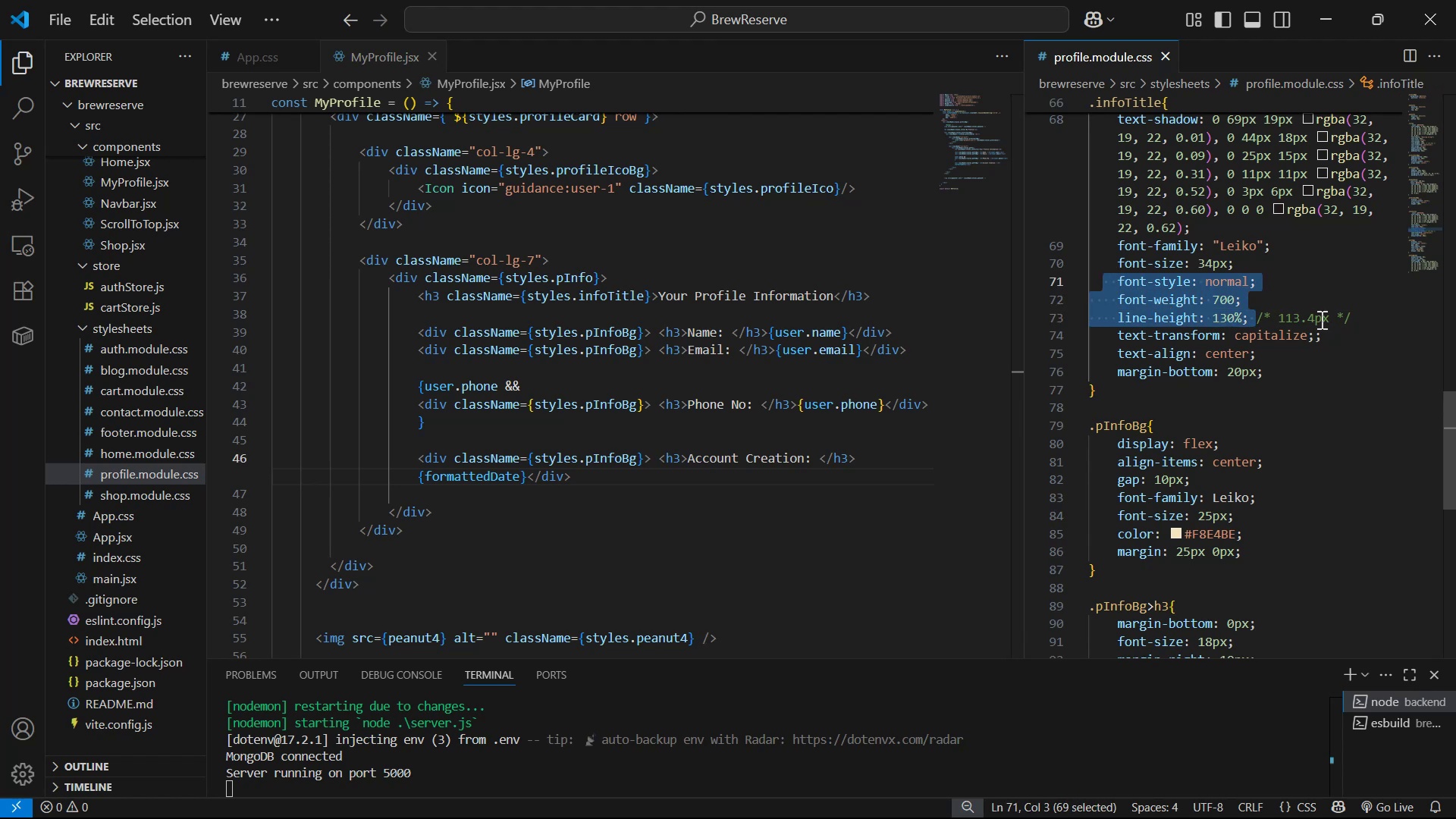 
scroll: coordinate [1335, 348], scroll_direction: down, amount: 5.0
 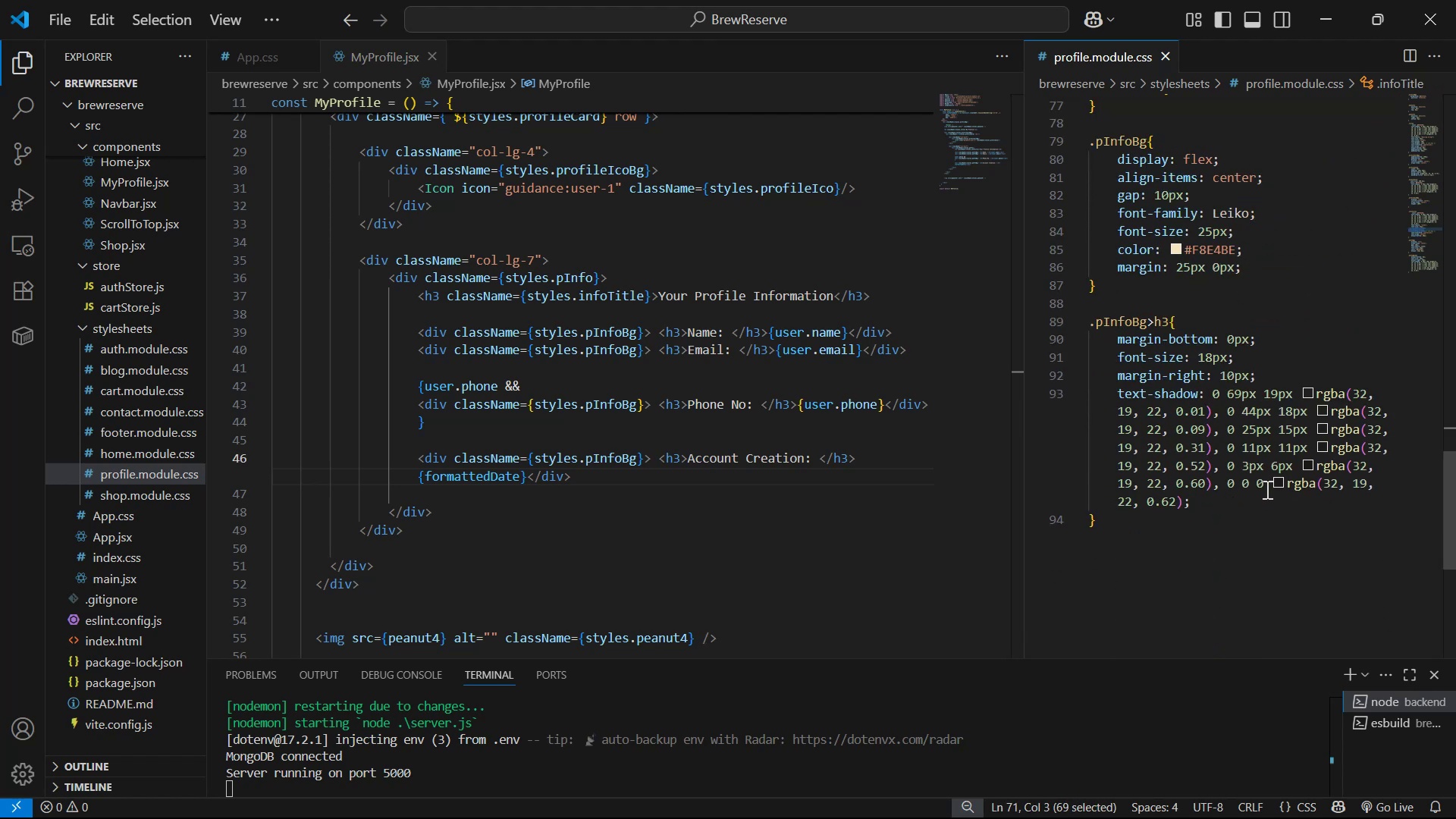 
left_click([1242, 510])
 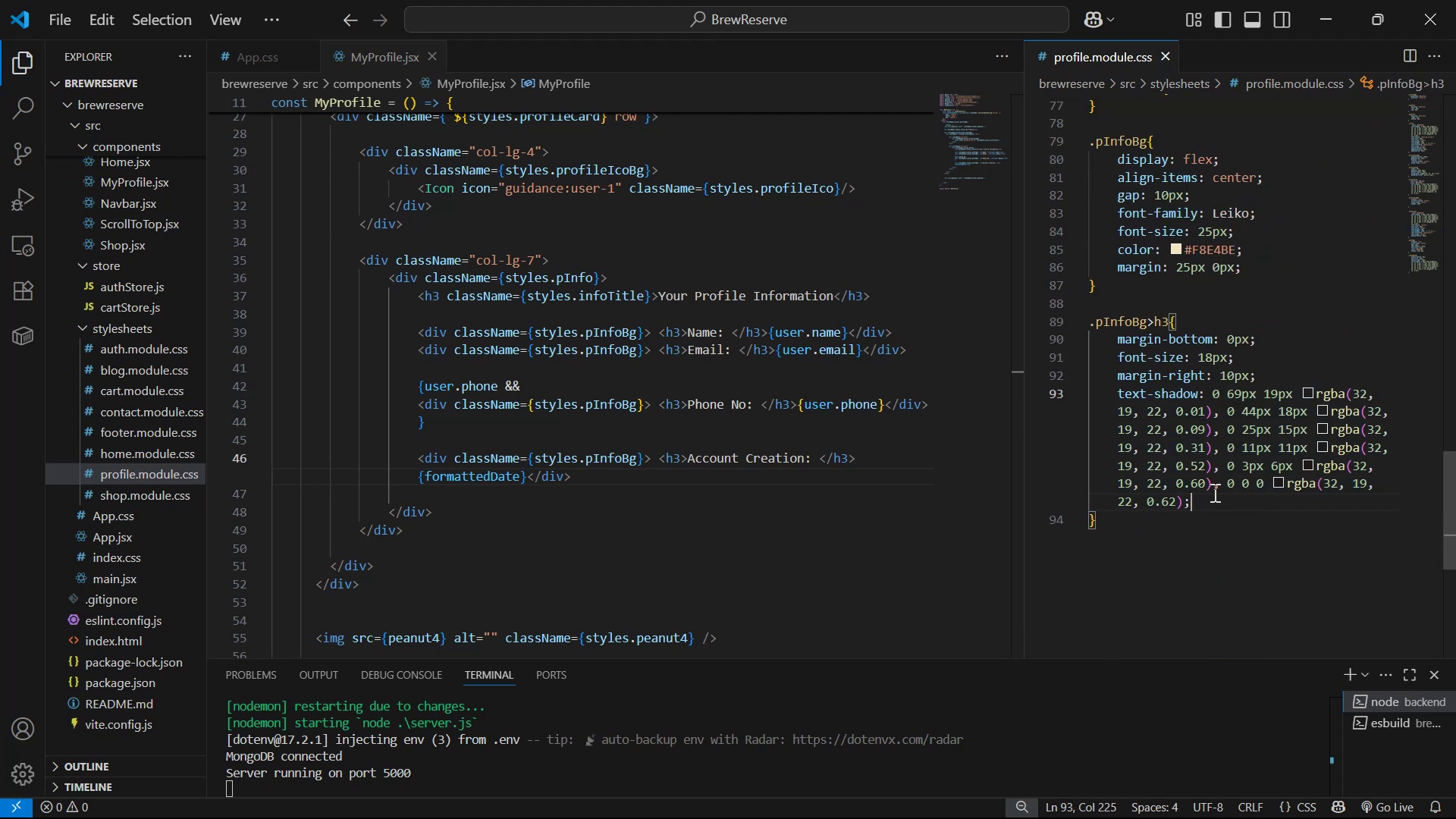 
key(Enter)
 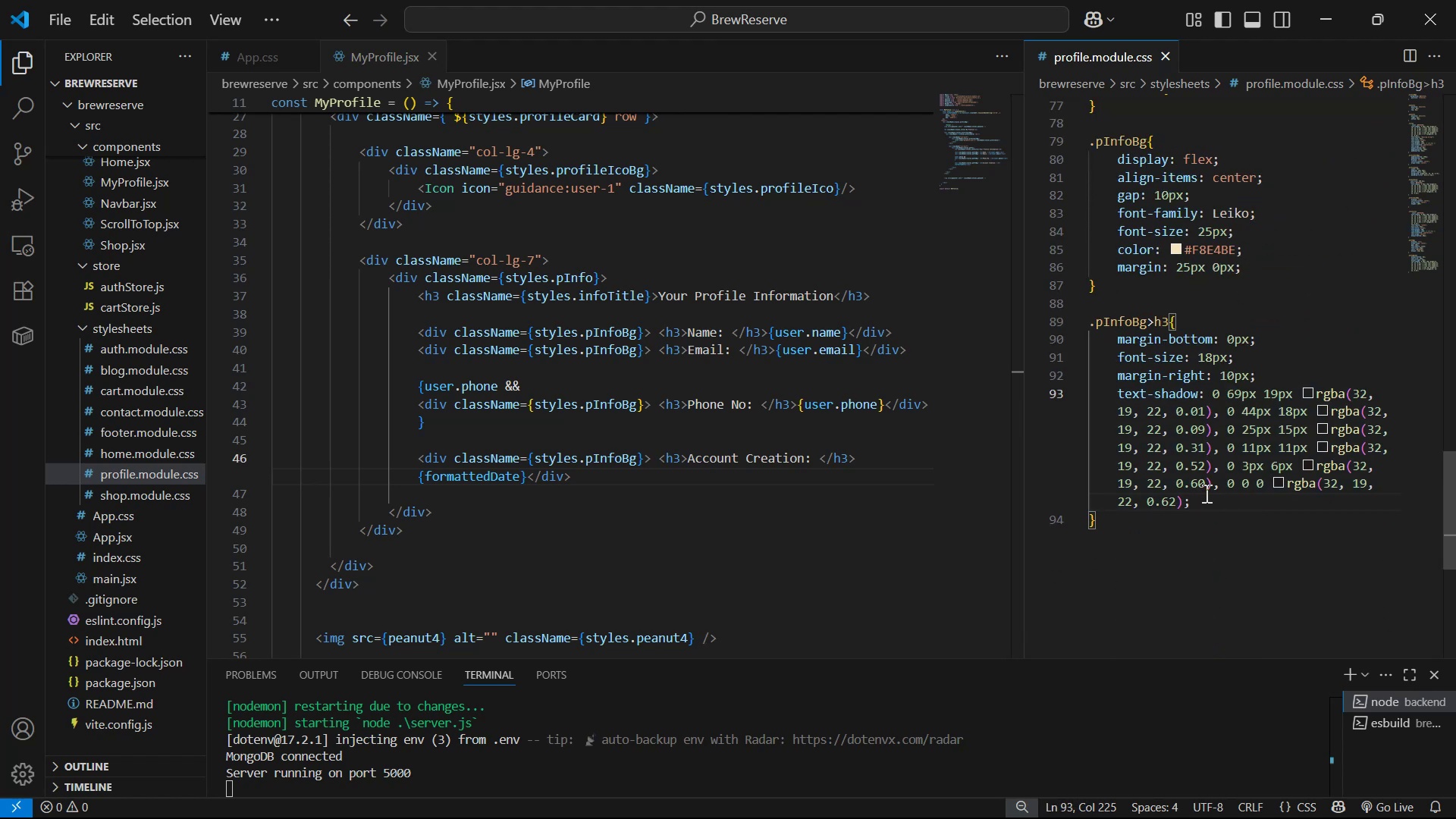 
key(Control+V)
 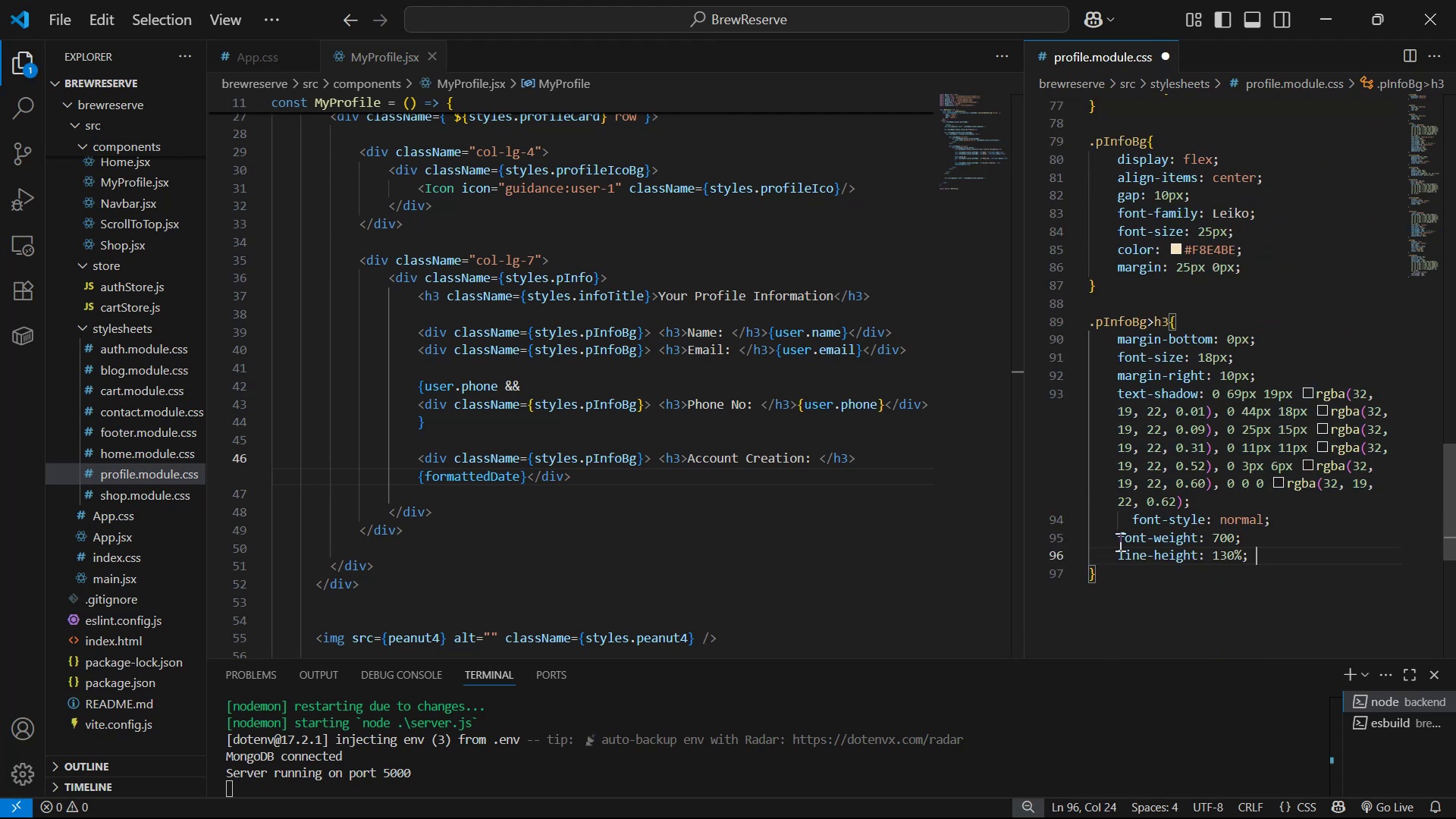 
left_click([1130, 523])
 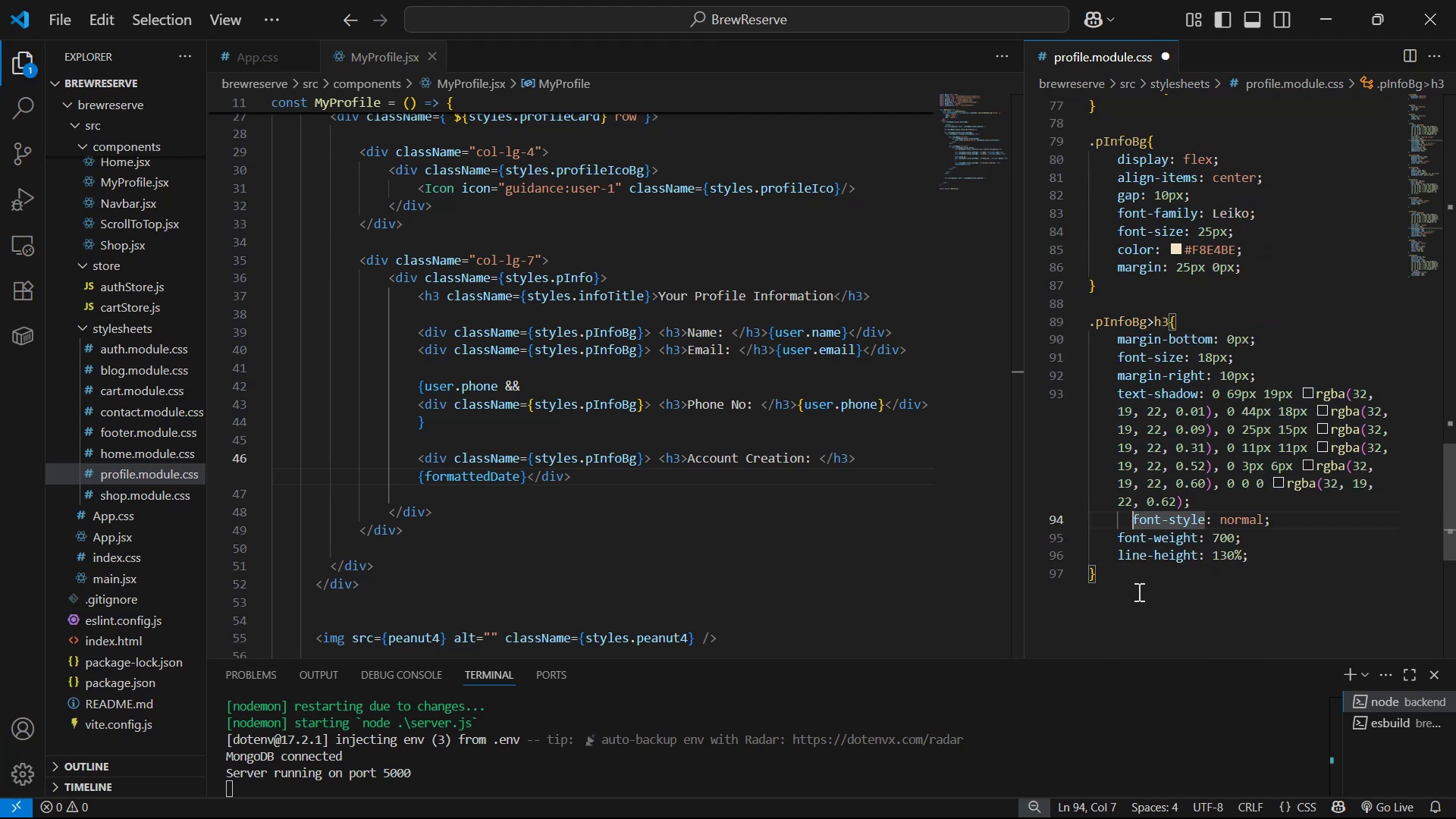 
key(Control+ControlLeft)
 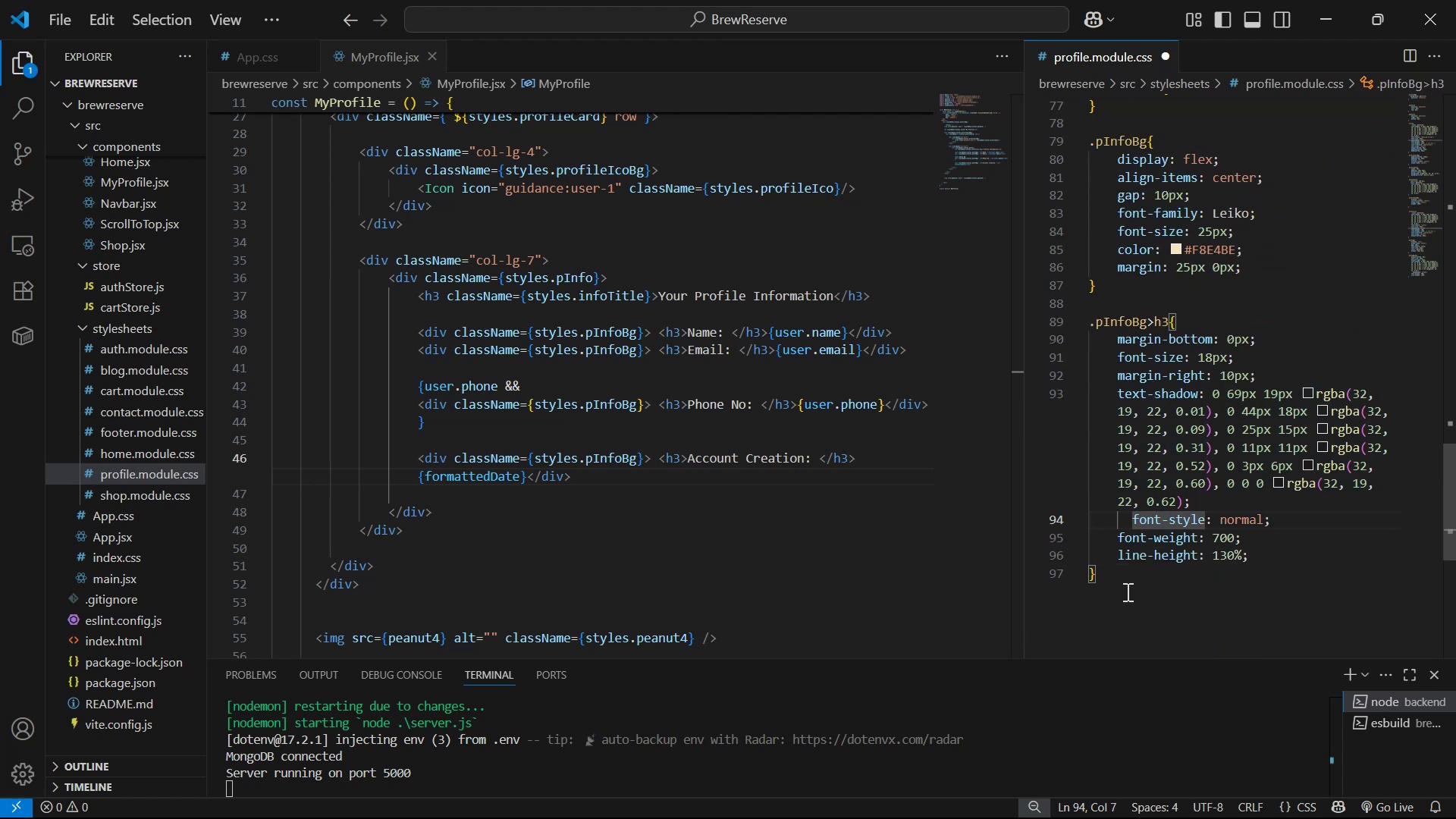 
key(Backspace)
 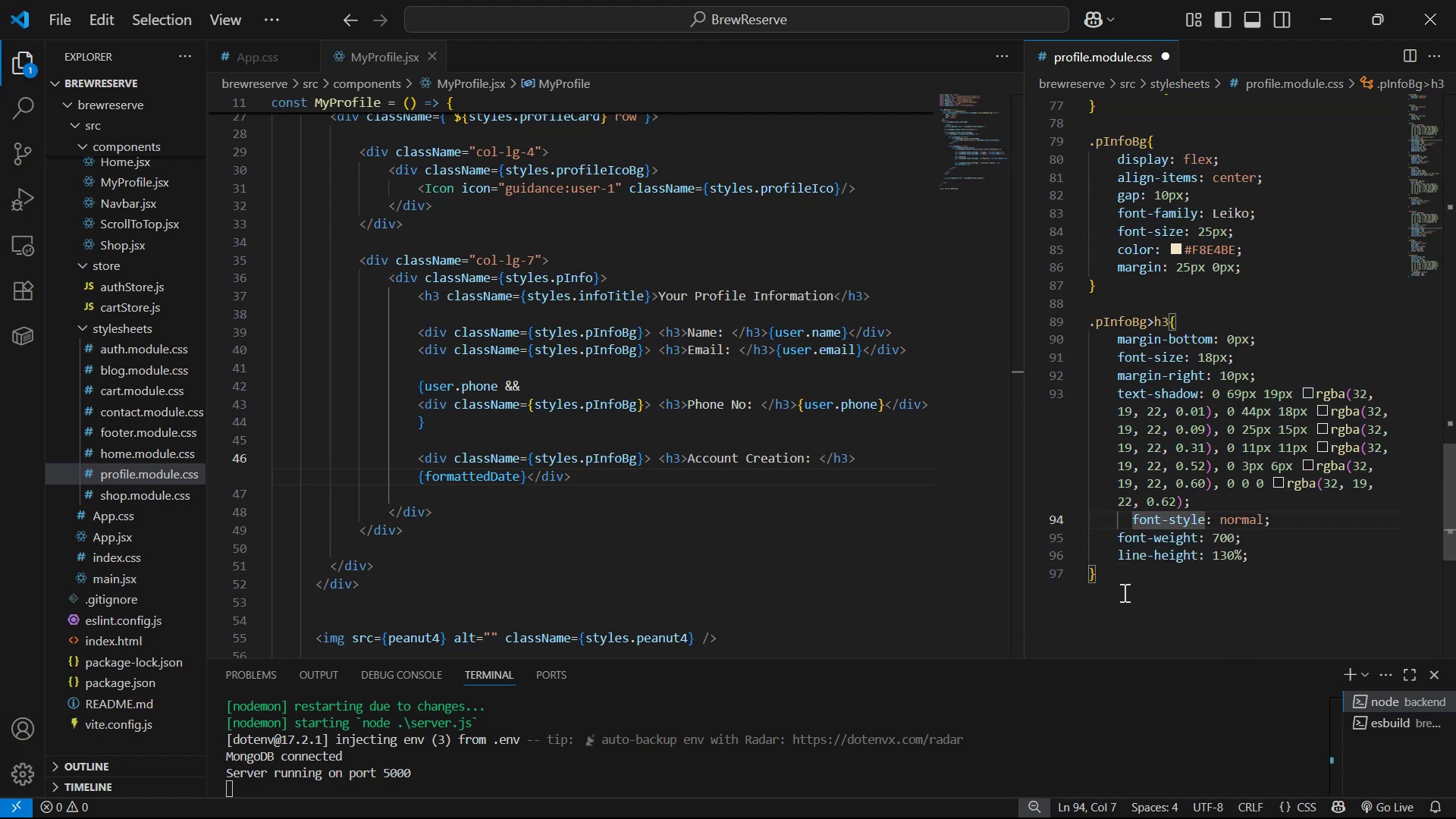 
key(Control+ControlLeft)
 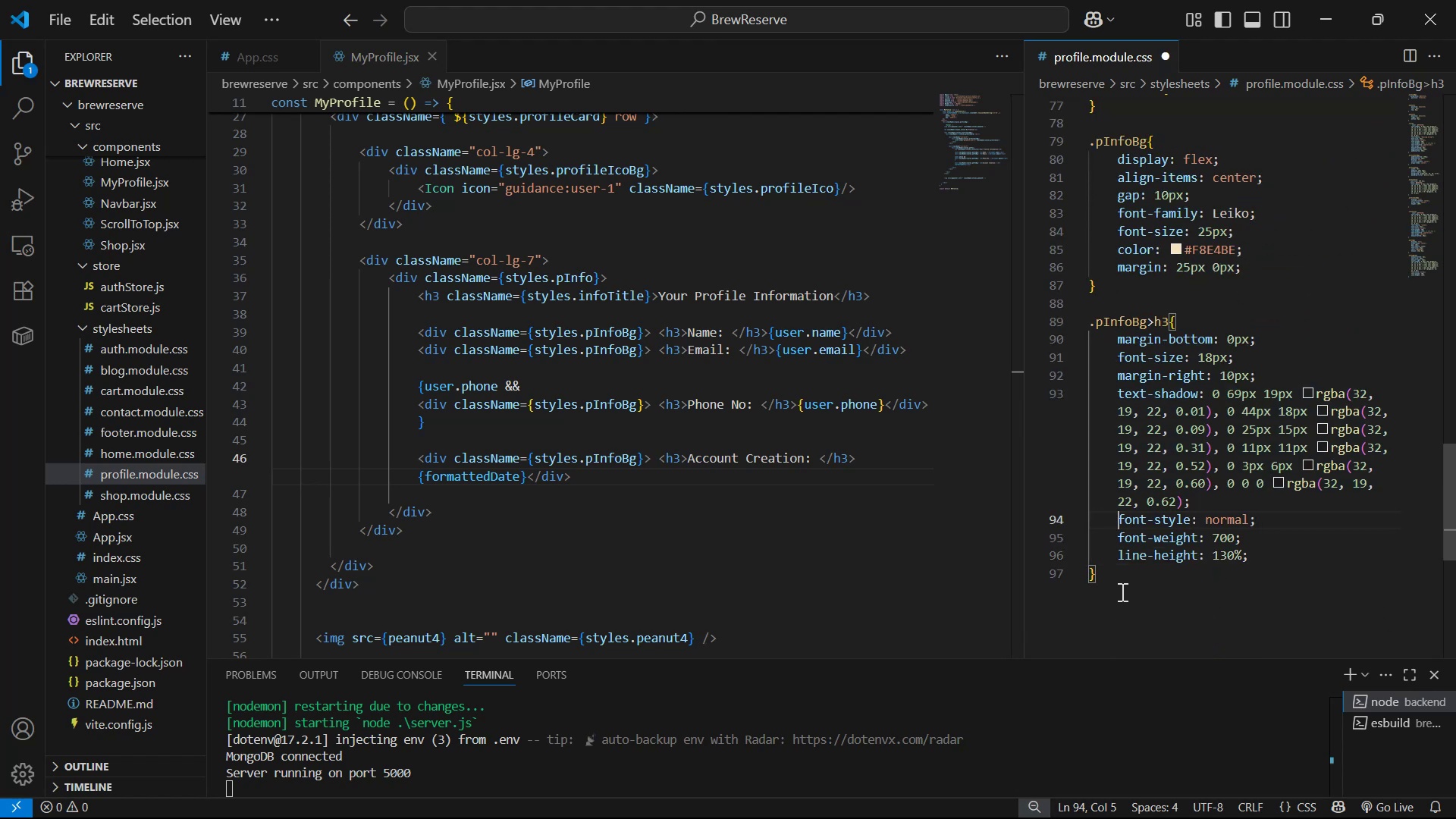 
key(Control+S)
 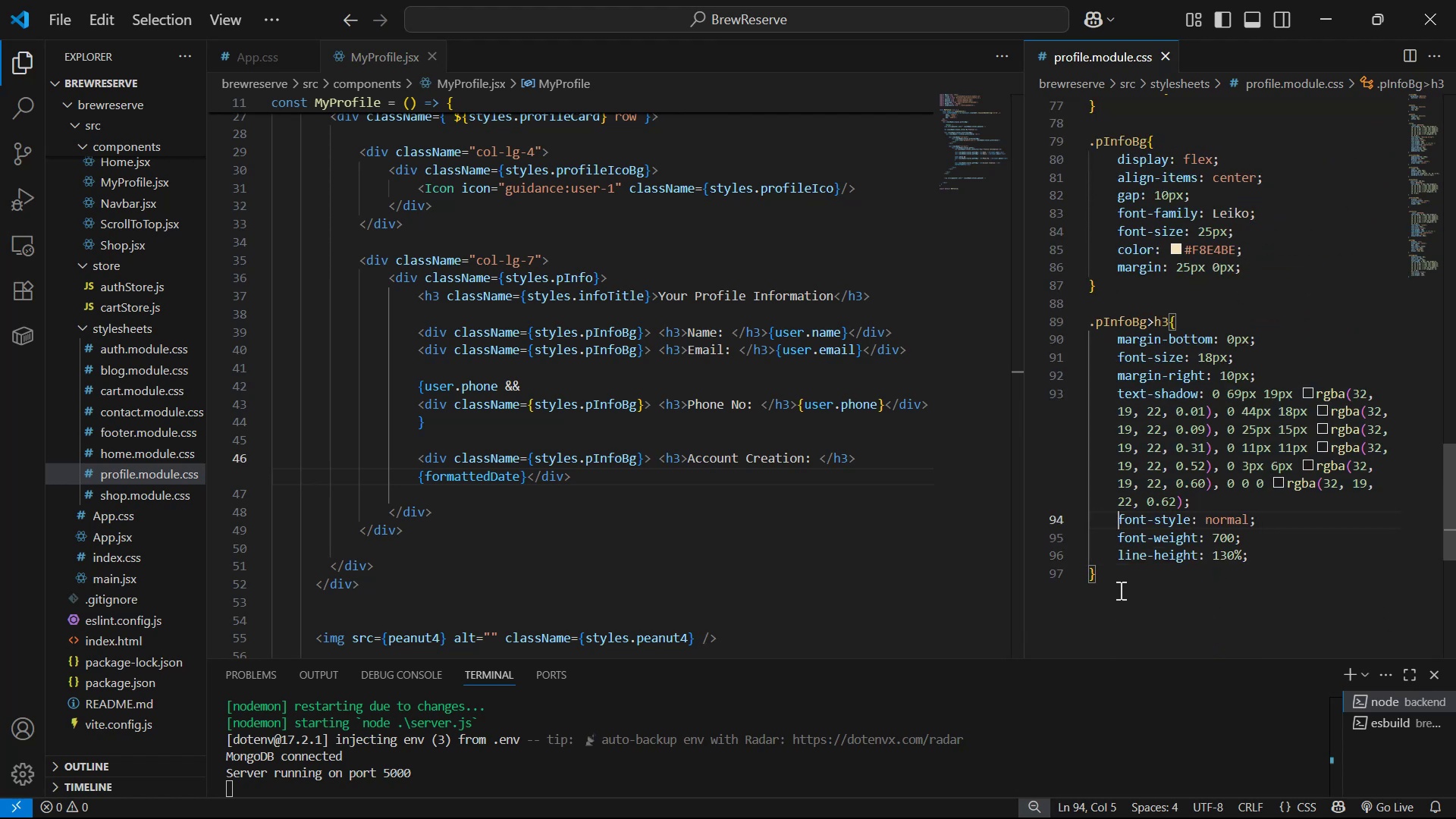 
key(Alt+AltLeft)
 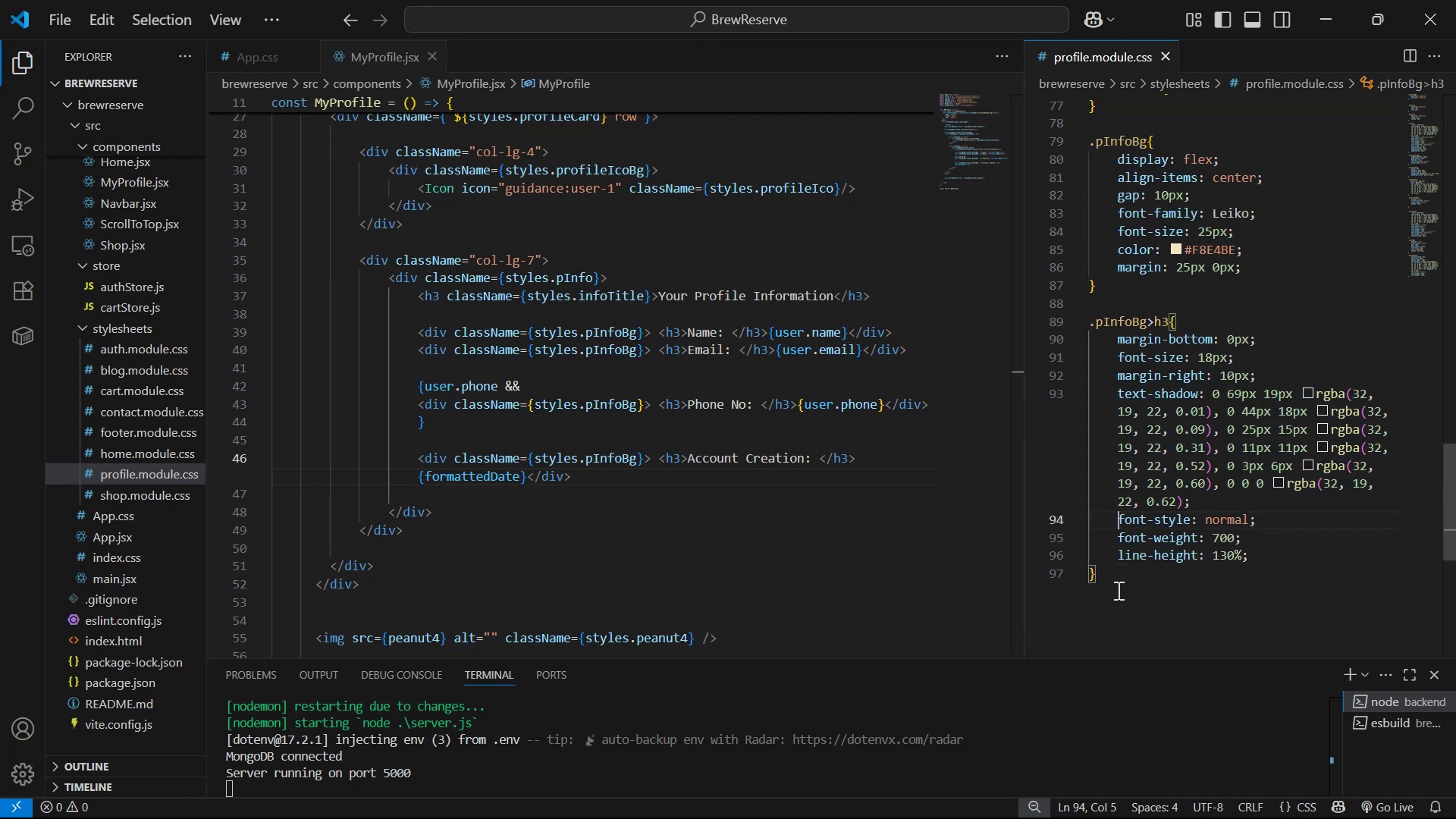 
key(Alt+Tab)
 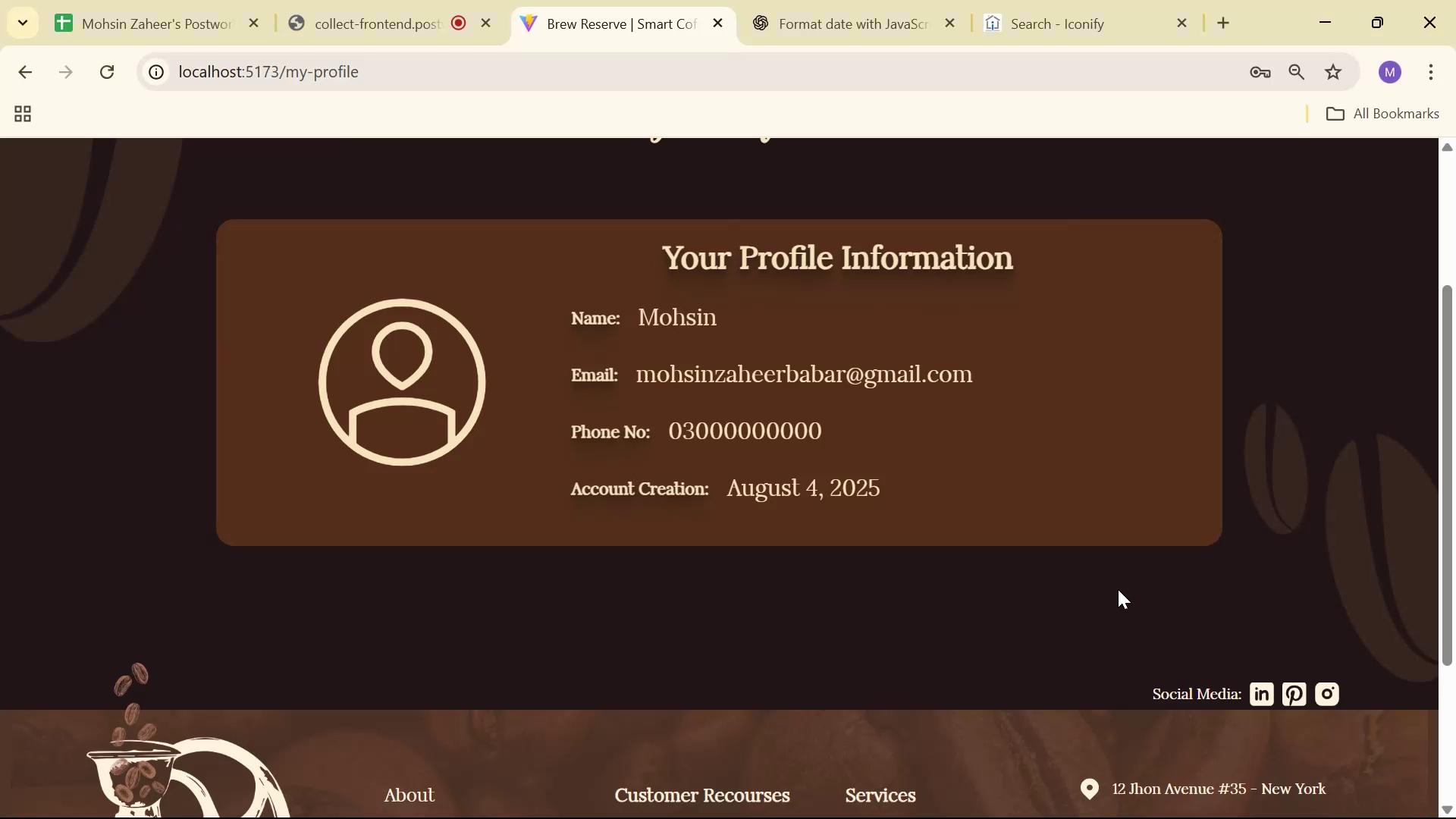 
key(Alt+AltLeft)
 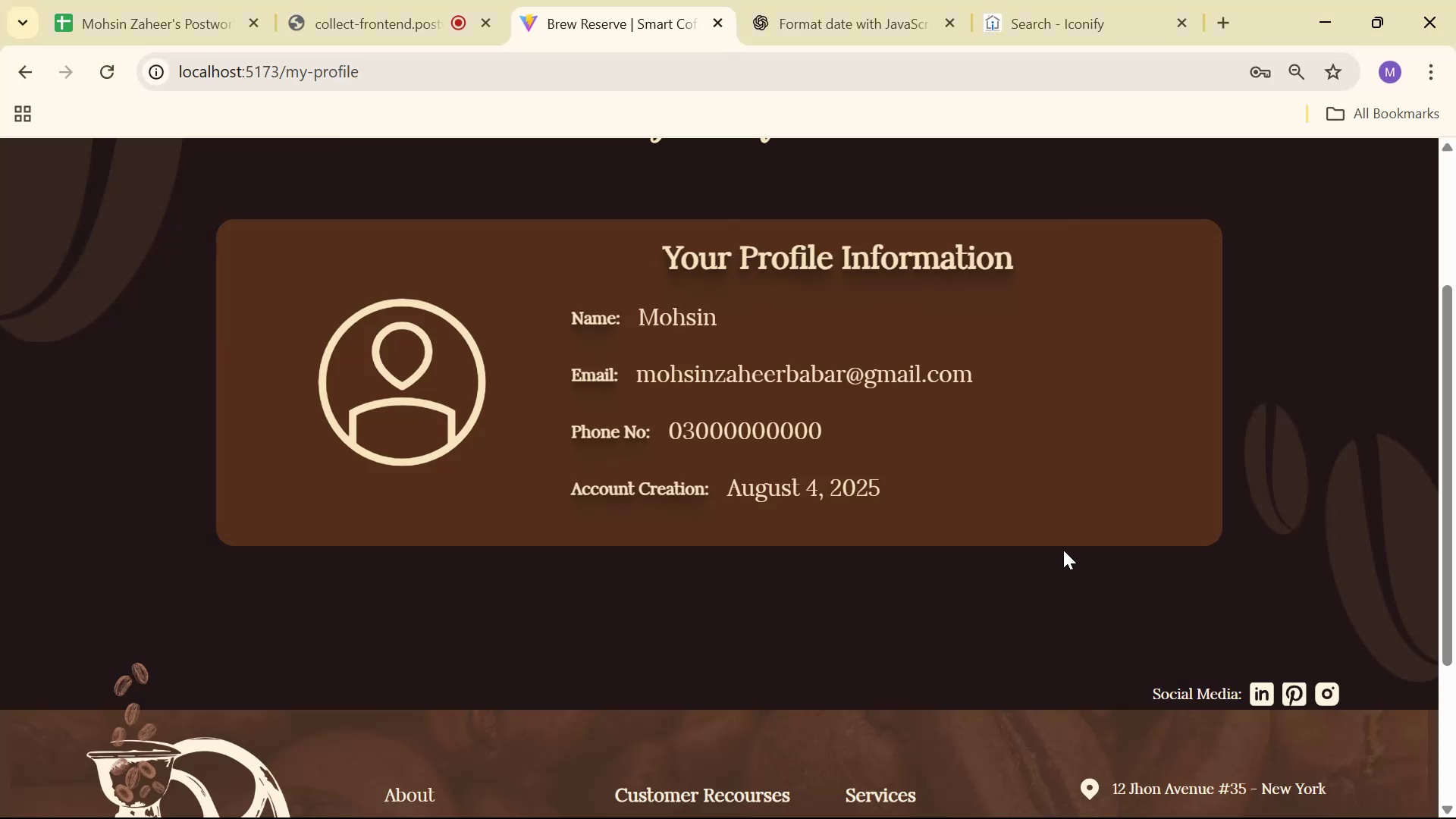 
key(Alt+Tab)
 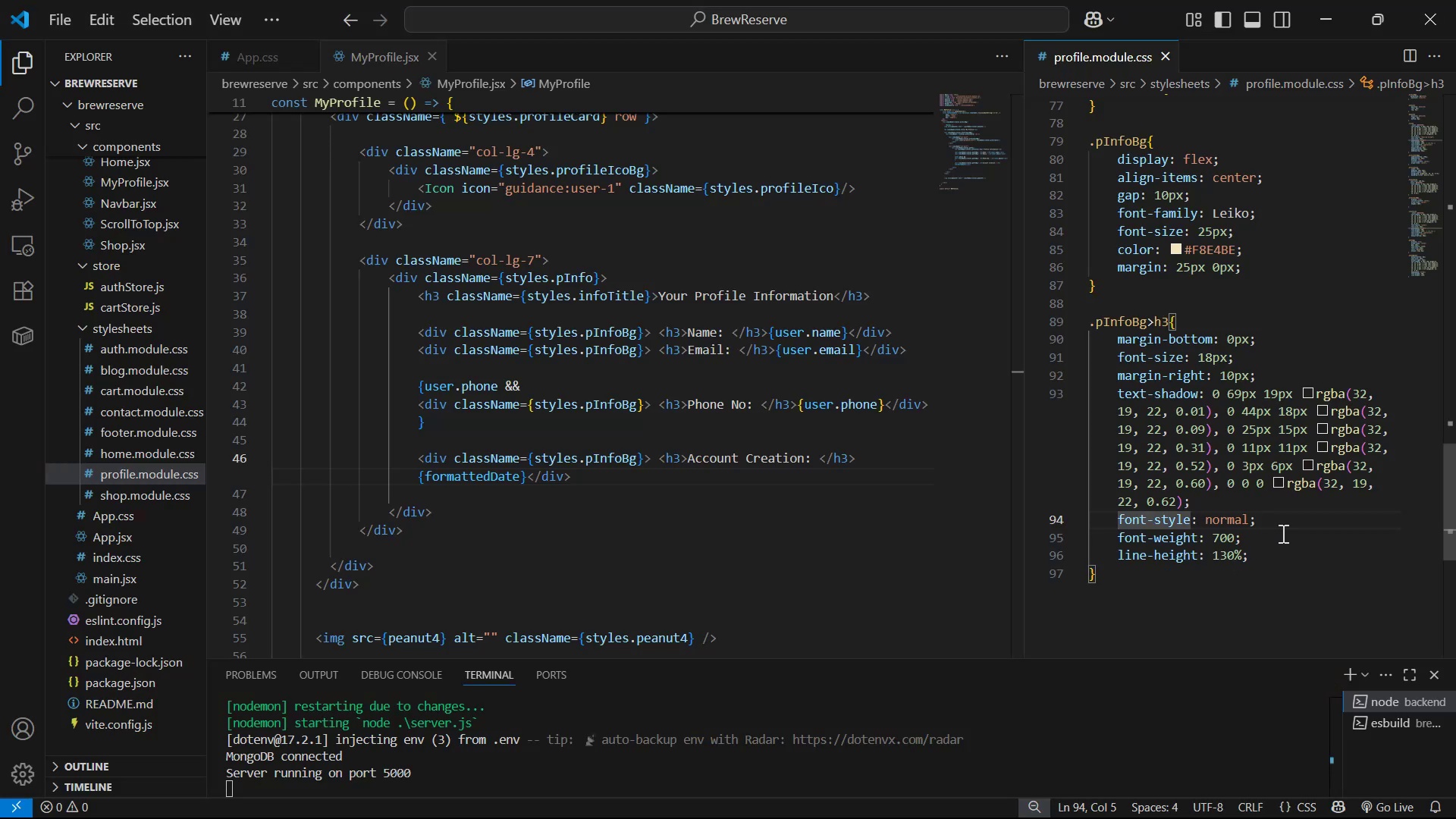 
key(Alt+AltLeft)
 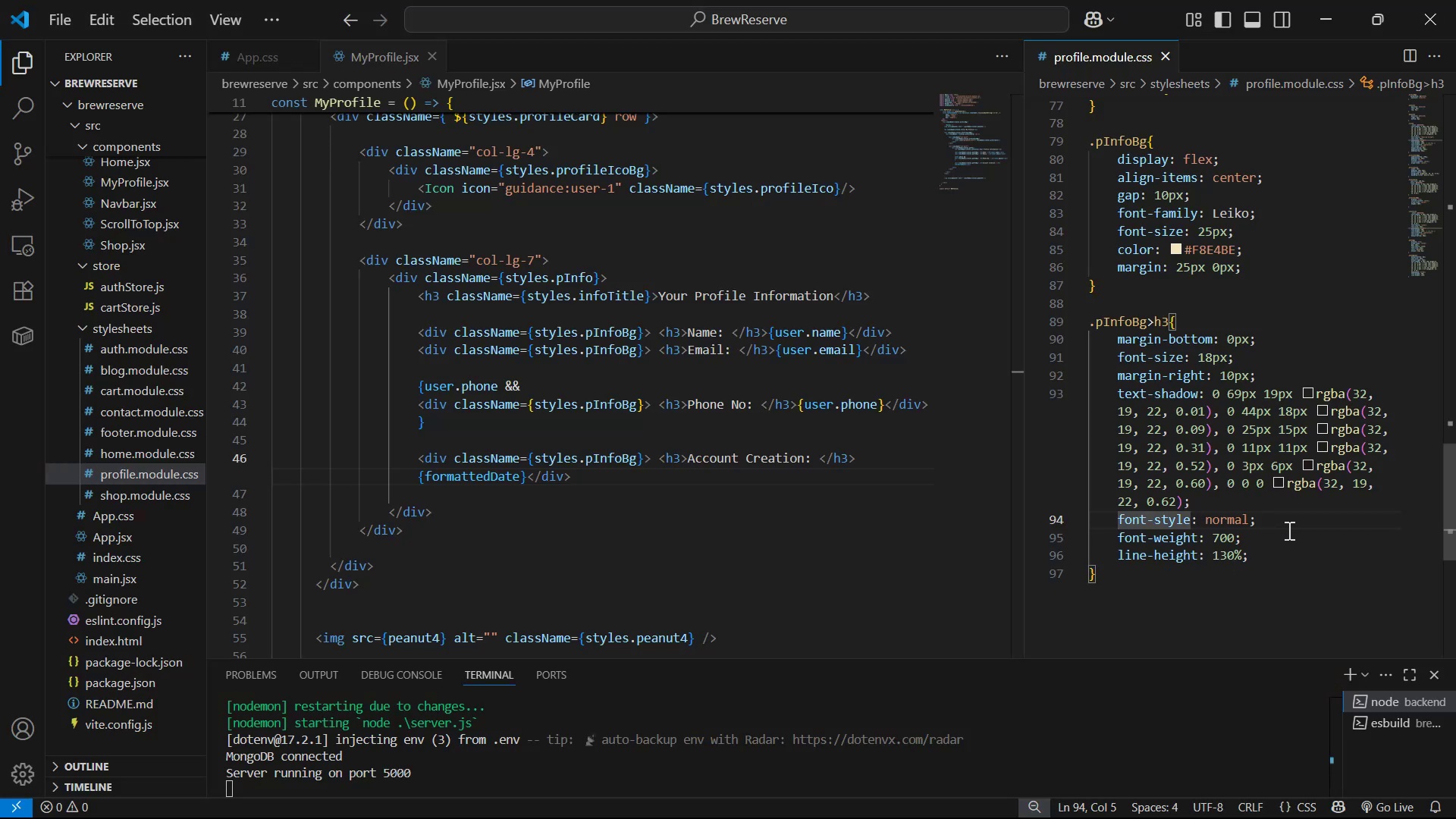 
key(Alt+Tab)
 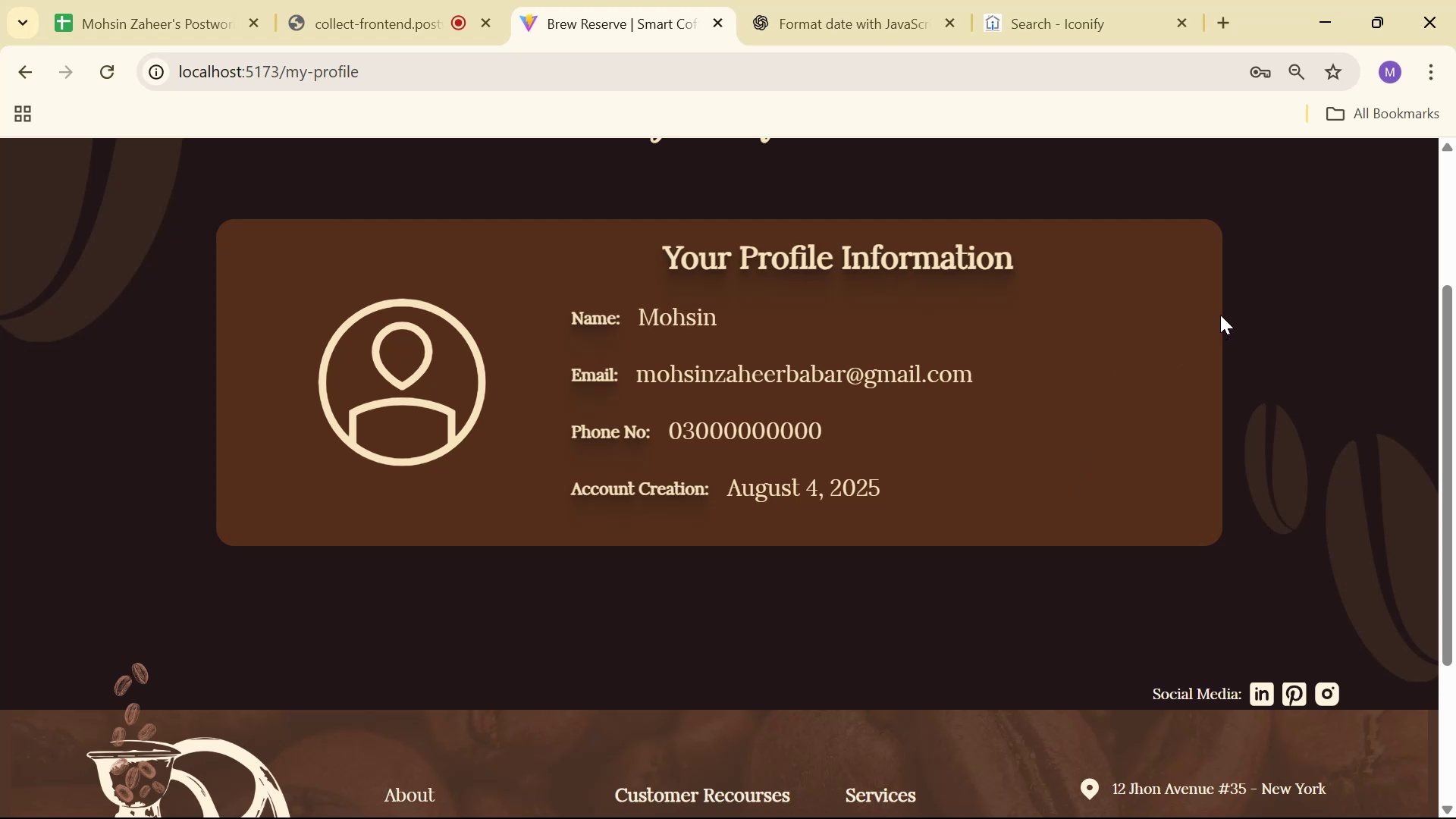 
scroll: coordinate [1210, 300], scroll_direction: up, amount: 3.0
 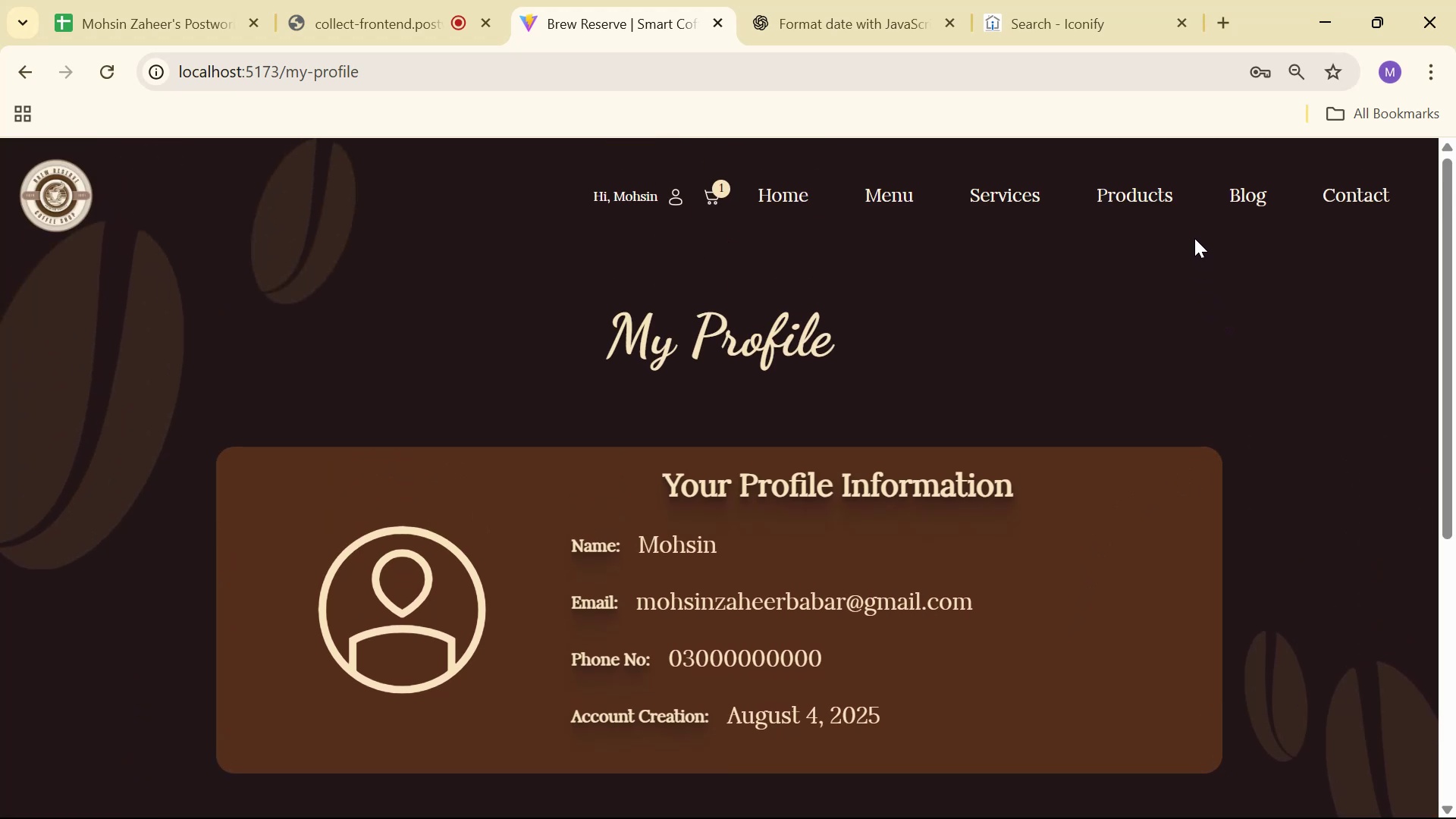 
scroll: coordinate [1131, 253], scroll_direction: down, amount: 1.0
 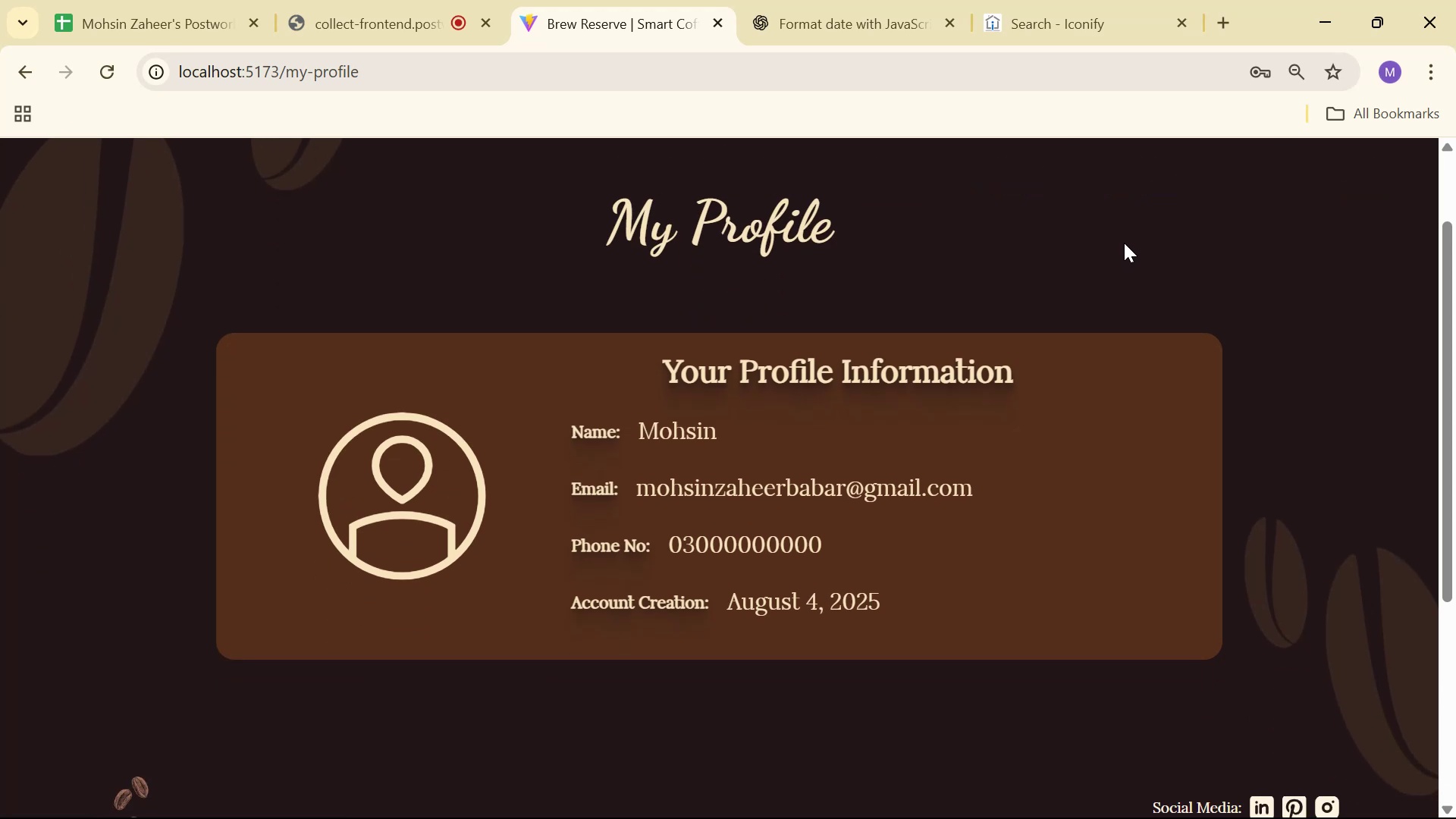 
key(Alt+AltLeft)
 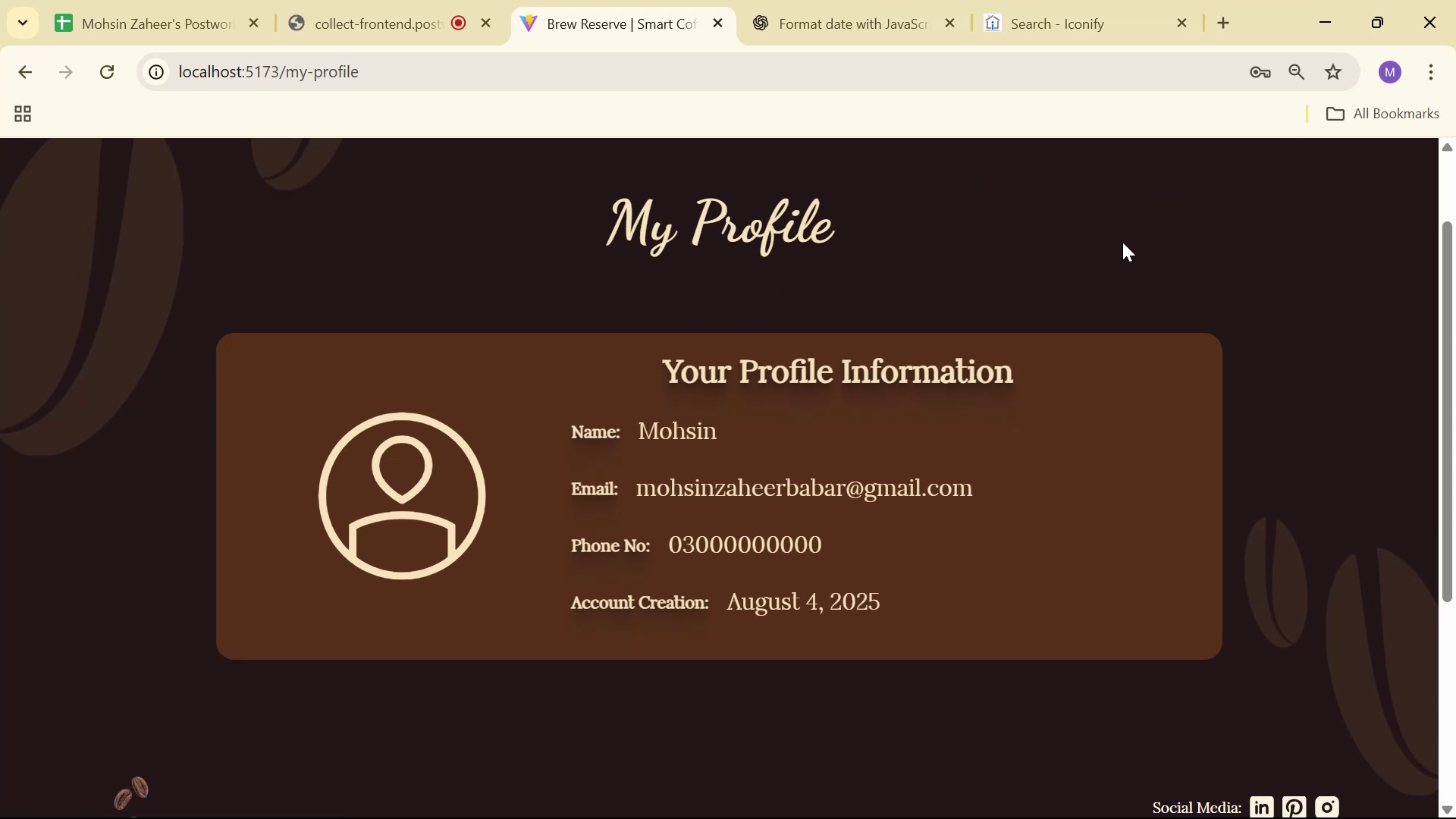 
key(Alt+Tab)
 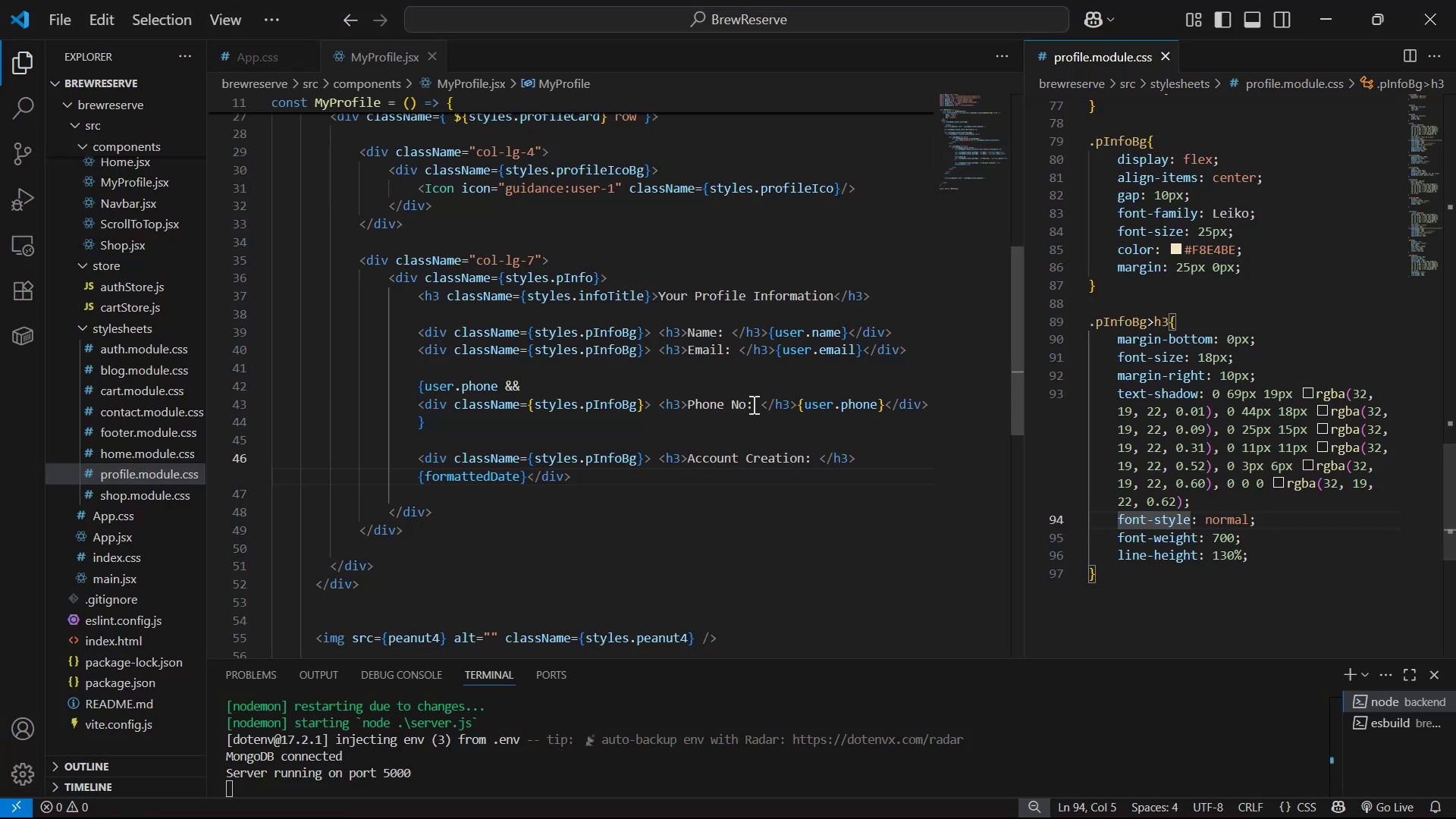 
key(Alt+AltLeft)
 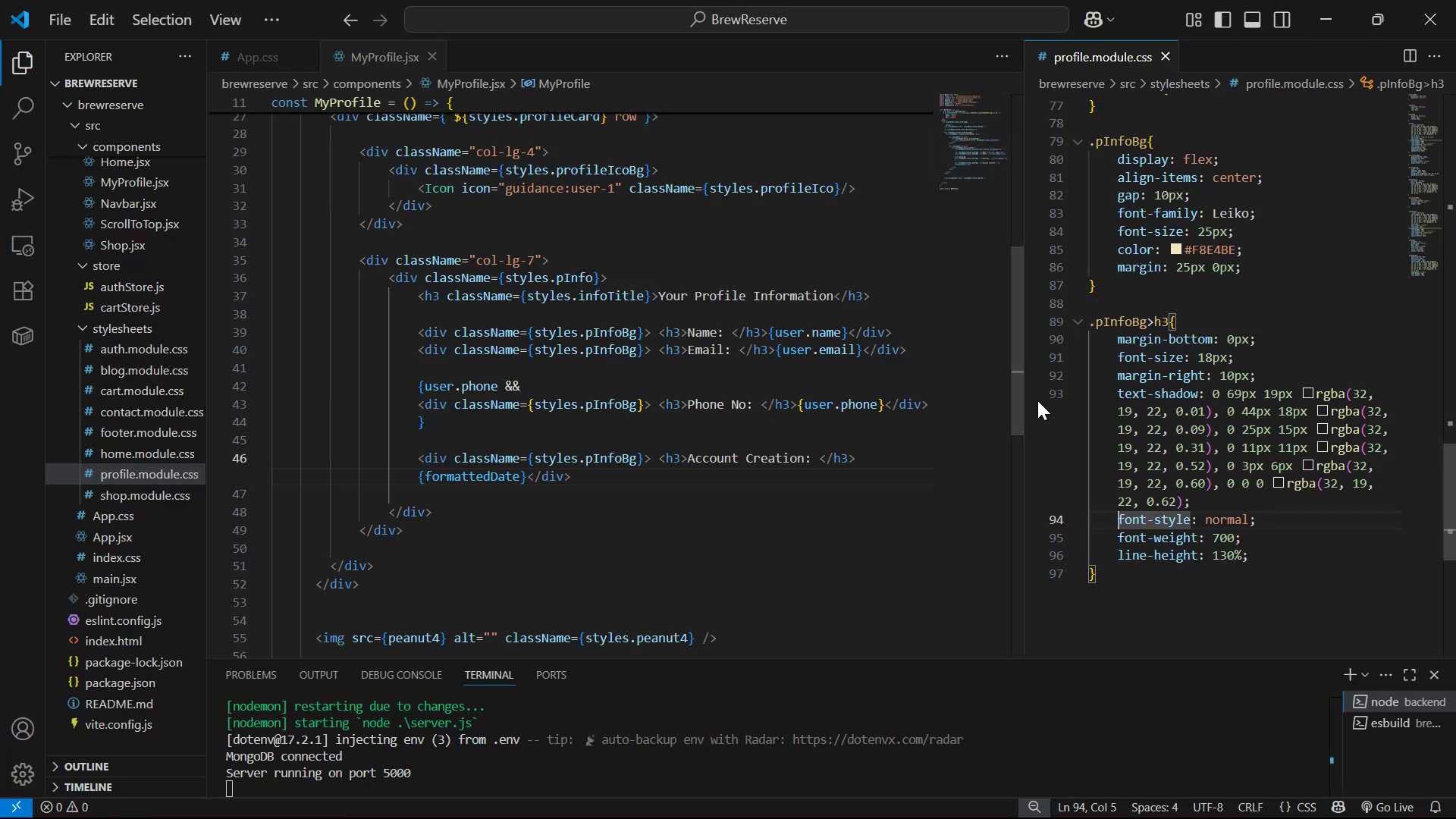 
key(Alt+Tab)
 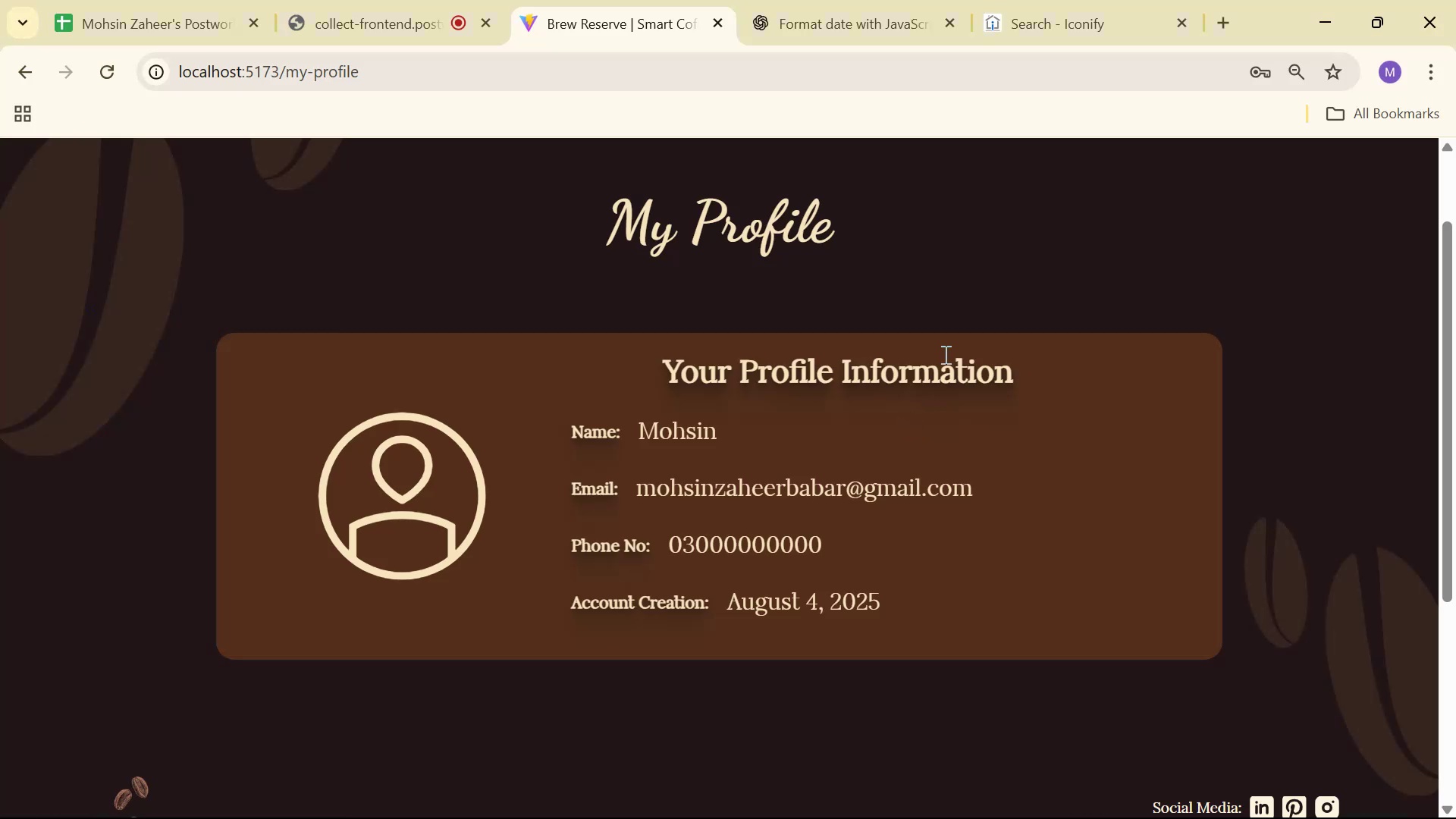 
scroll: coordinate [969, 328], scroll_direction: up, amount: 1.0
 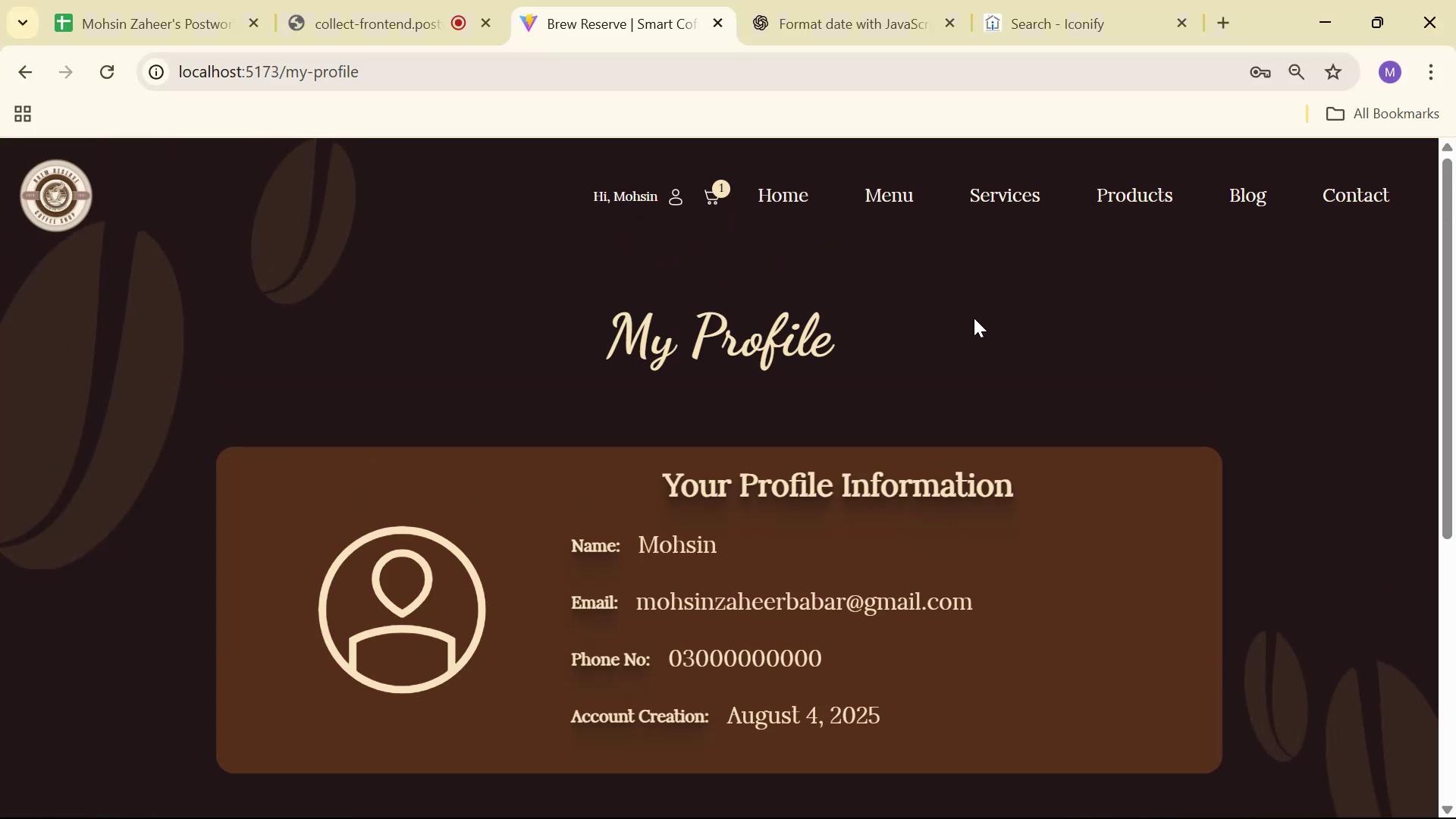 
scroll: coordinate [973, 300], scroll_direction: down, amount: 1.0
 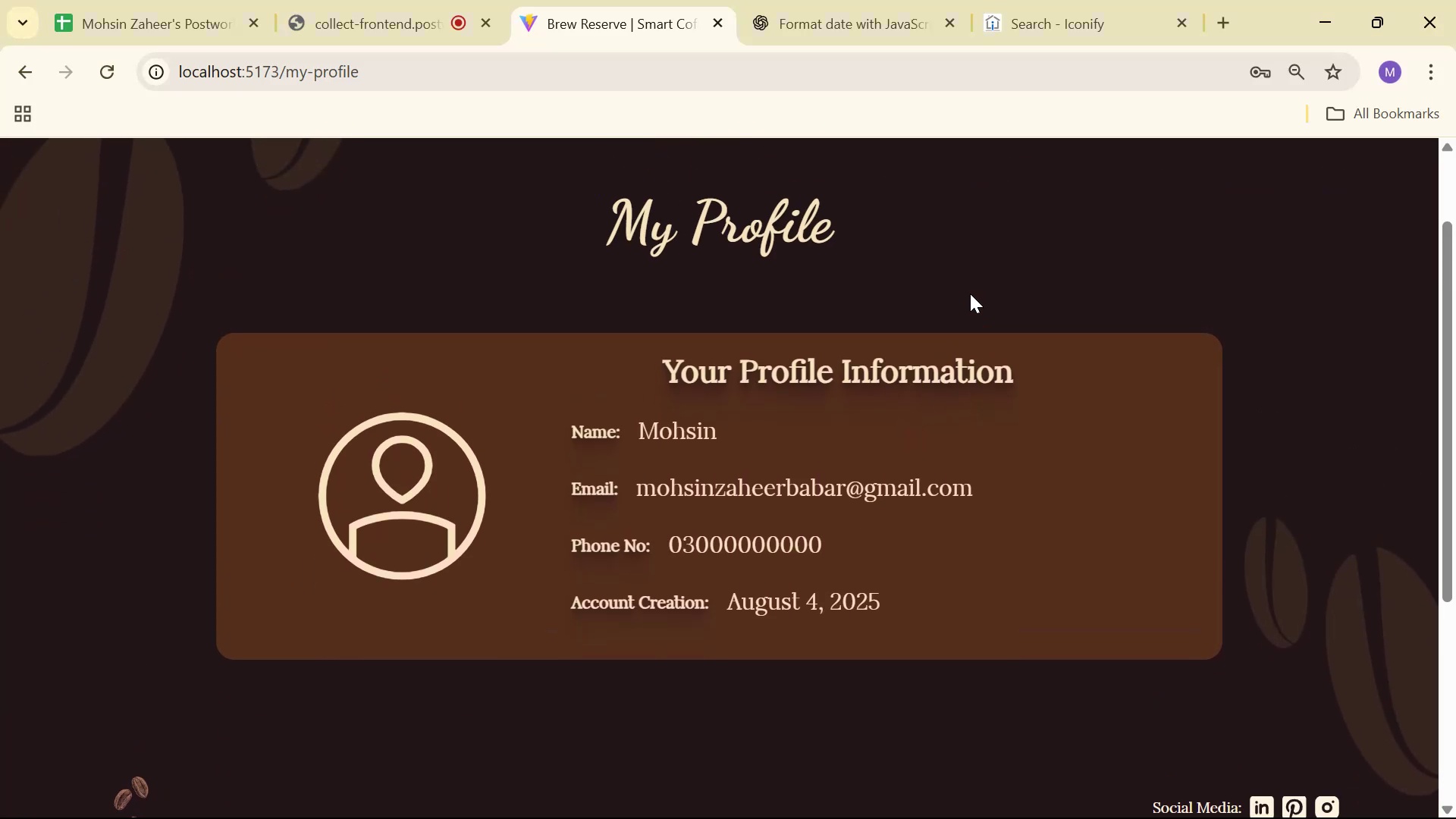 
key(Alt+AltLeft)
 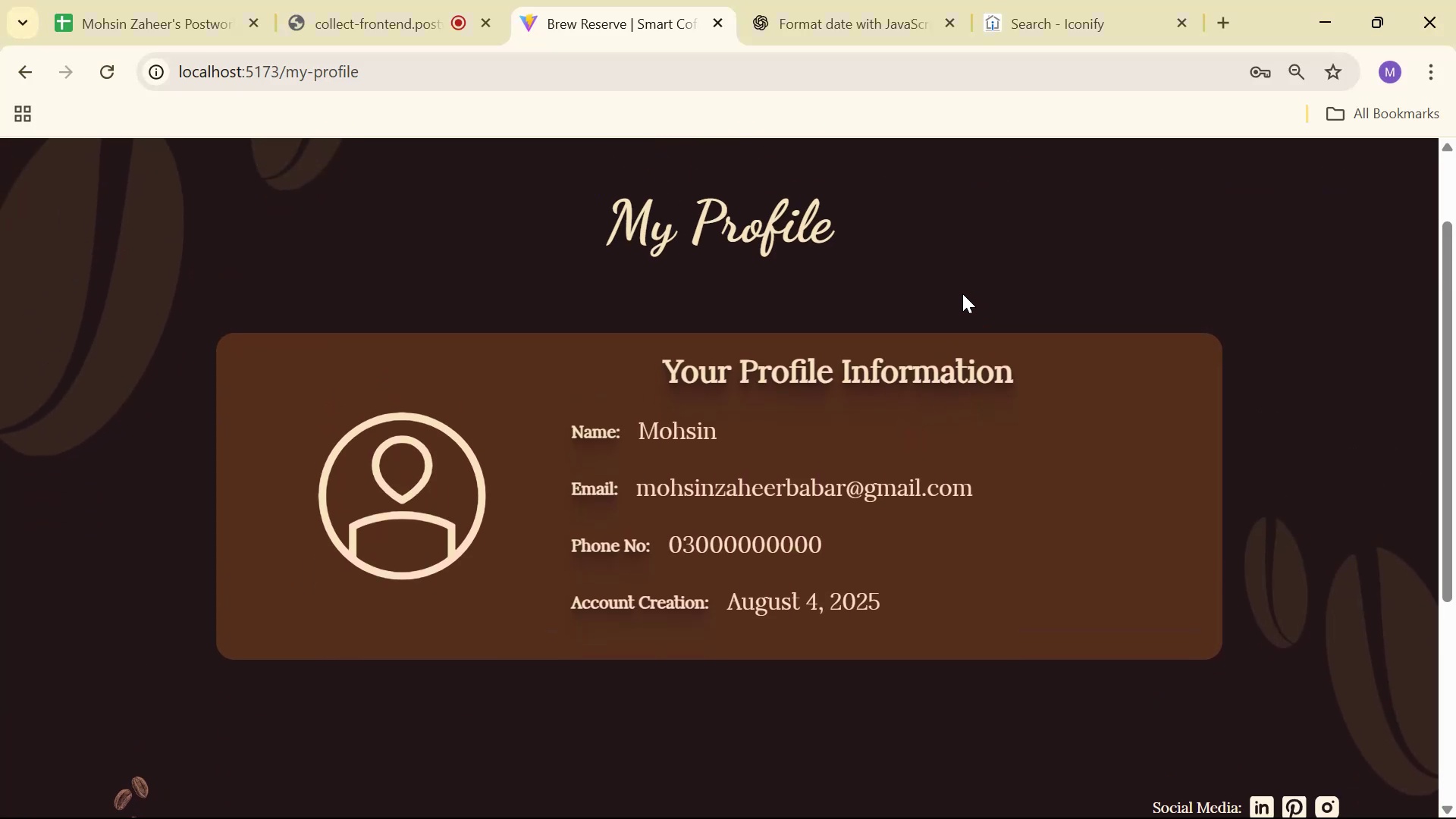 
key(Alt+Tab)
 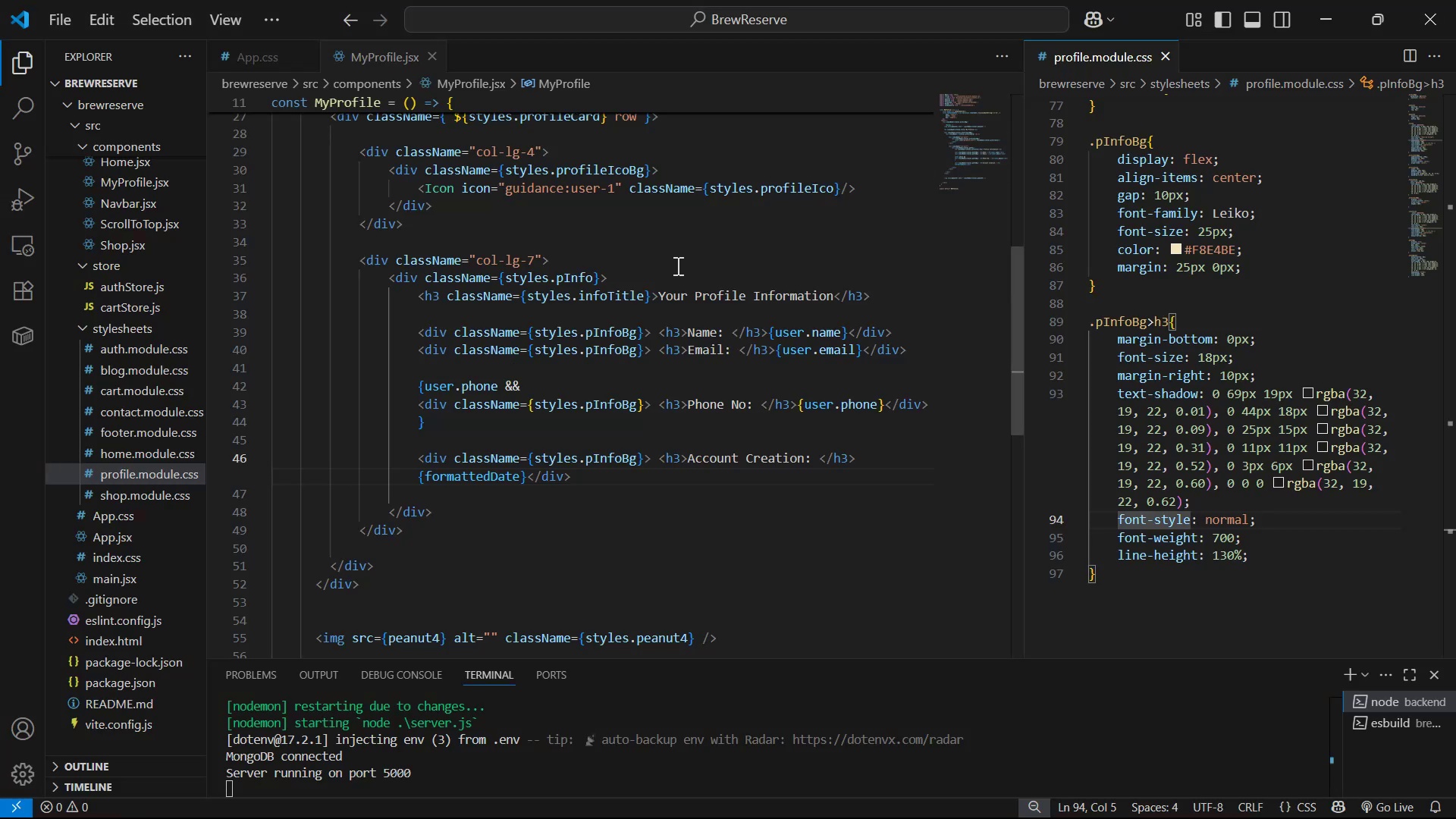 
scroll: coordinate [944, 374], scroll_direction: down, amount: 1.0
 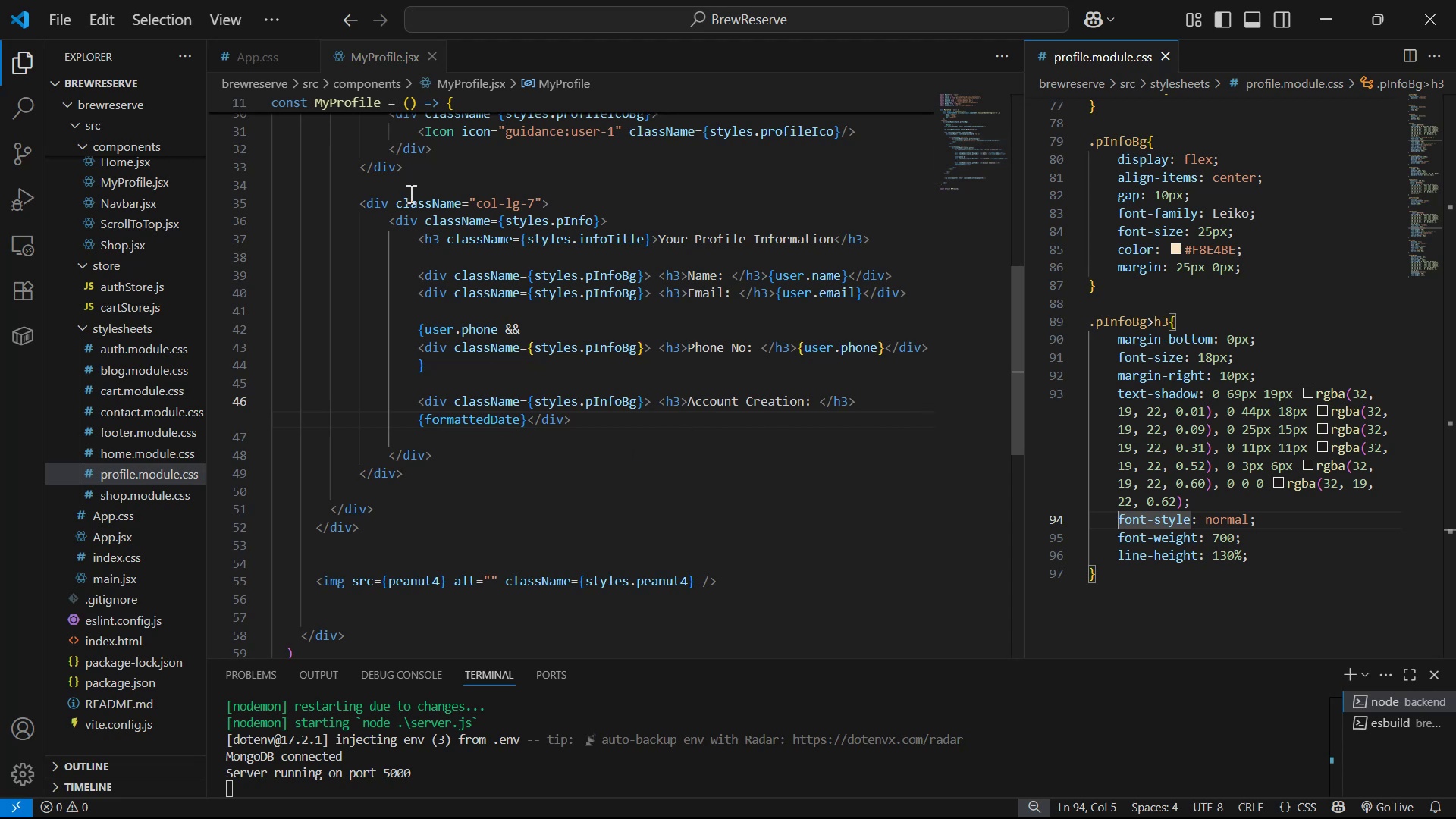 
left_click([405, 224])
 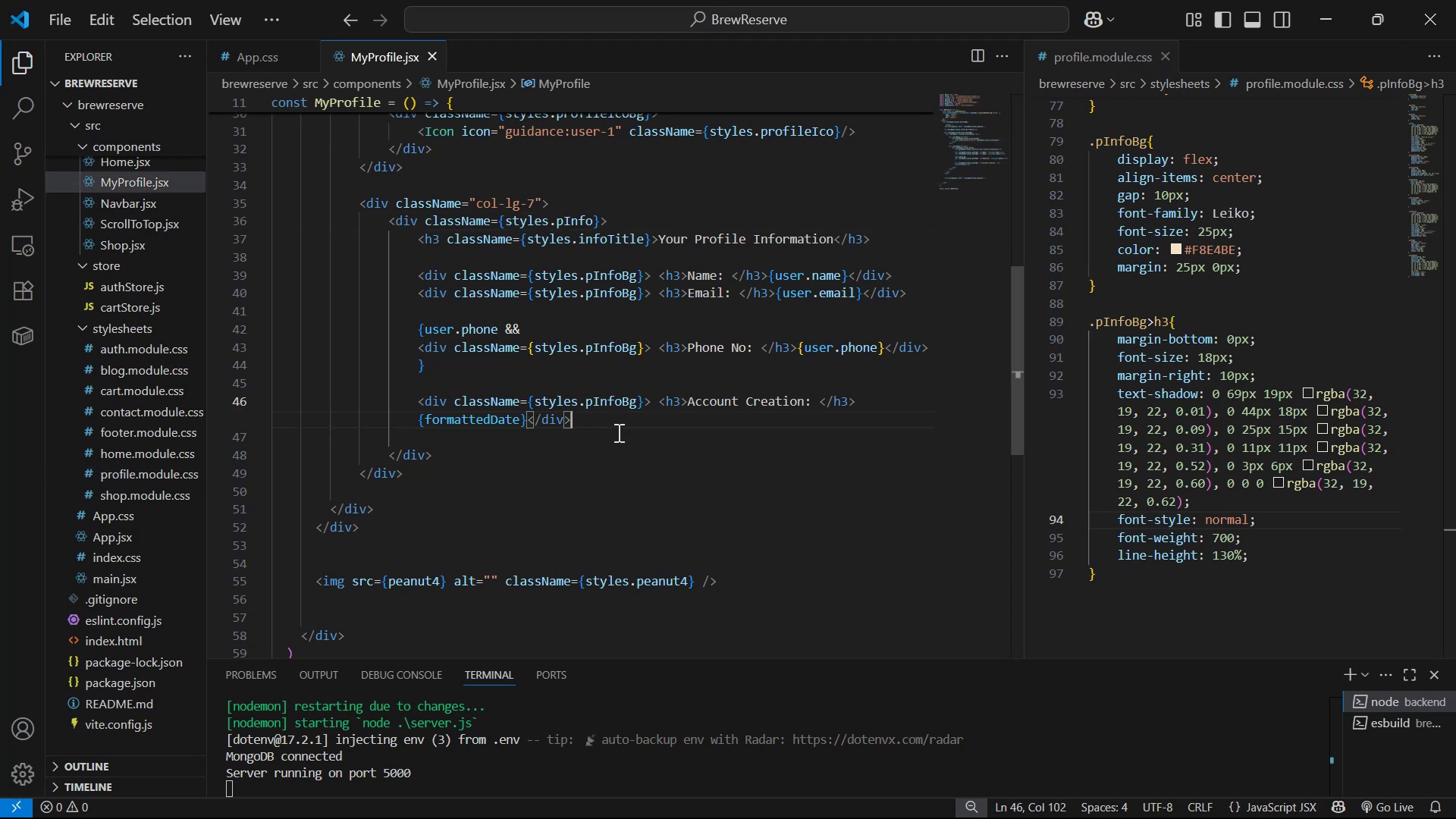 
key(Enter)
 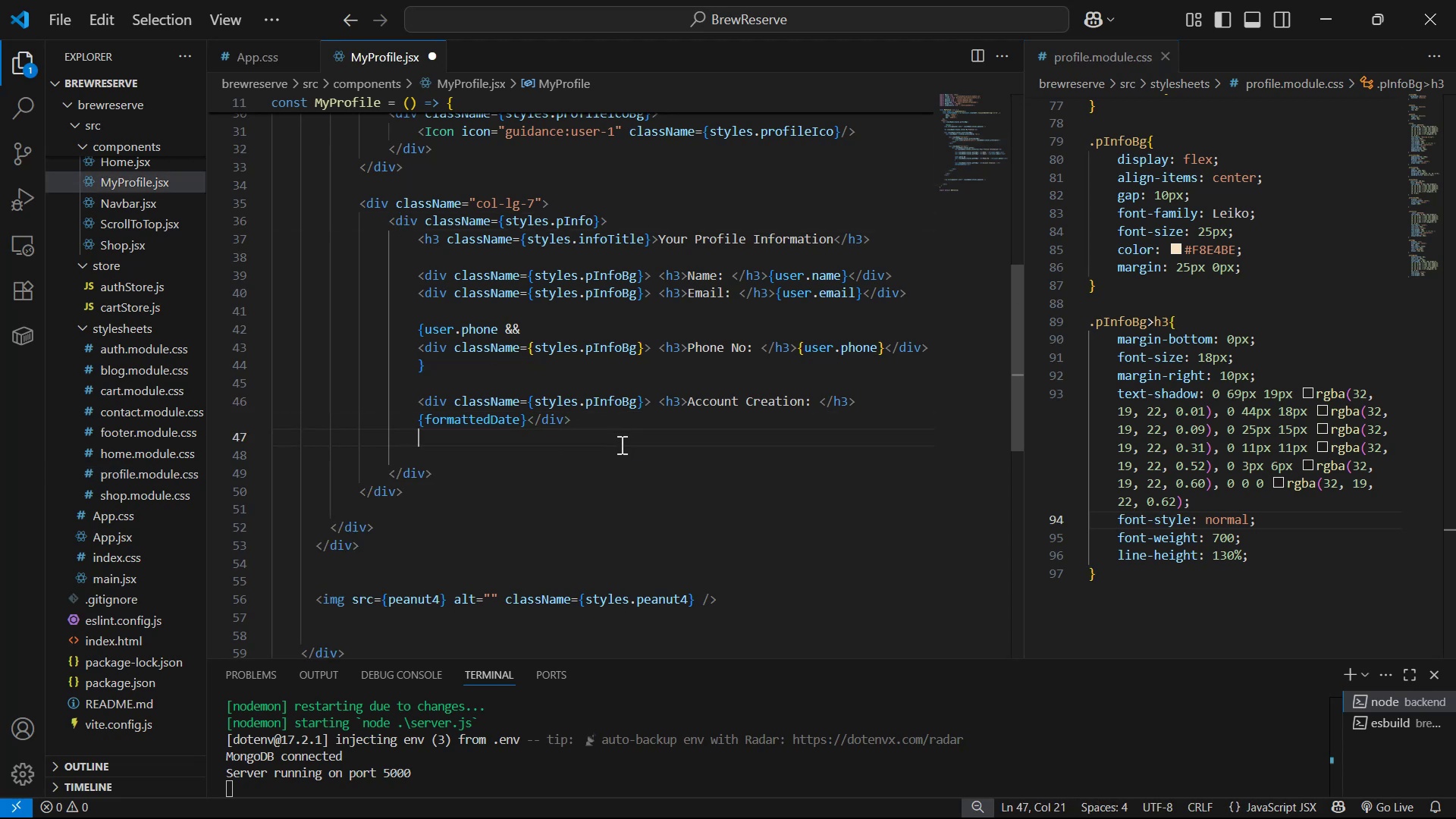 
key(Enter)
 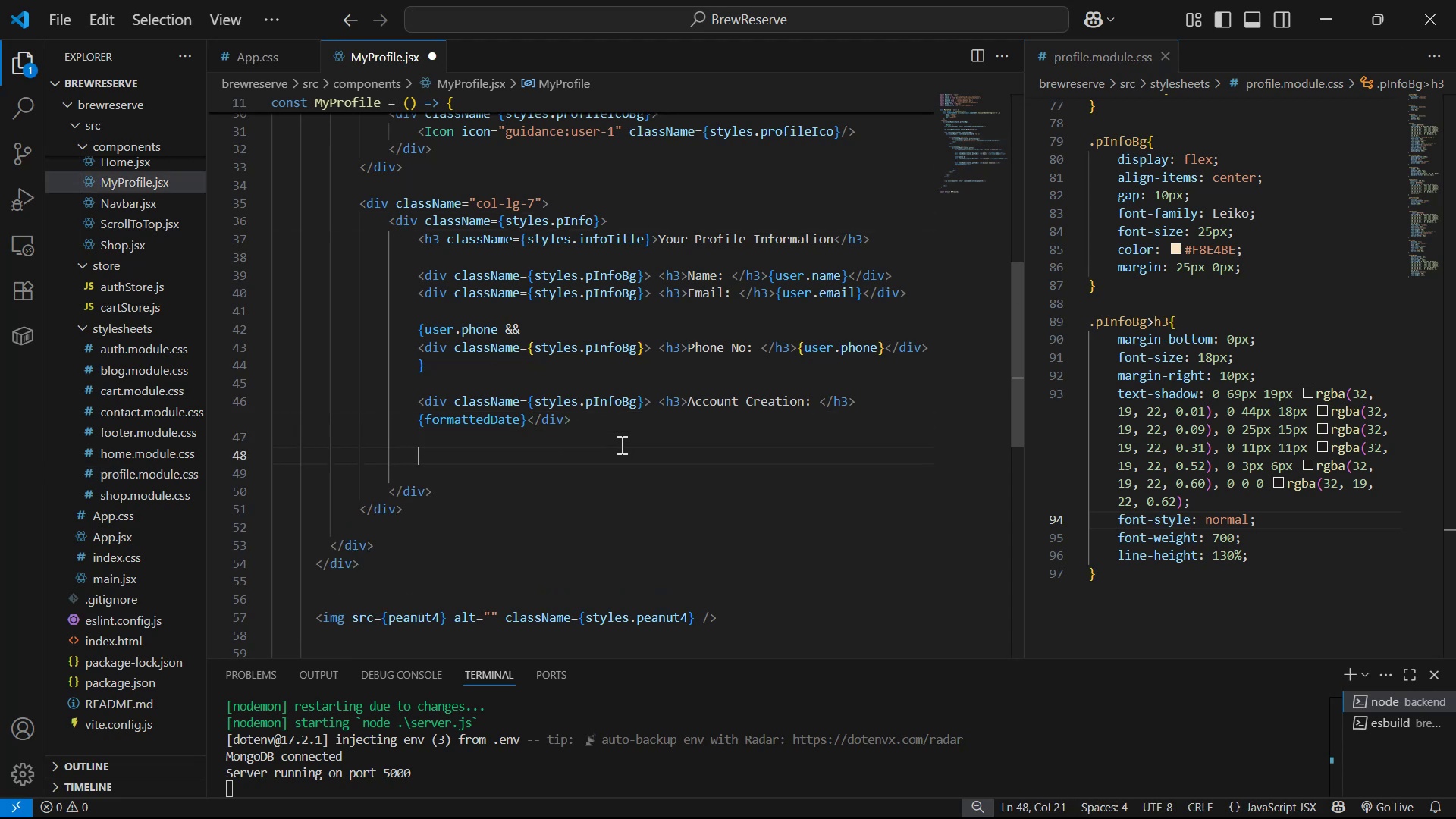 
key(Enter)
 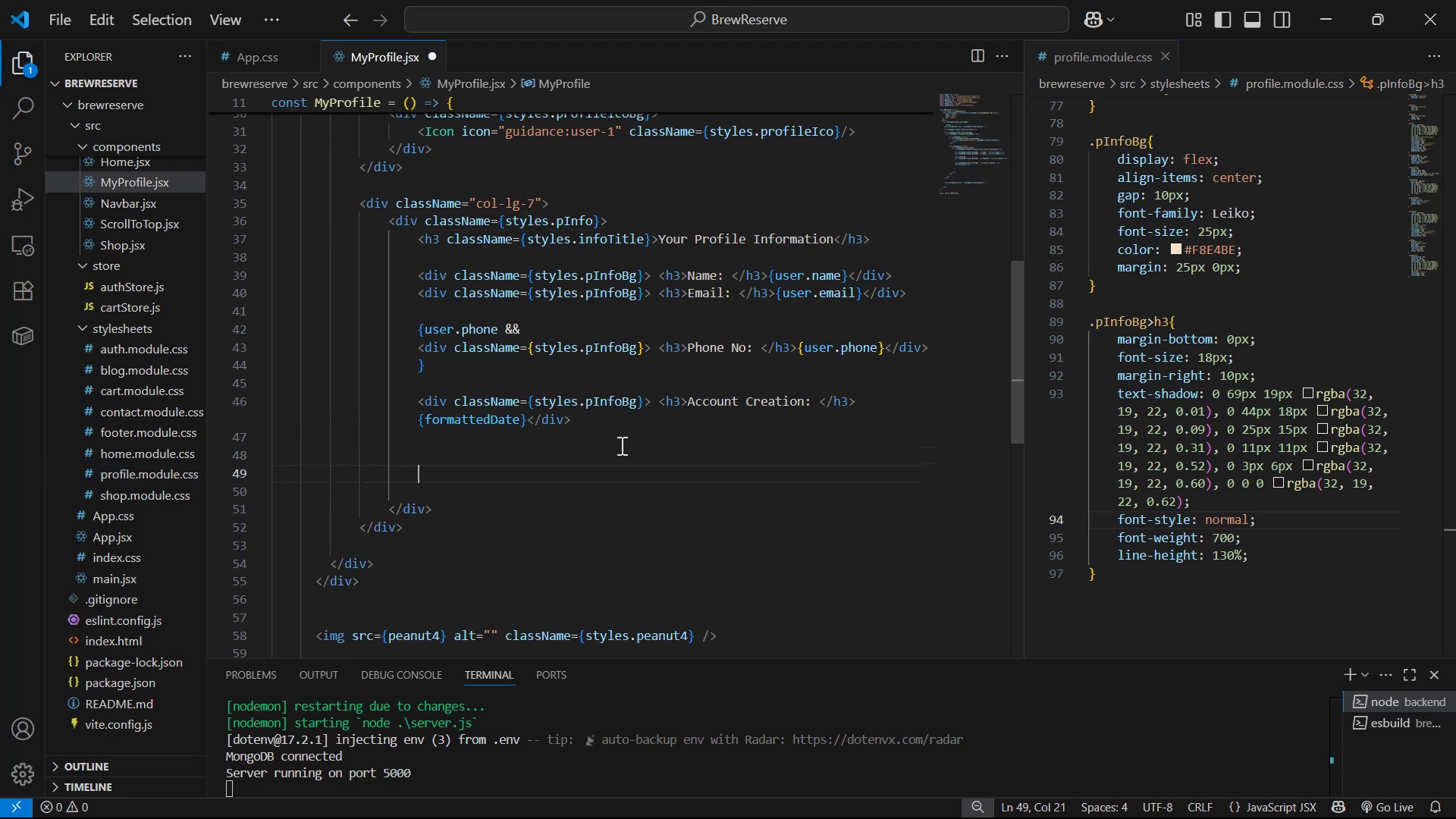 
type(but)
 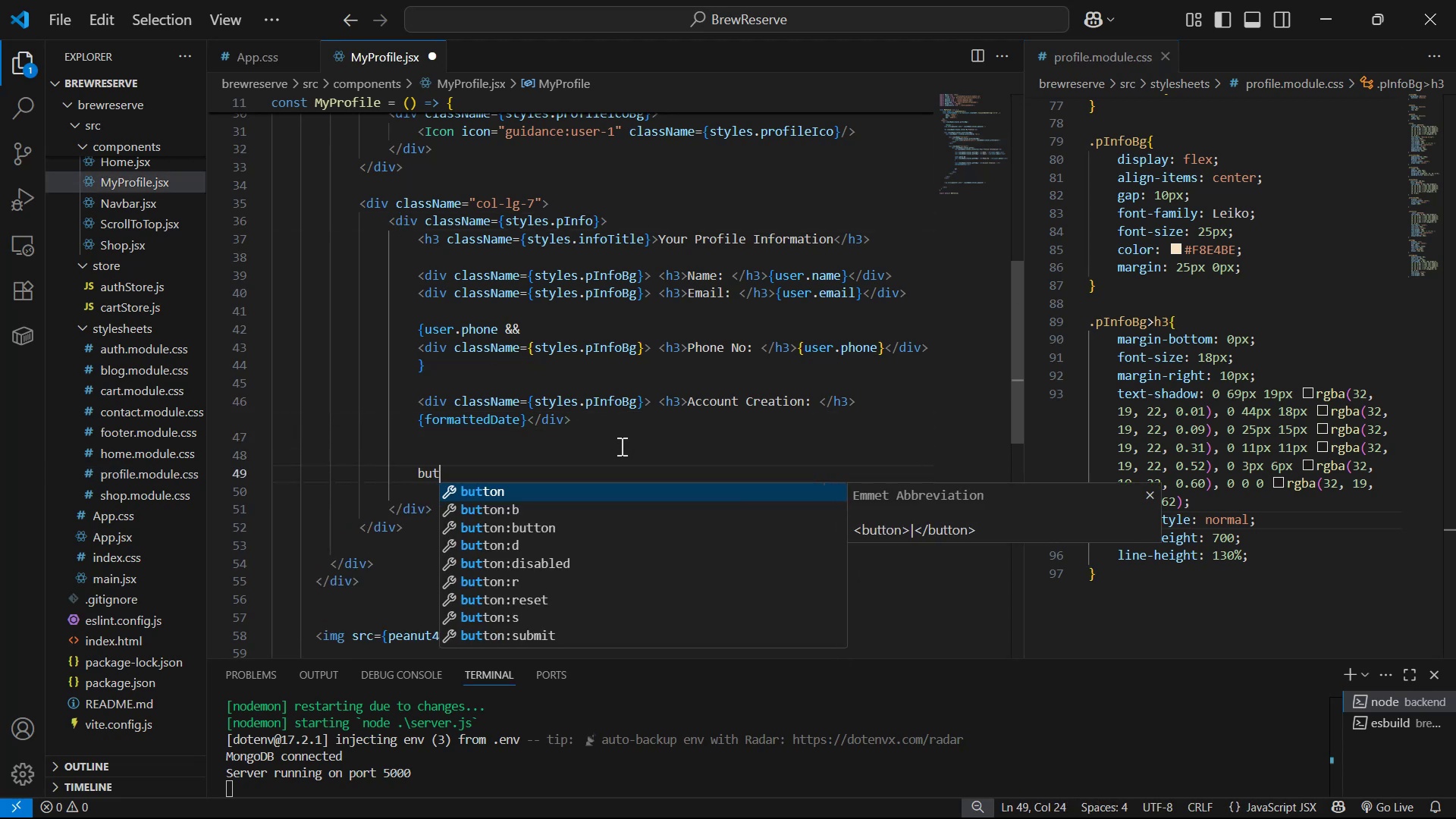 
key(Enter)
 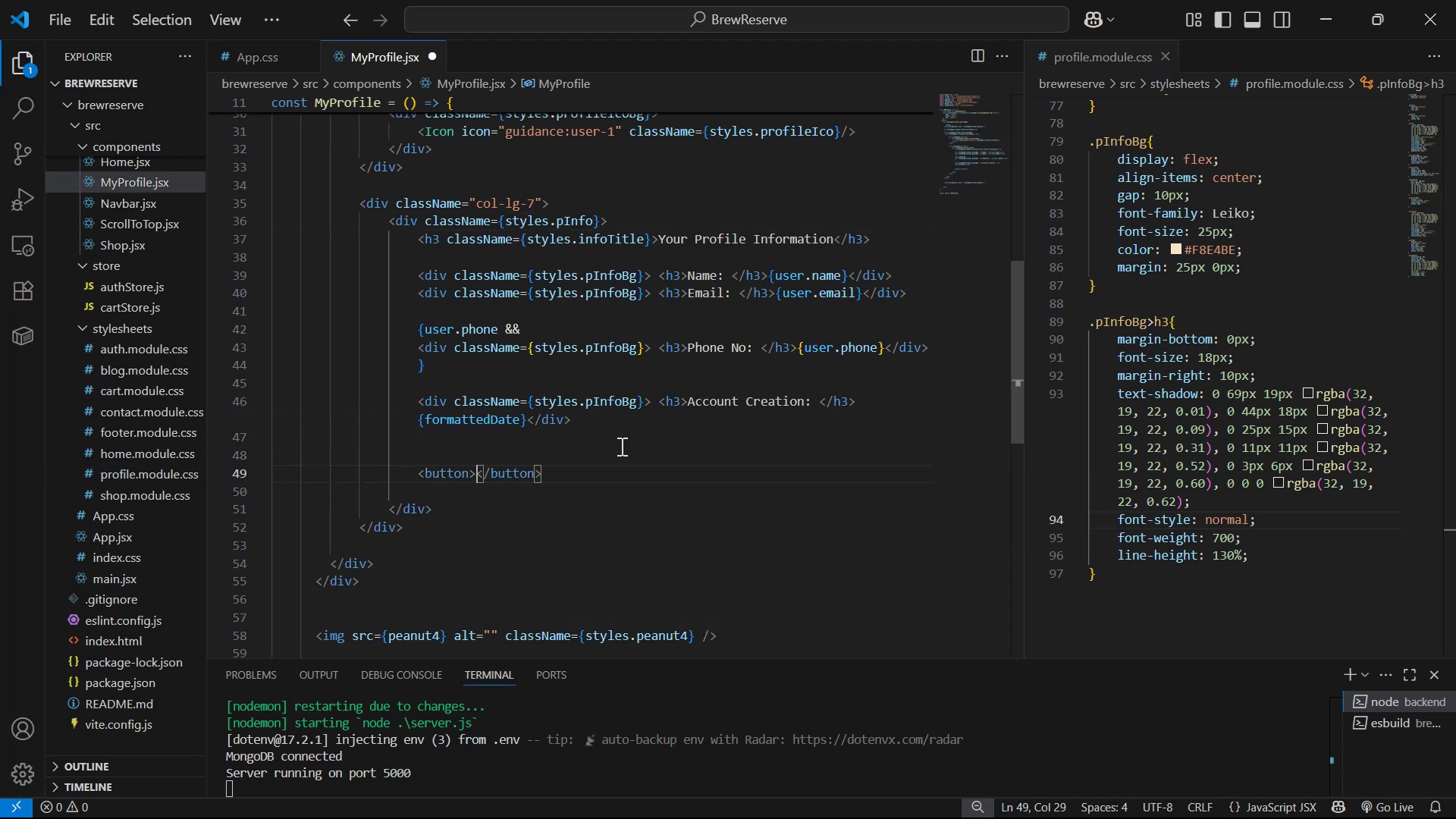 
key(ArrowLeft)
 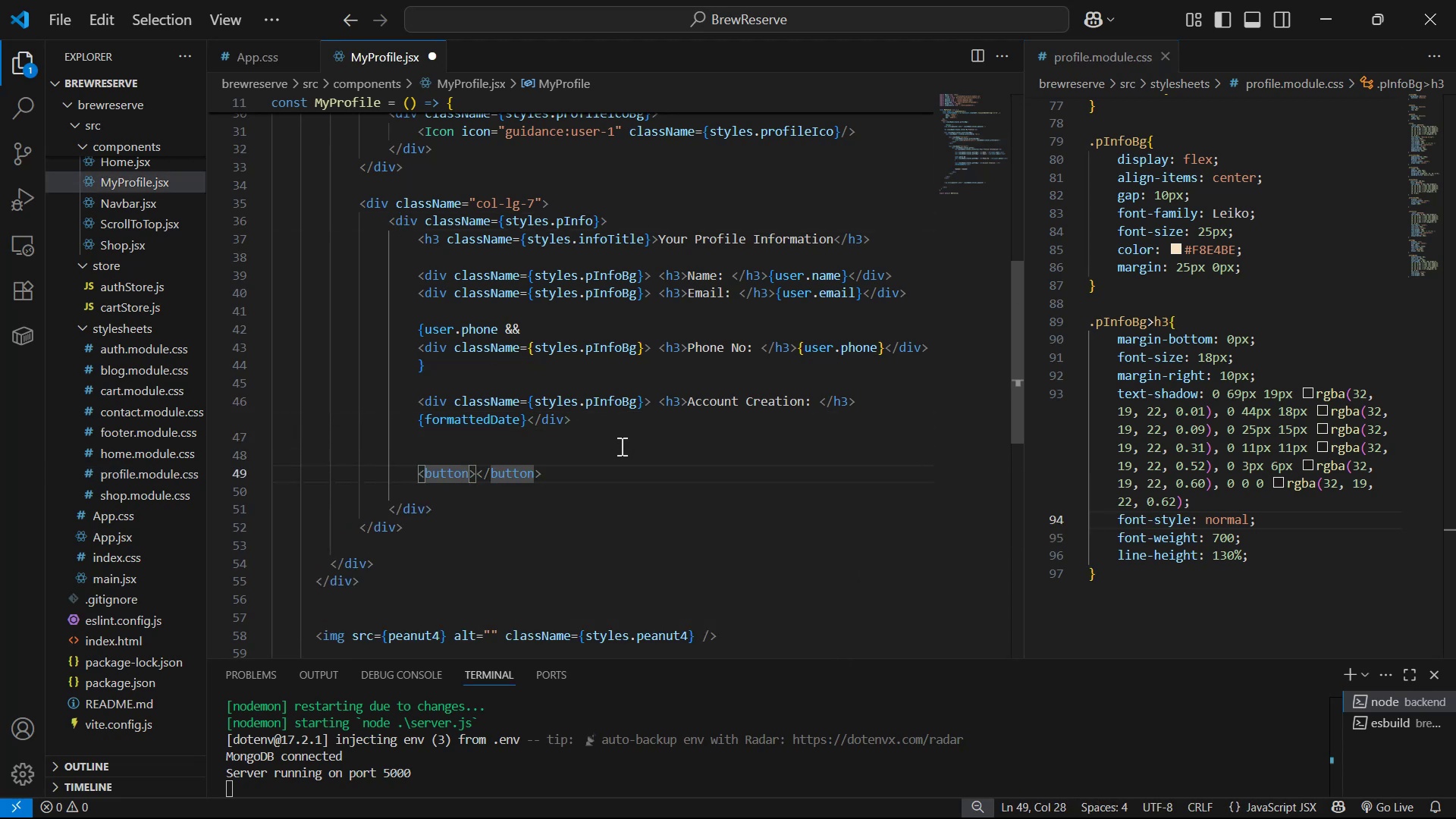 
key(ArrowRight)
 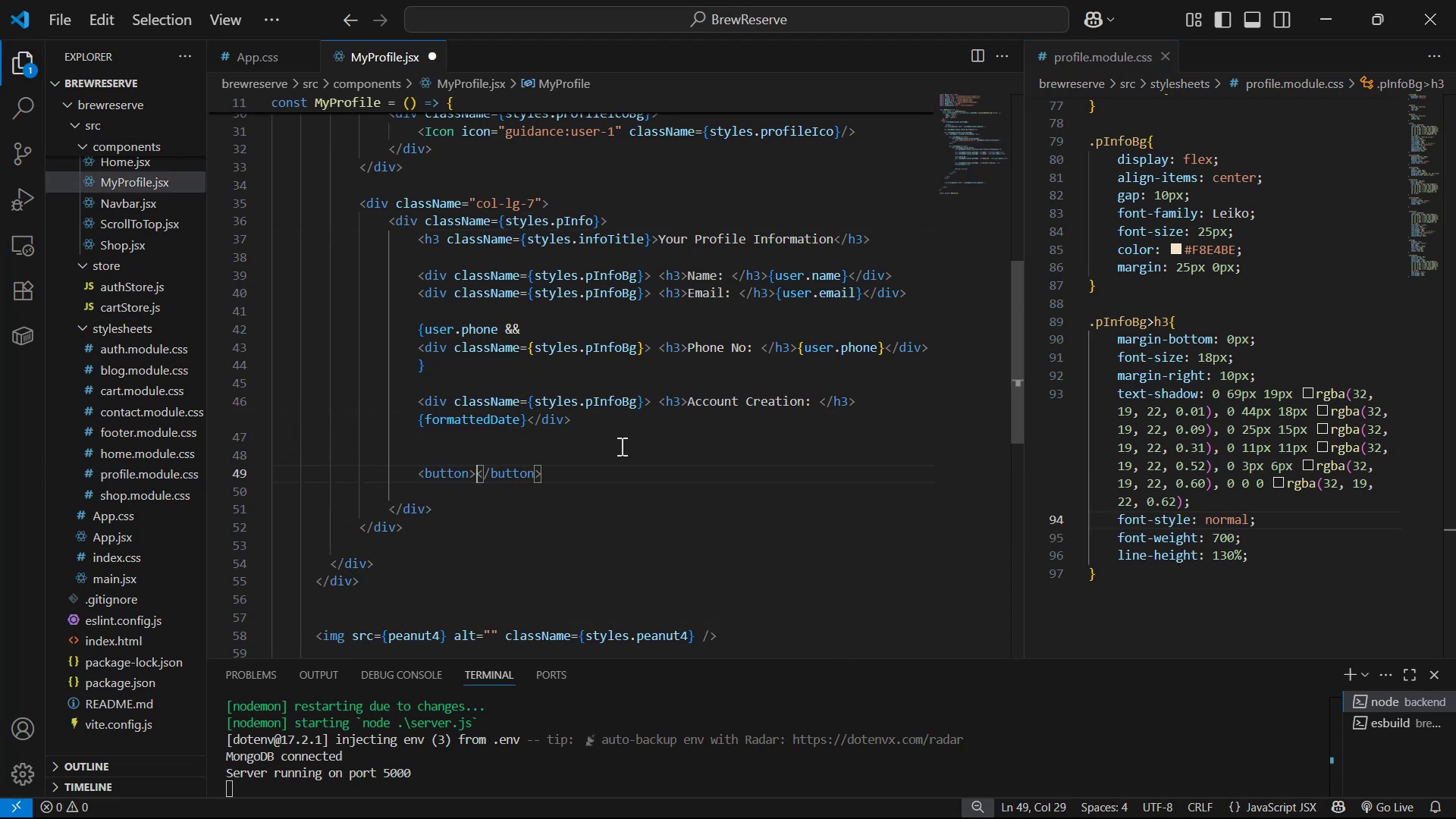 
type(Logout )
key(Backspace)
 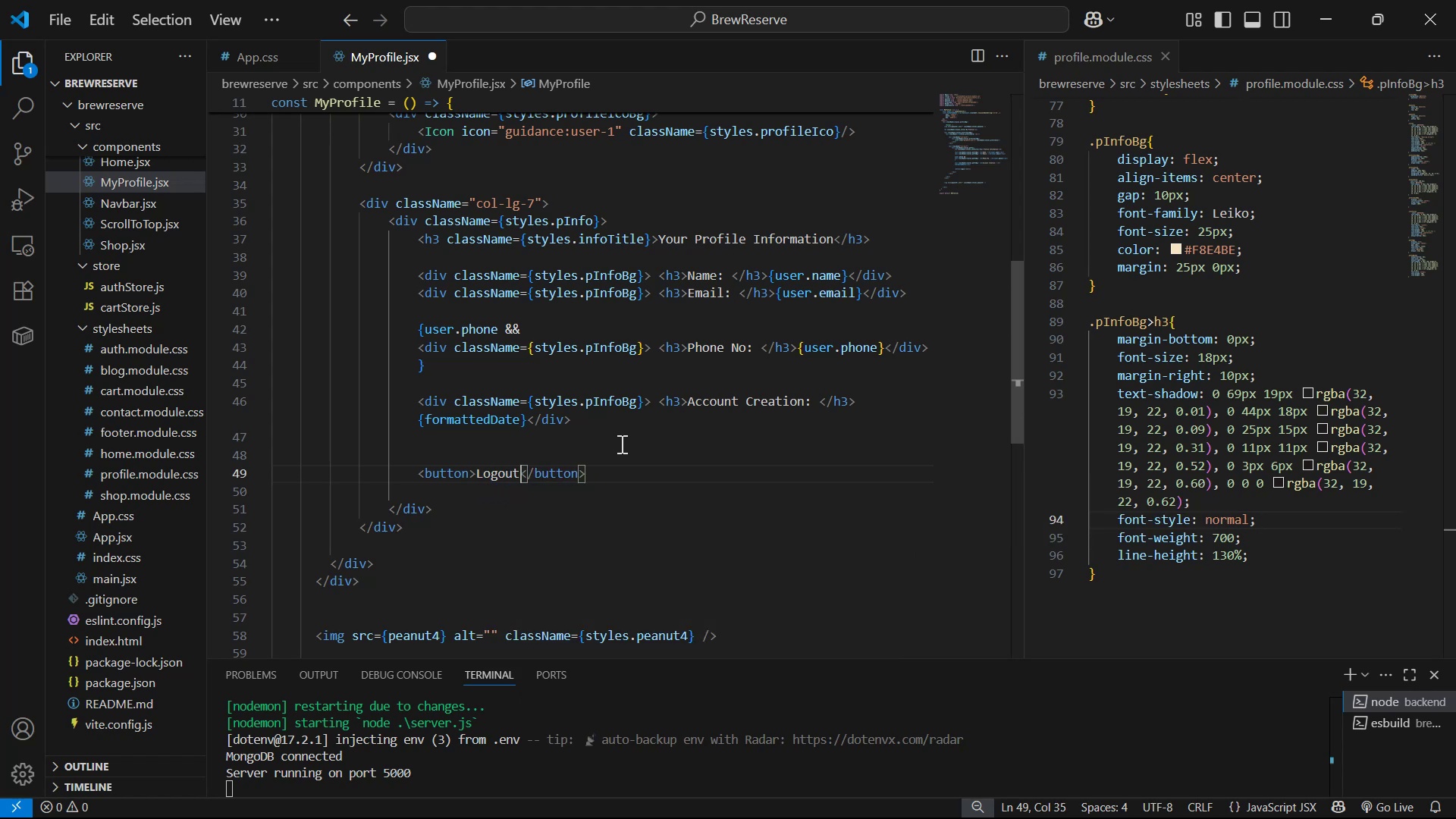 
hold_key(key=ArrowLeft, duration=0.65)
 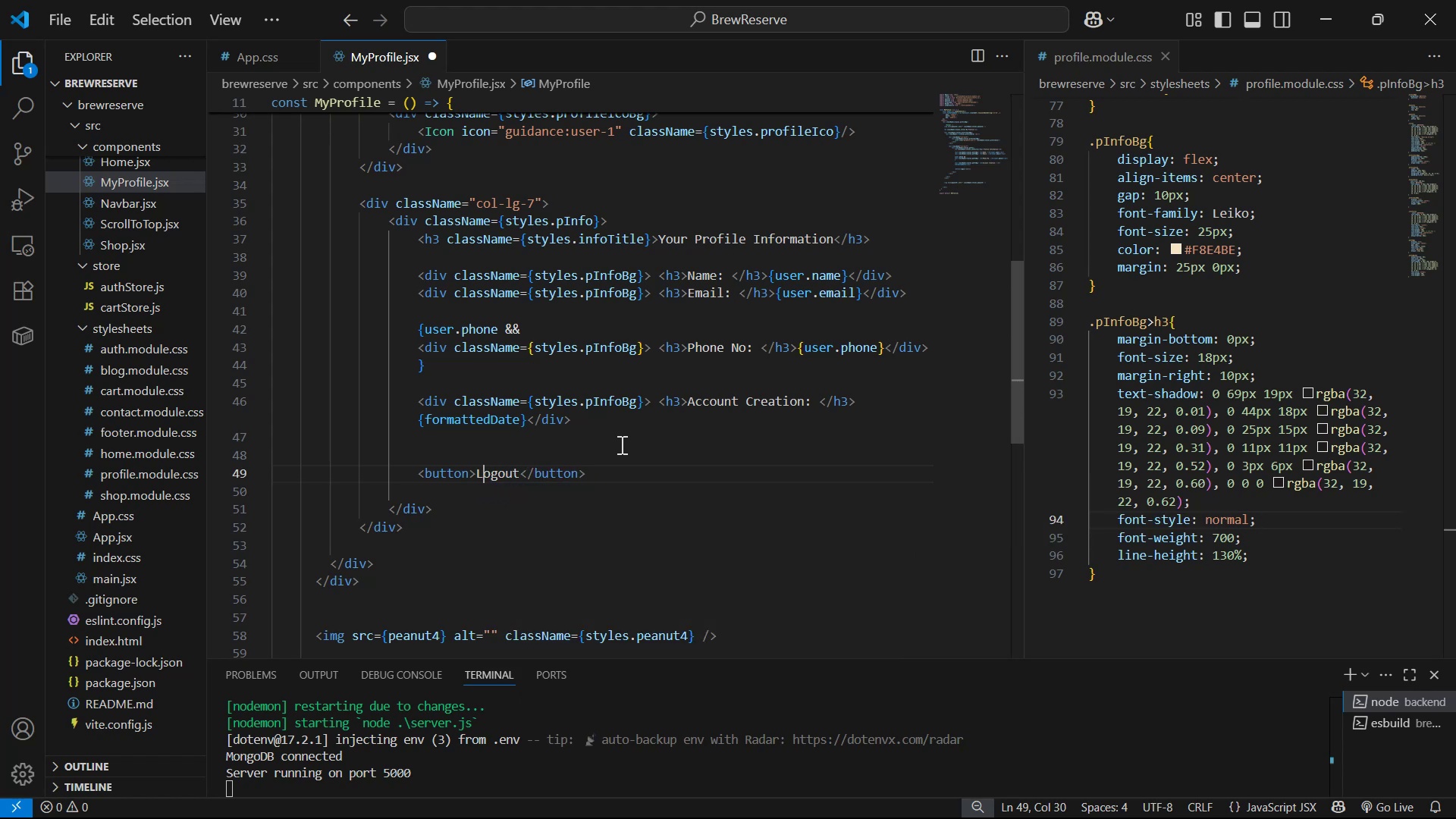 
key(ArrowLeft)
 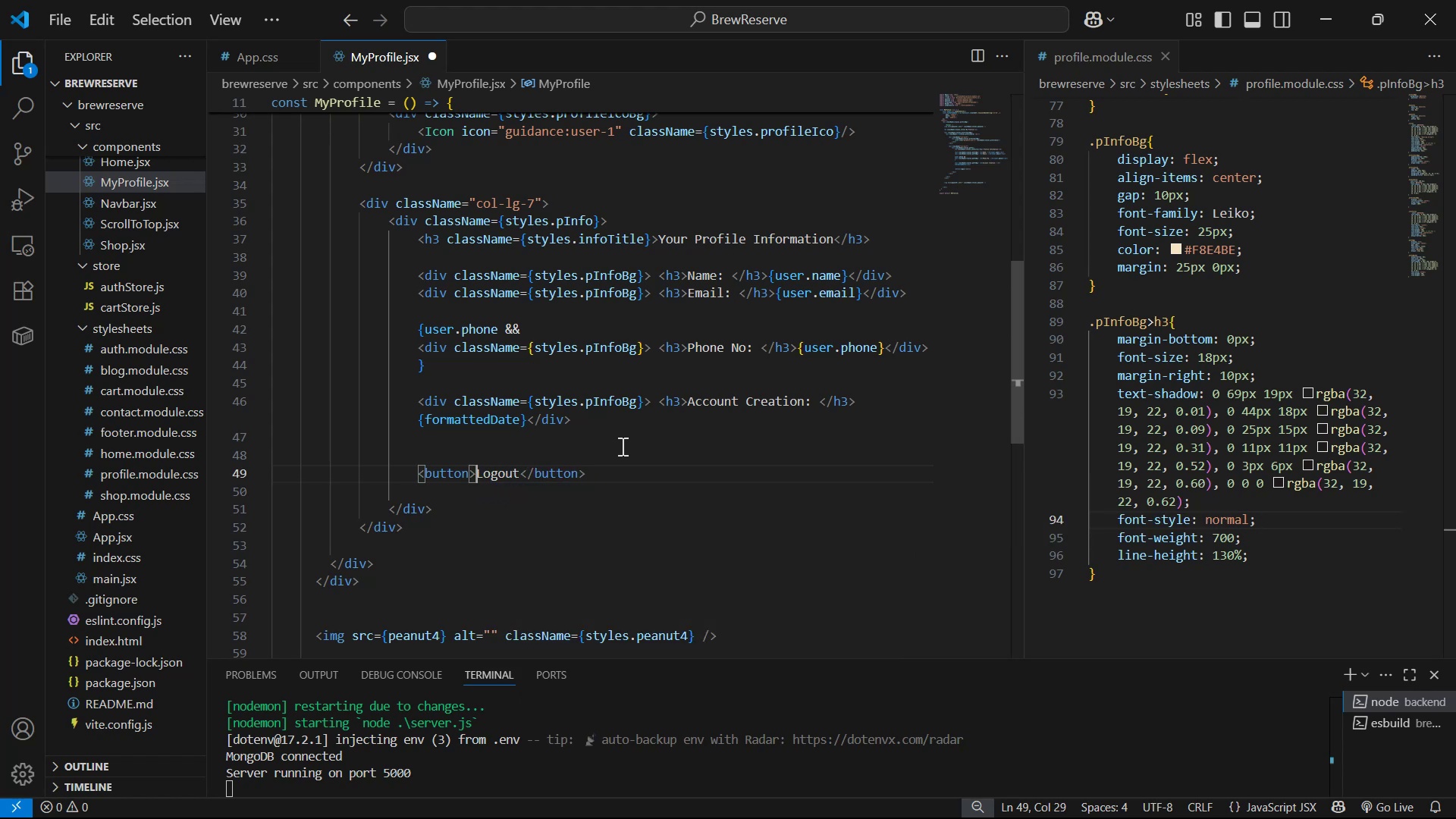 
key(Space)
 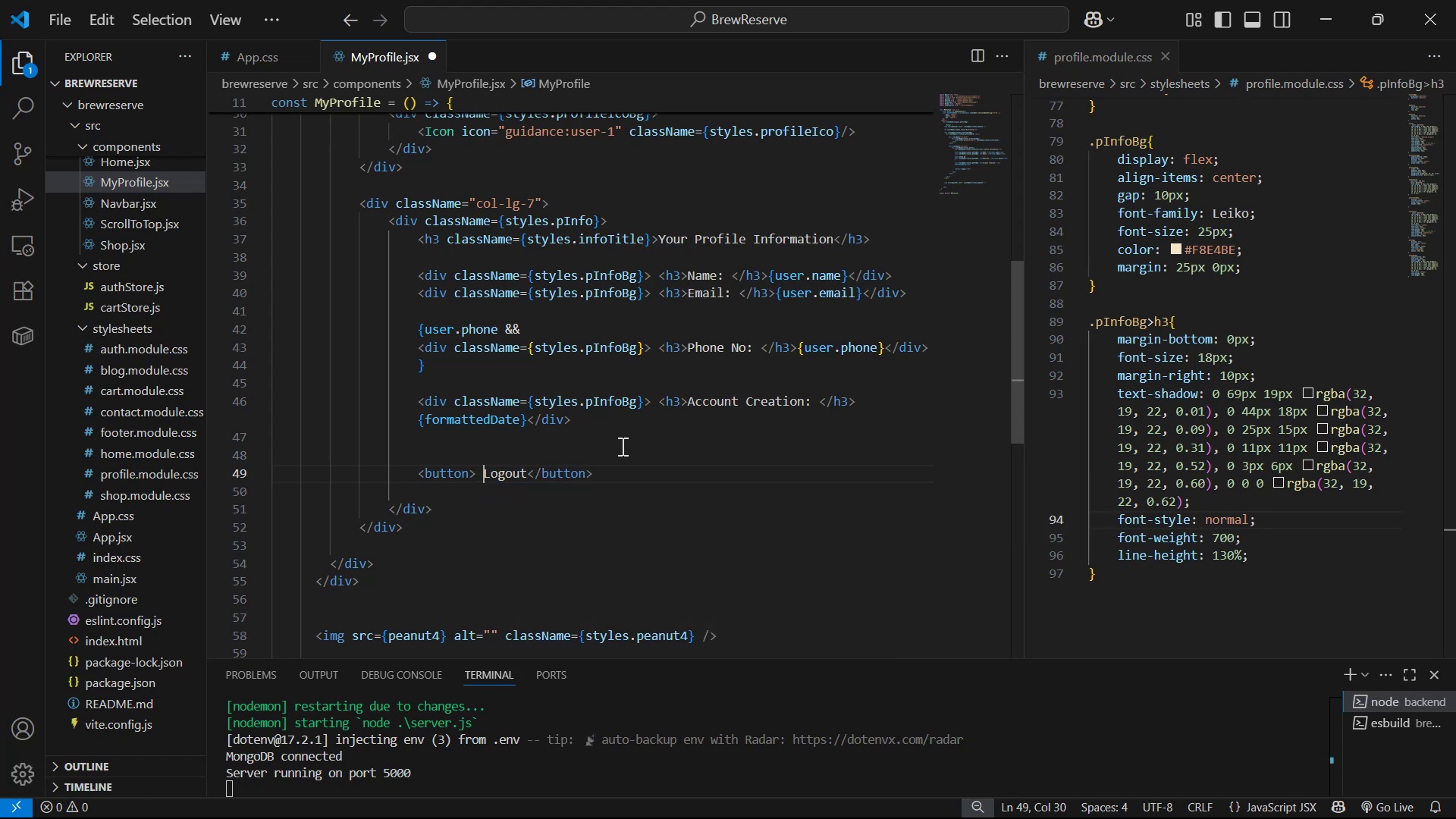 
key(ArrowLeft)
 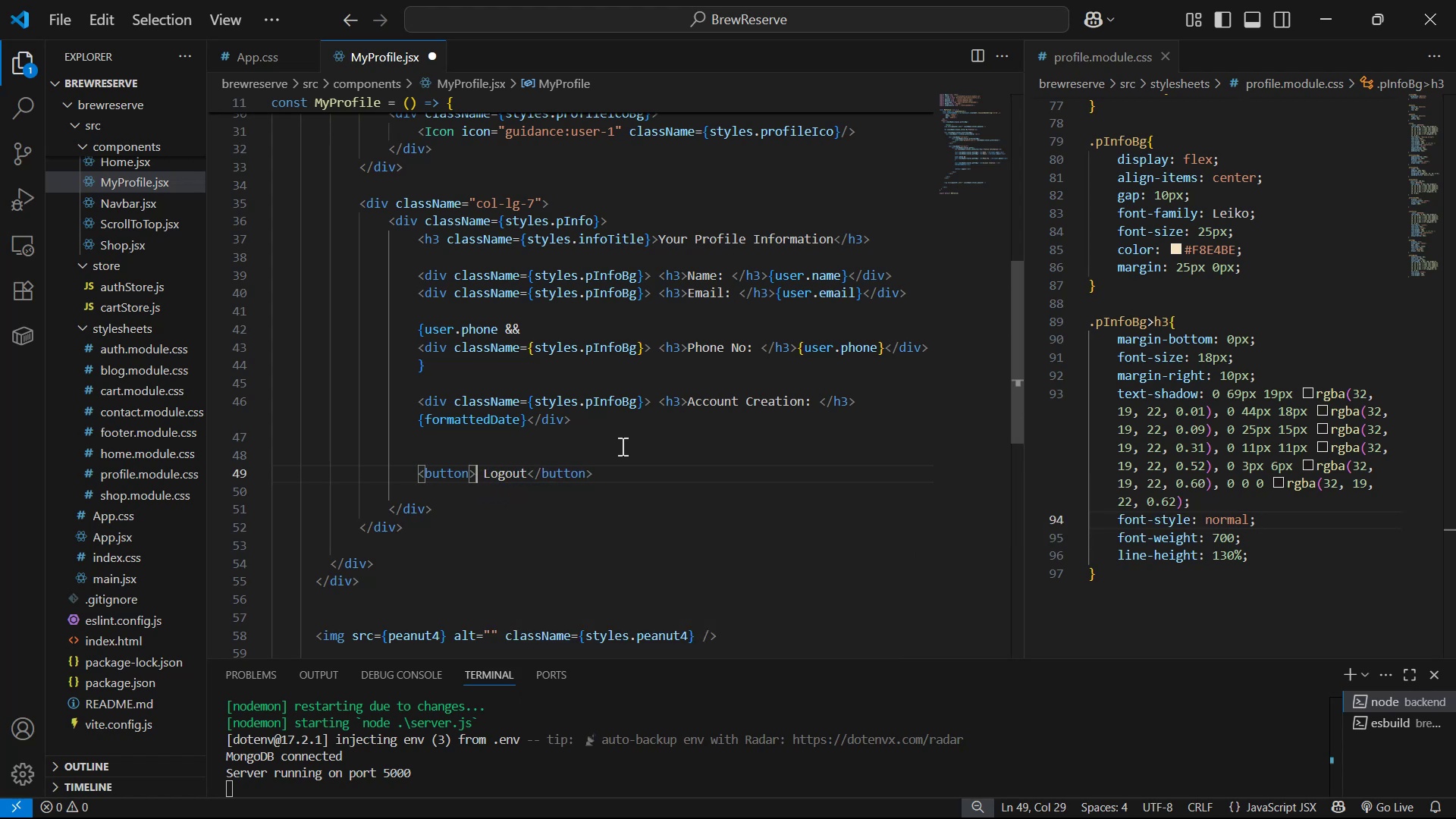 
key(Space)
 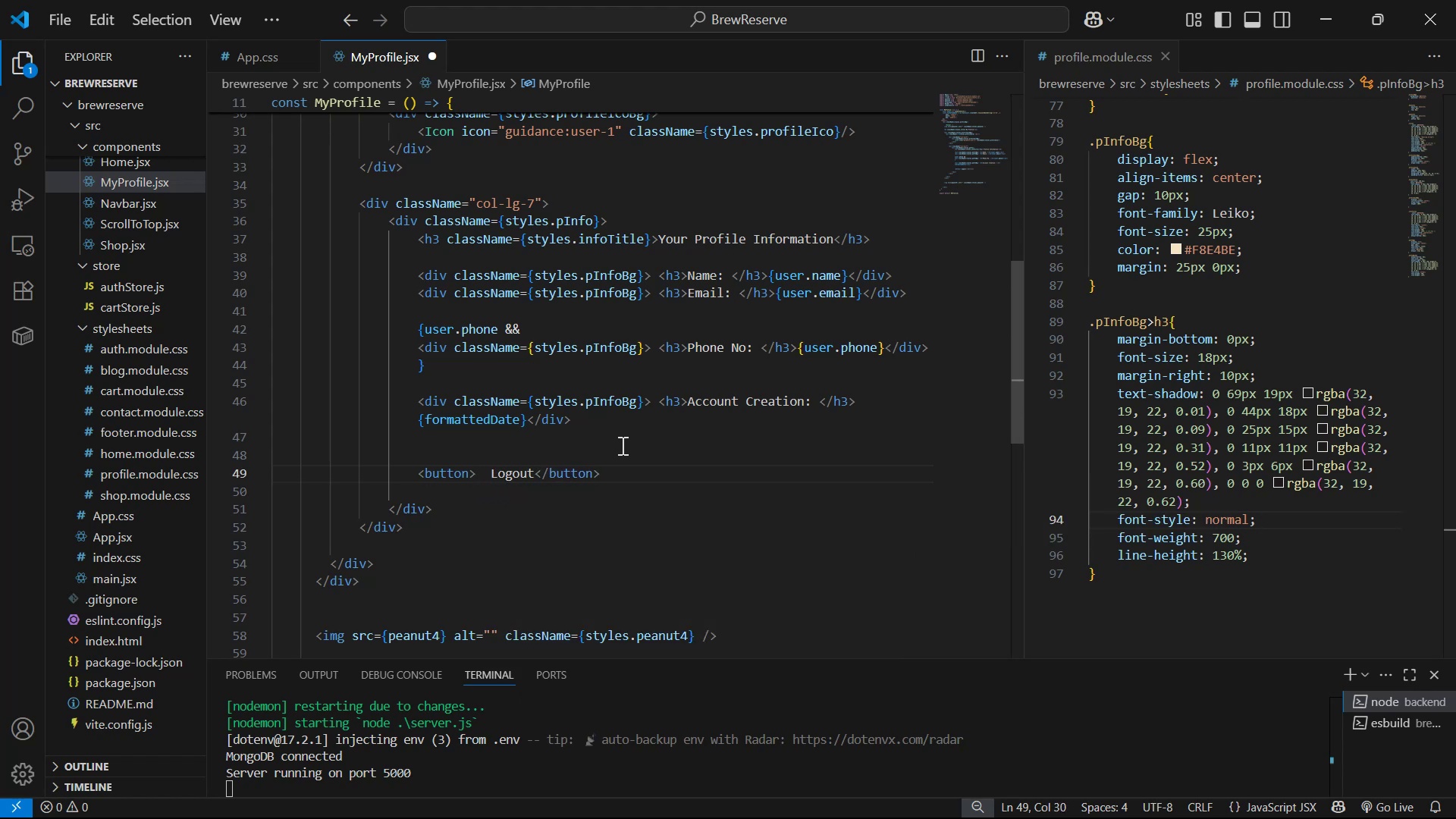 
key(Shift+Comma)
 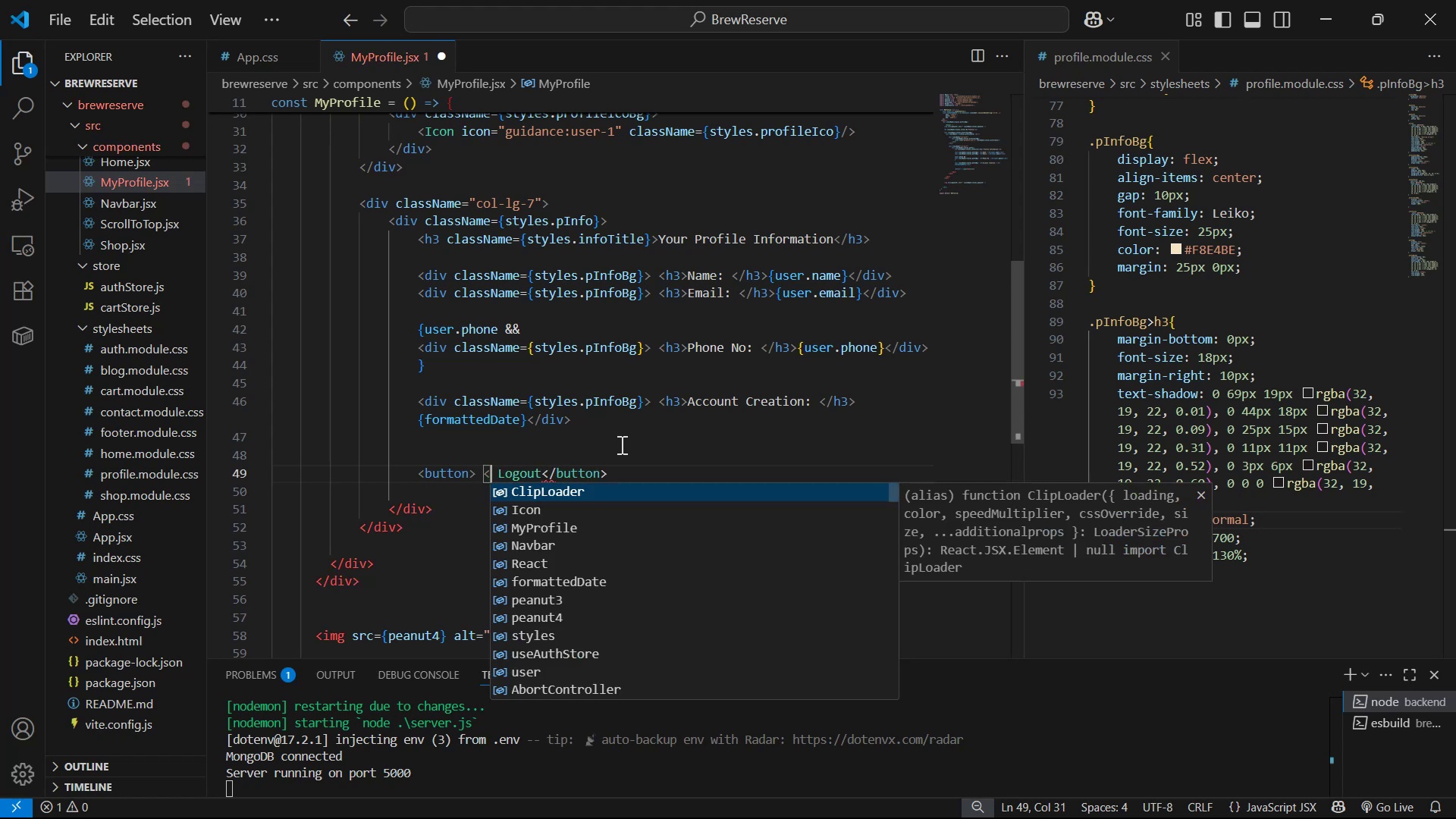 
key(Shift+Period)
 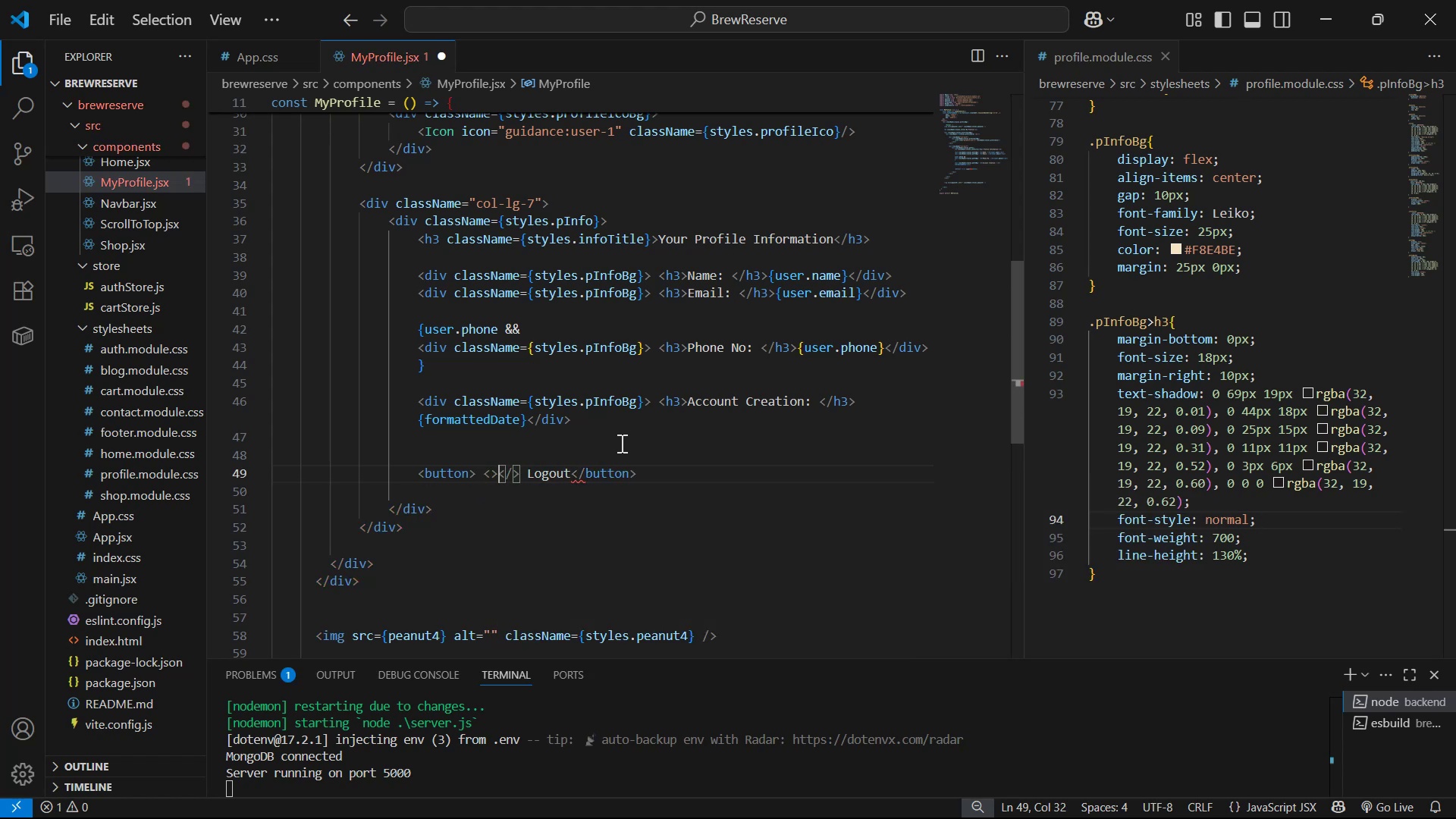 
key(Control+ControlLeft)
 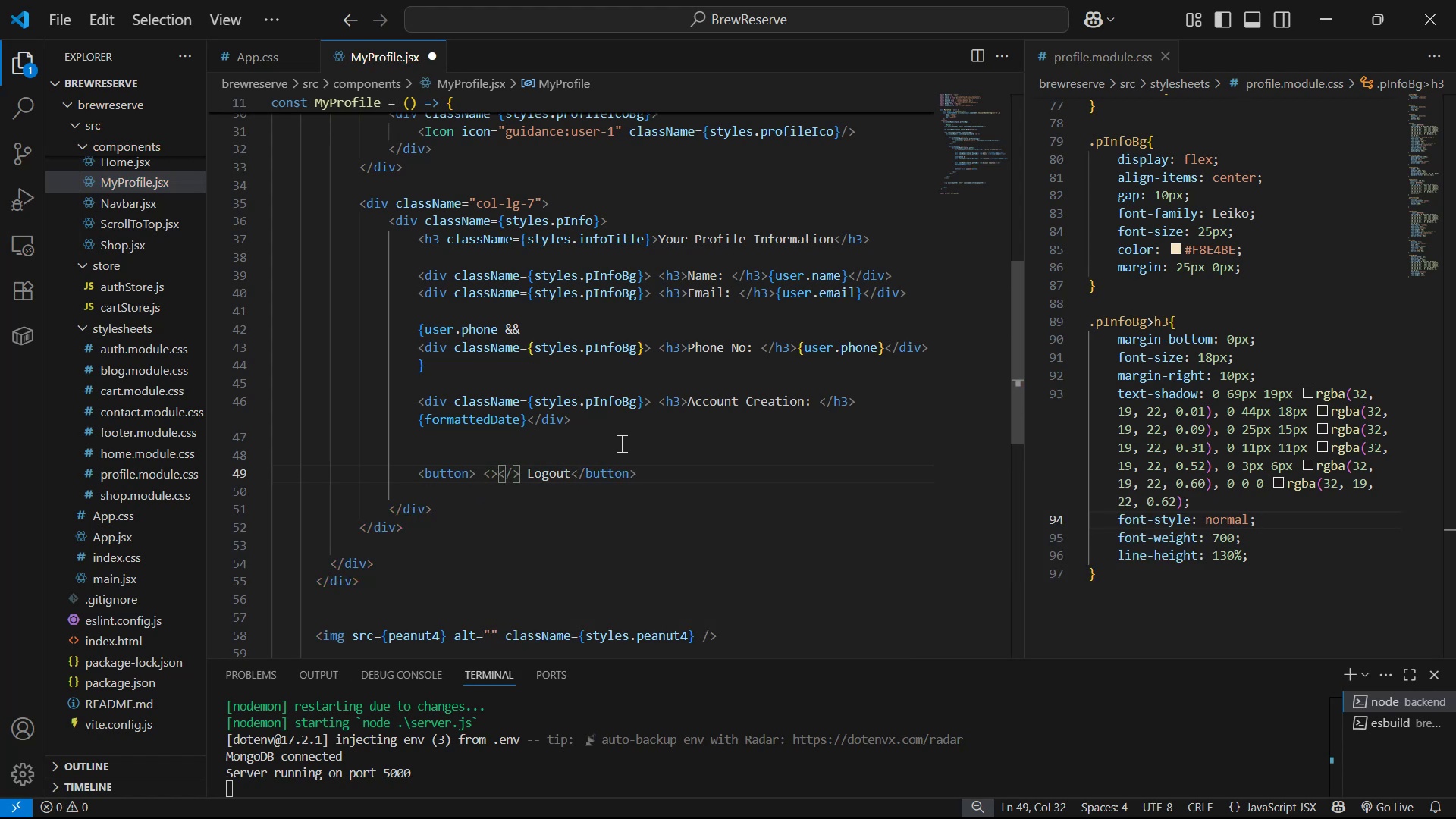 
key(Control+Z)
 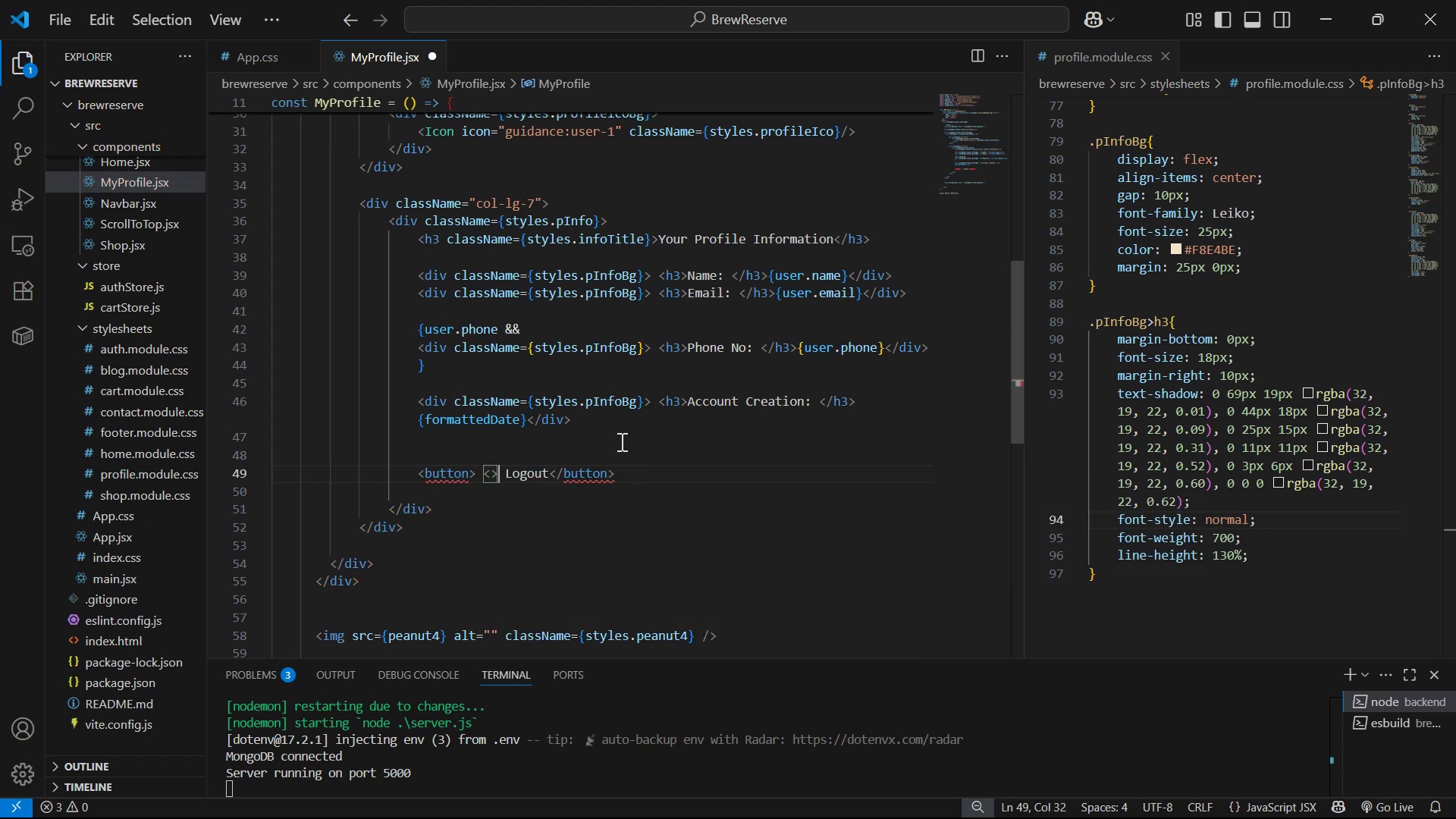 
key(ArrowLeft)
 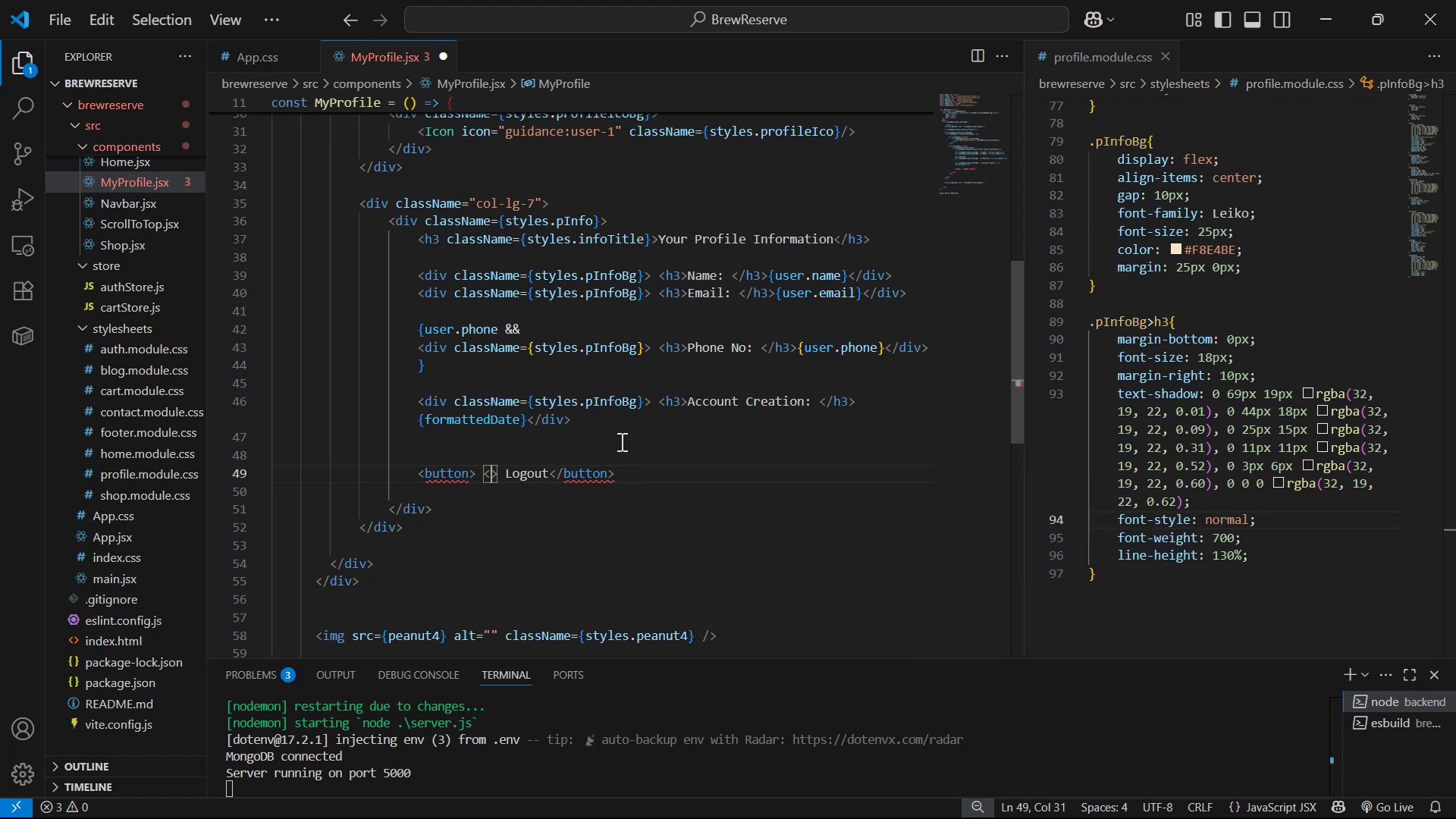 
type(Icon ic)
 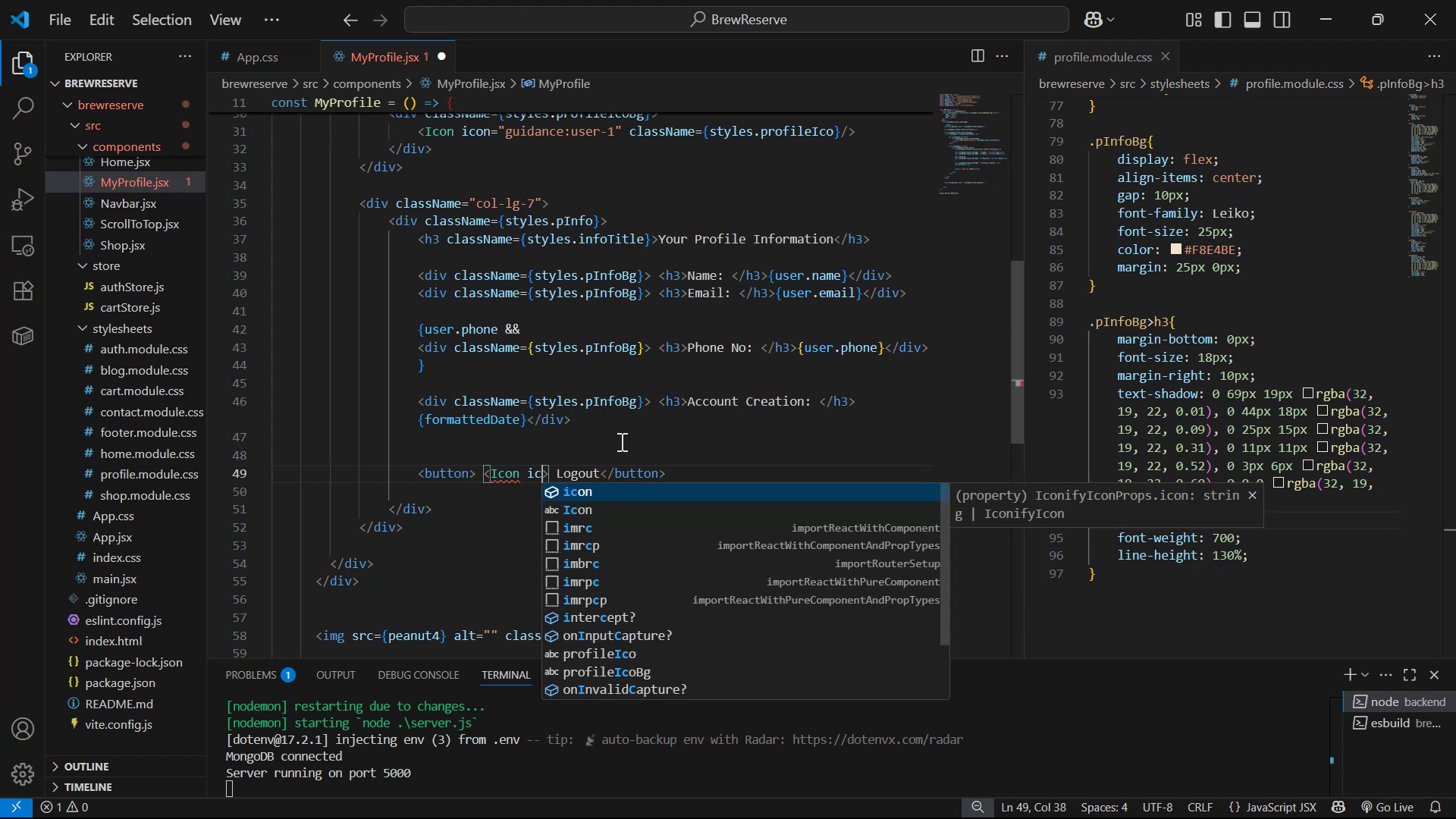 
key(Enter)
 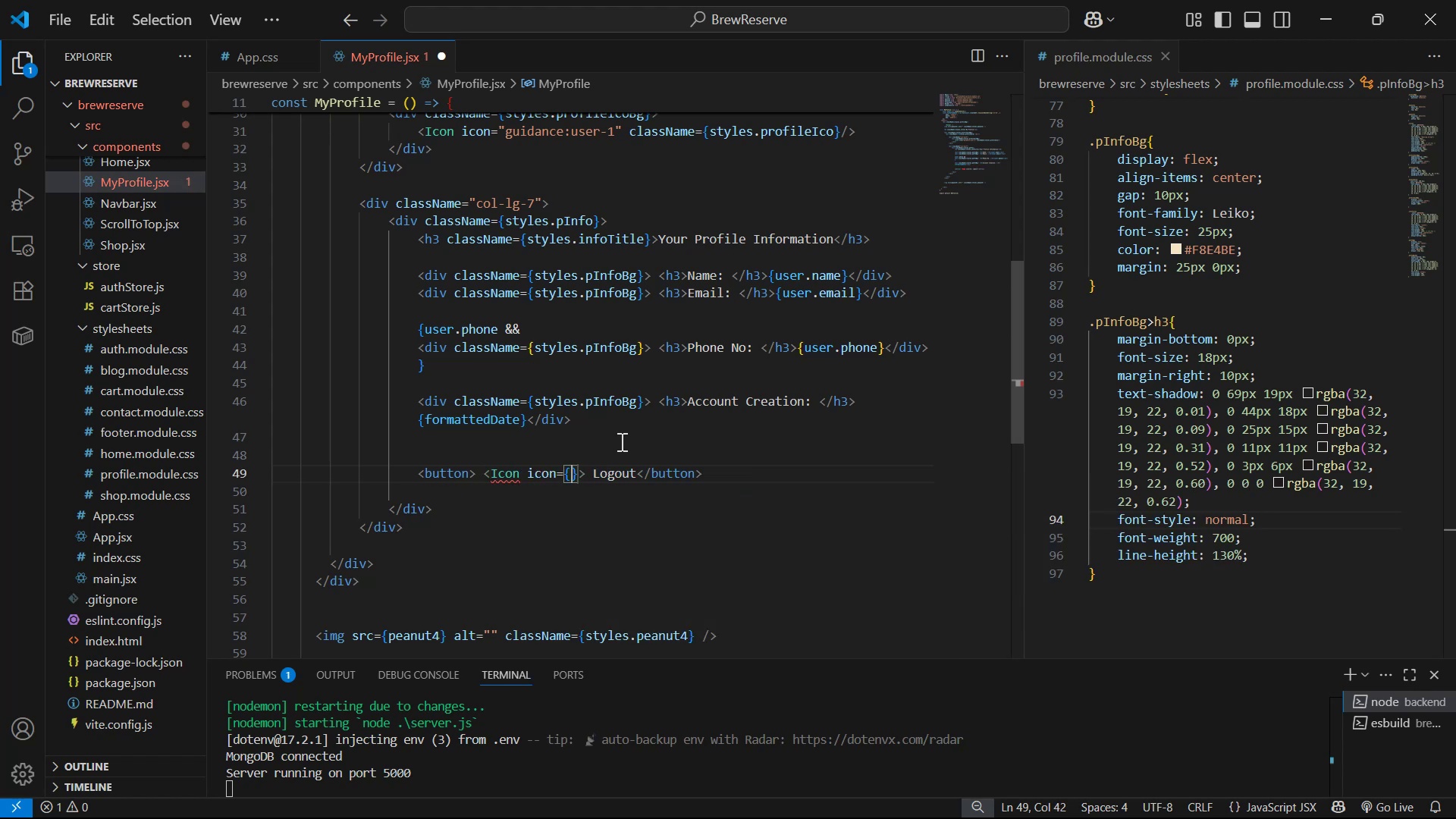 
key(ArrowRight)
 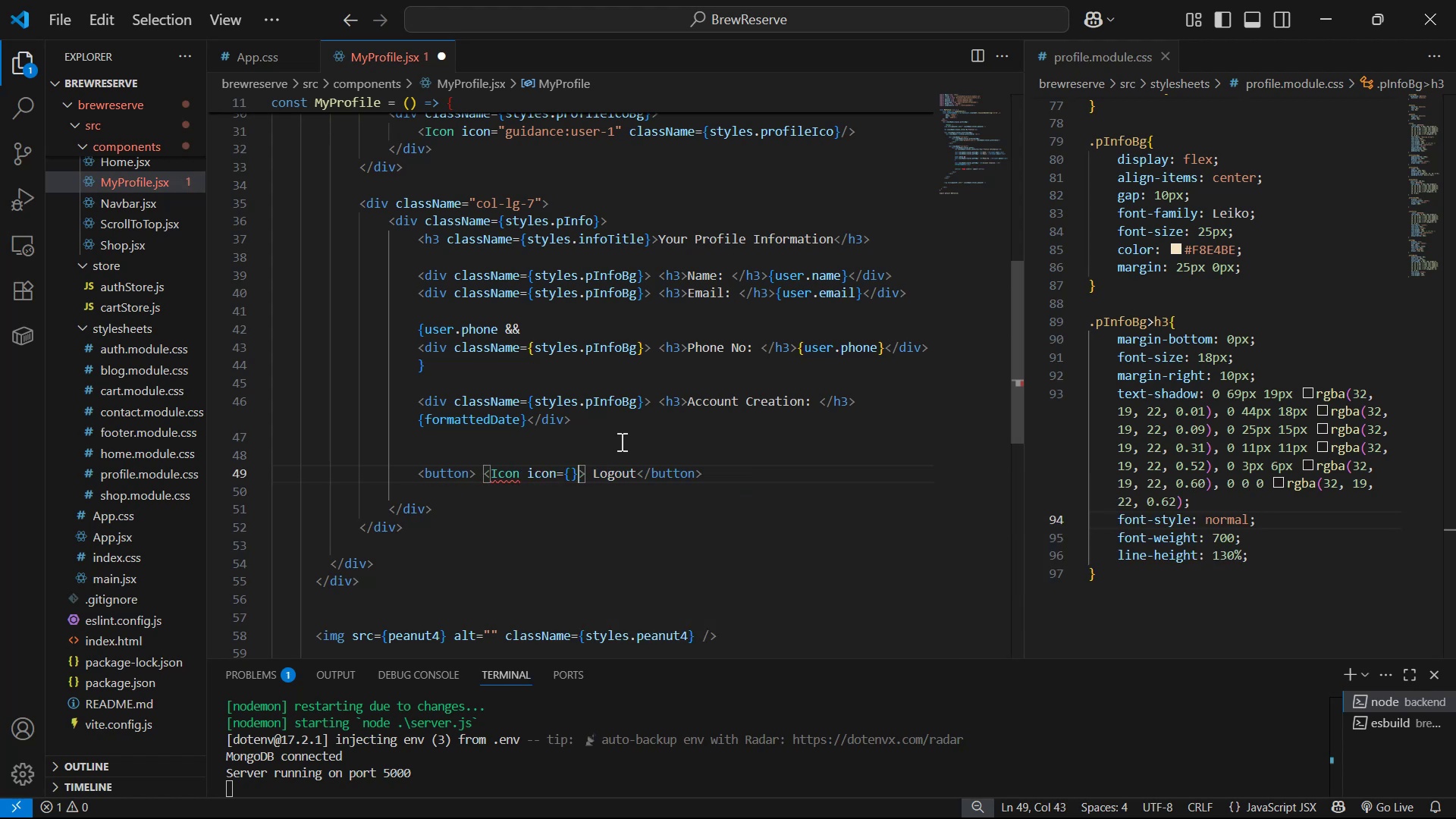 
key(Backspace)
 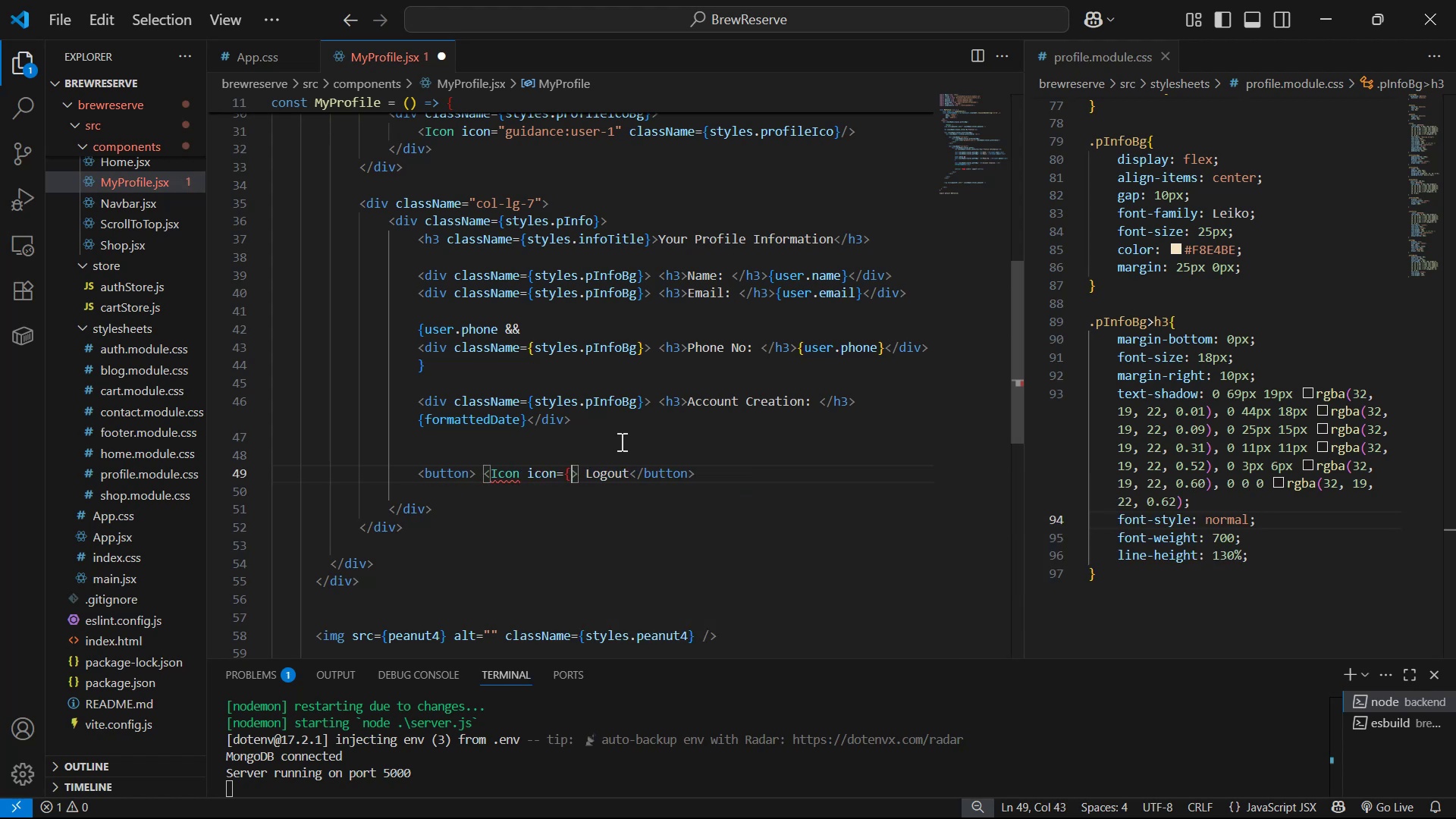 
key(Backspace)
 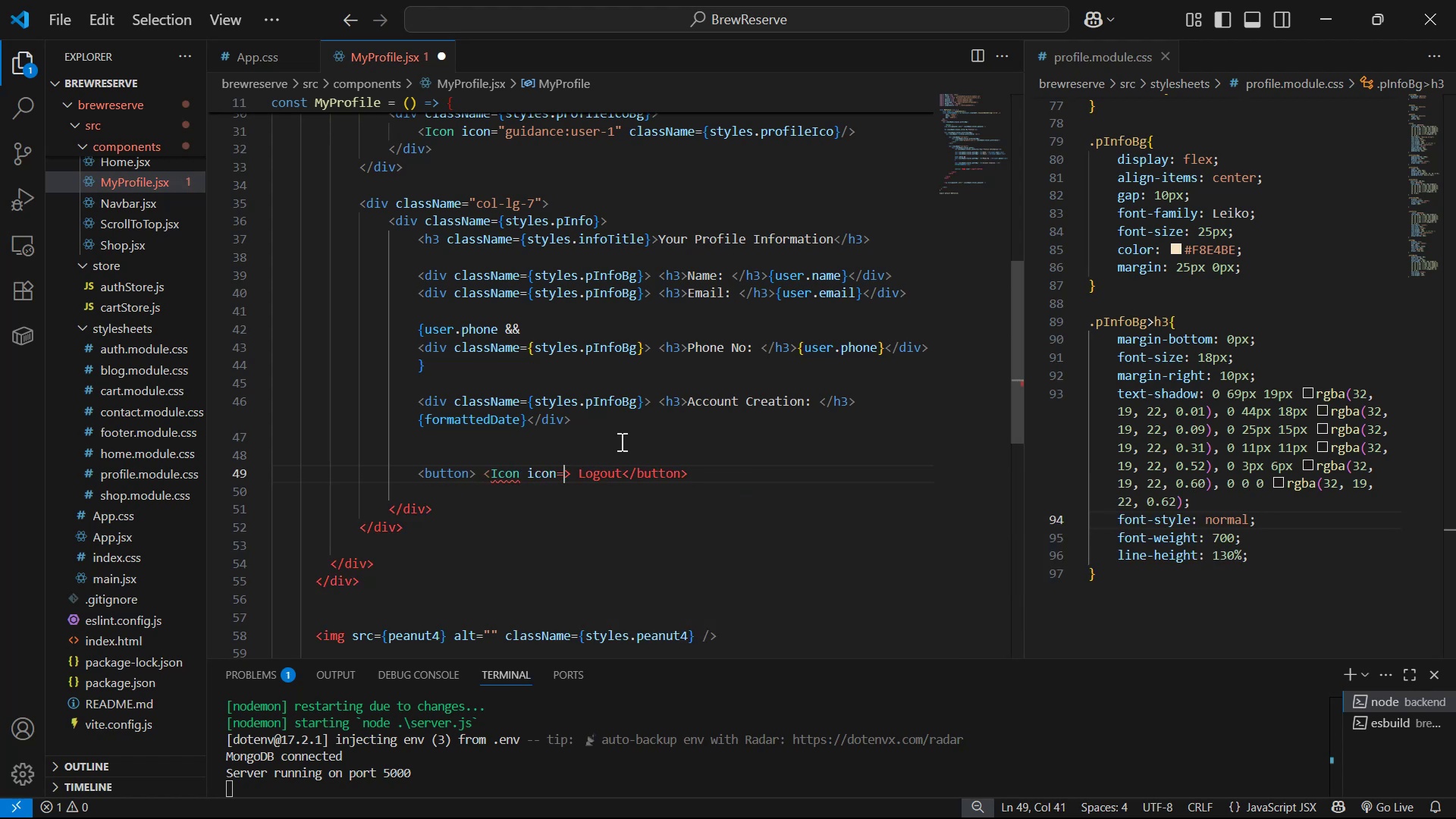 
key(Shift+Quote)
 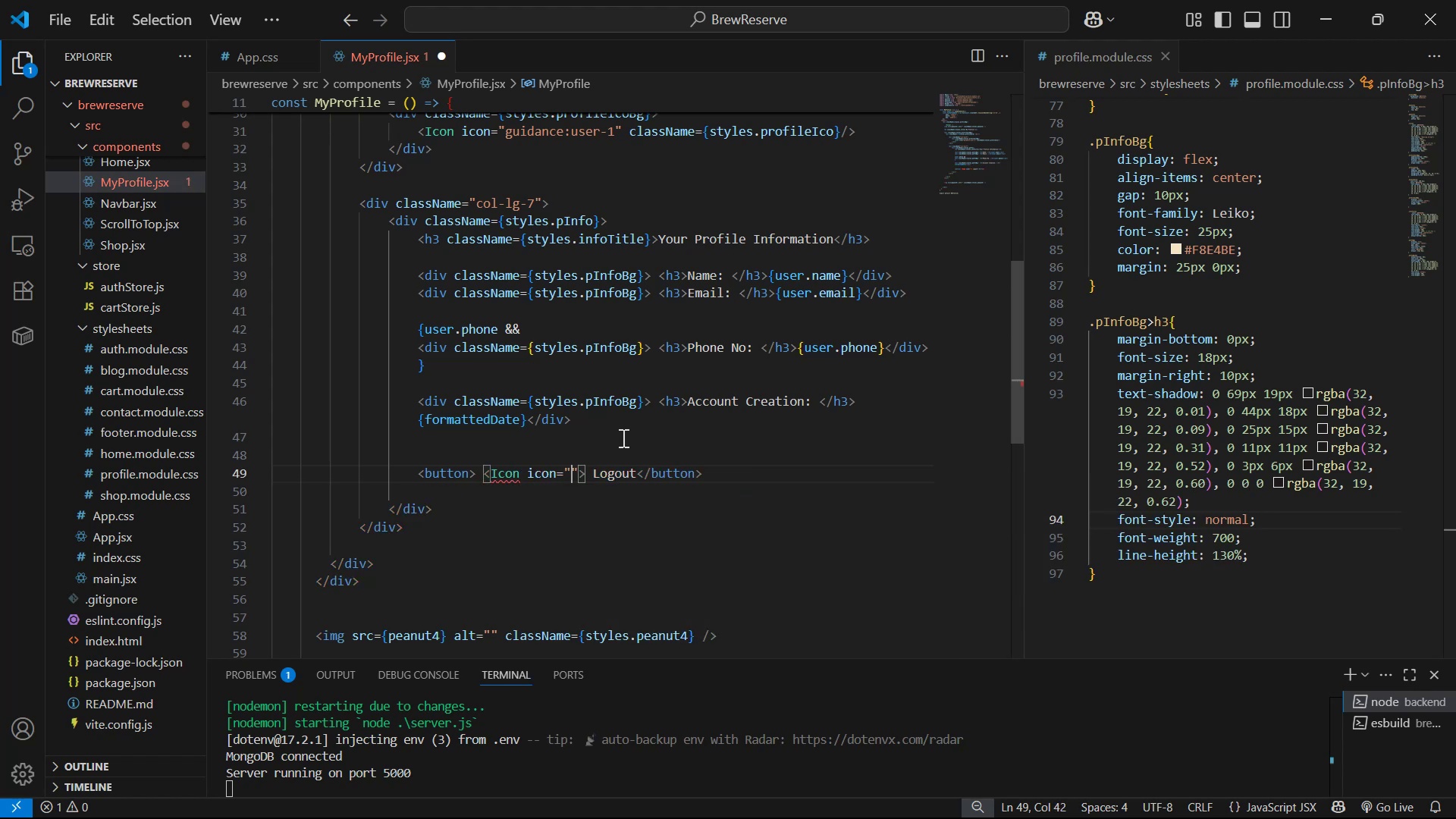 
key(ArrowRight)
 